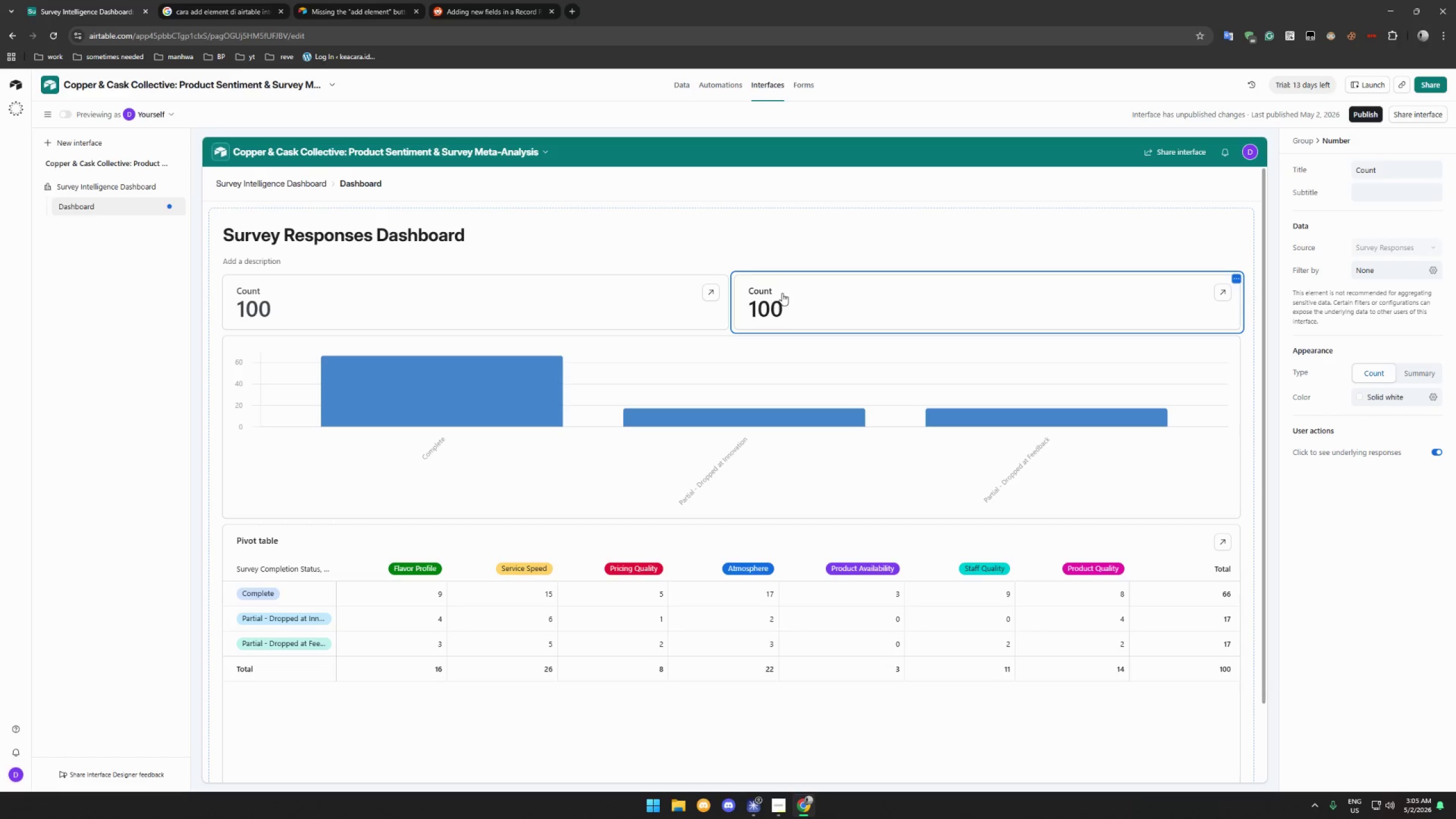 
double_click([782, 293])
 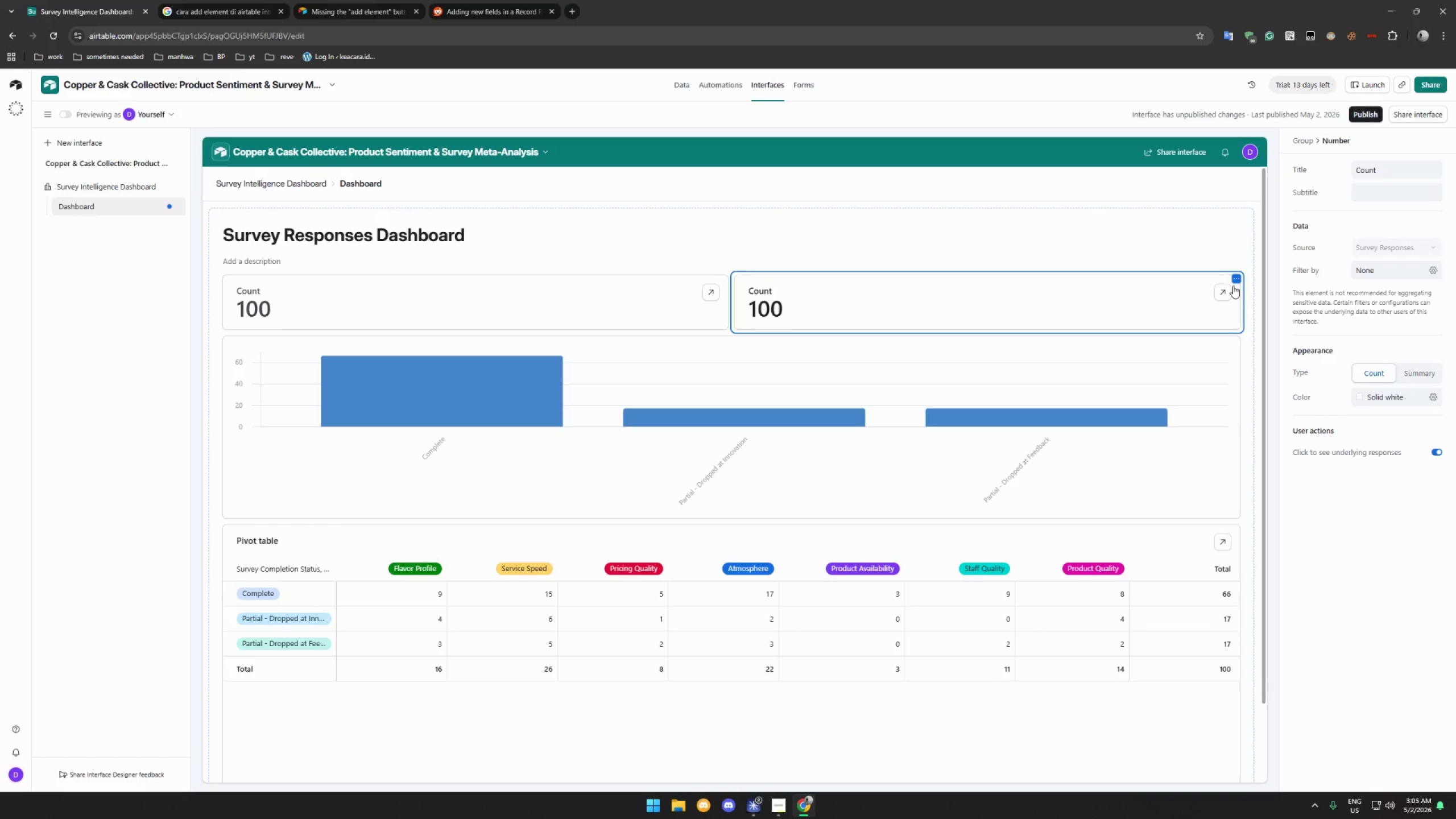 
left_click([1236, 277])
 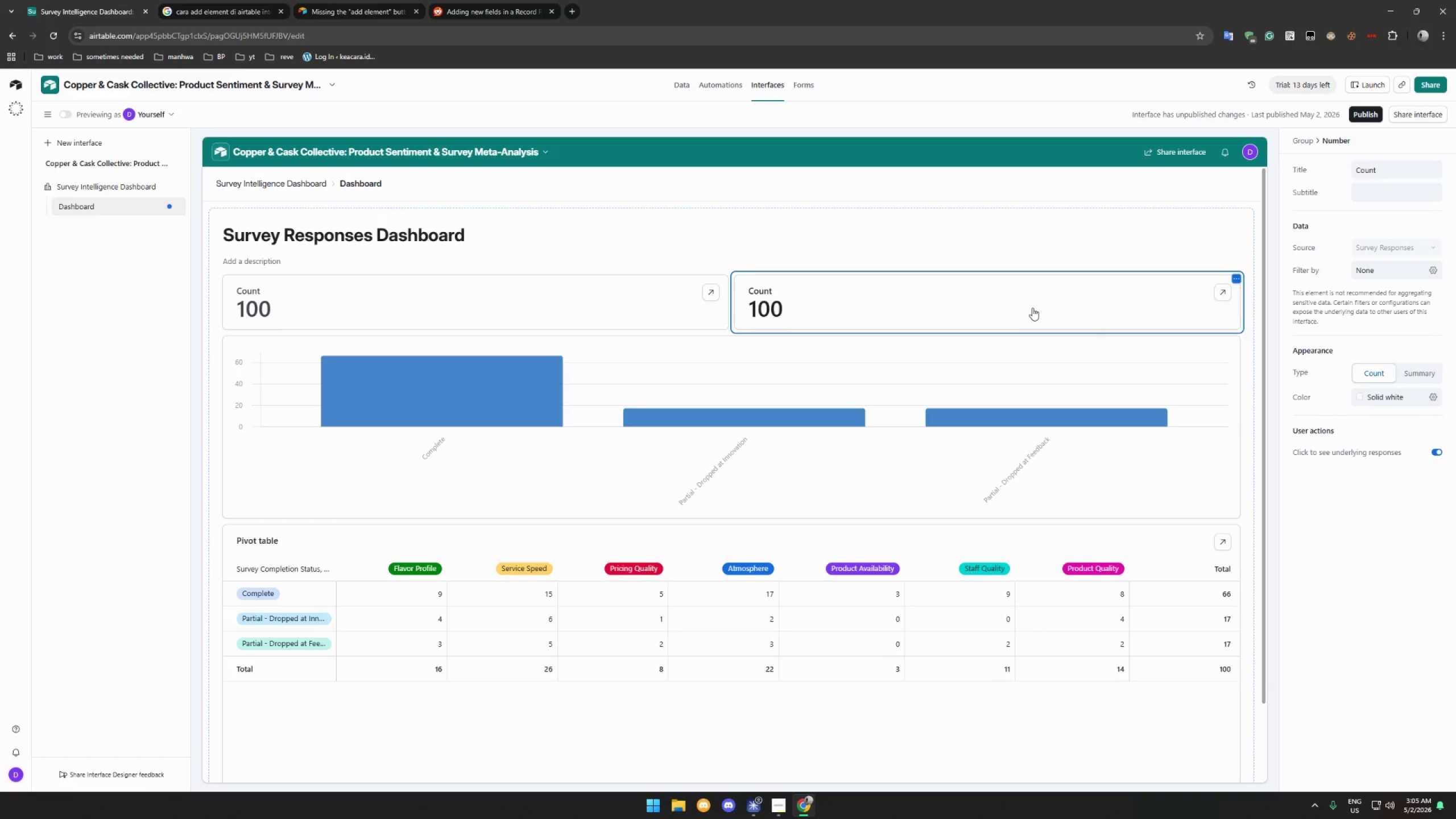 
double_click([1032, 308])
 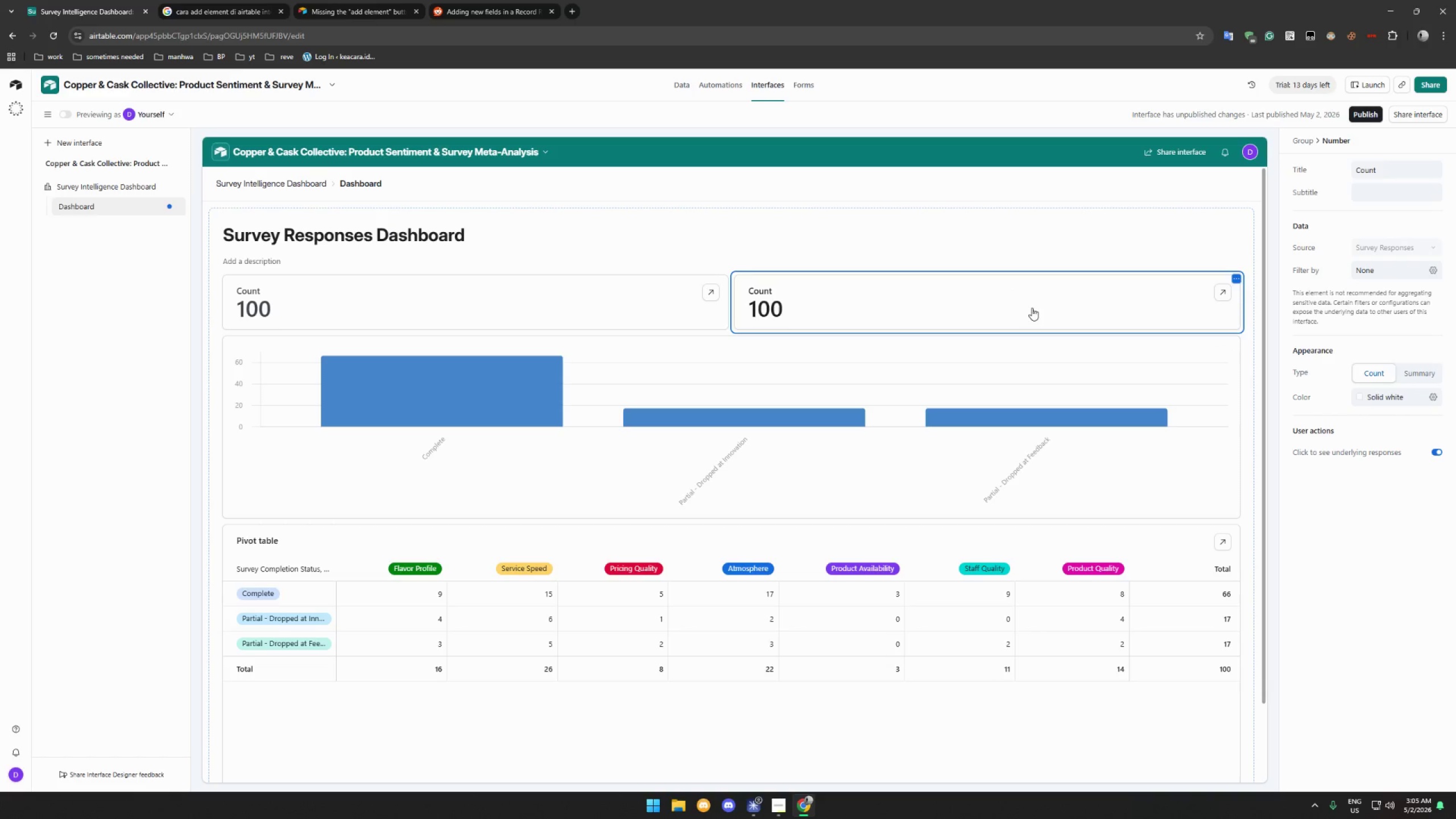 
triple_click([1032, 308])
 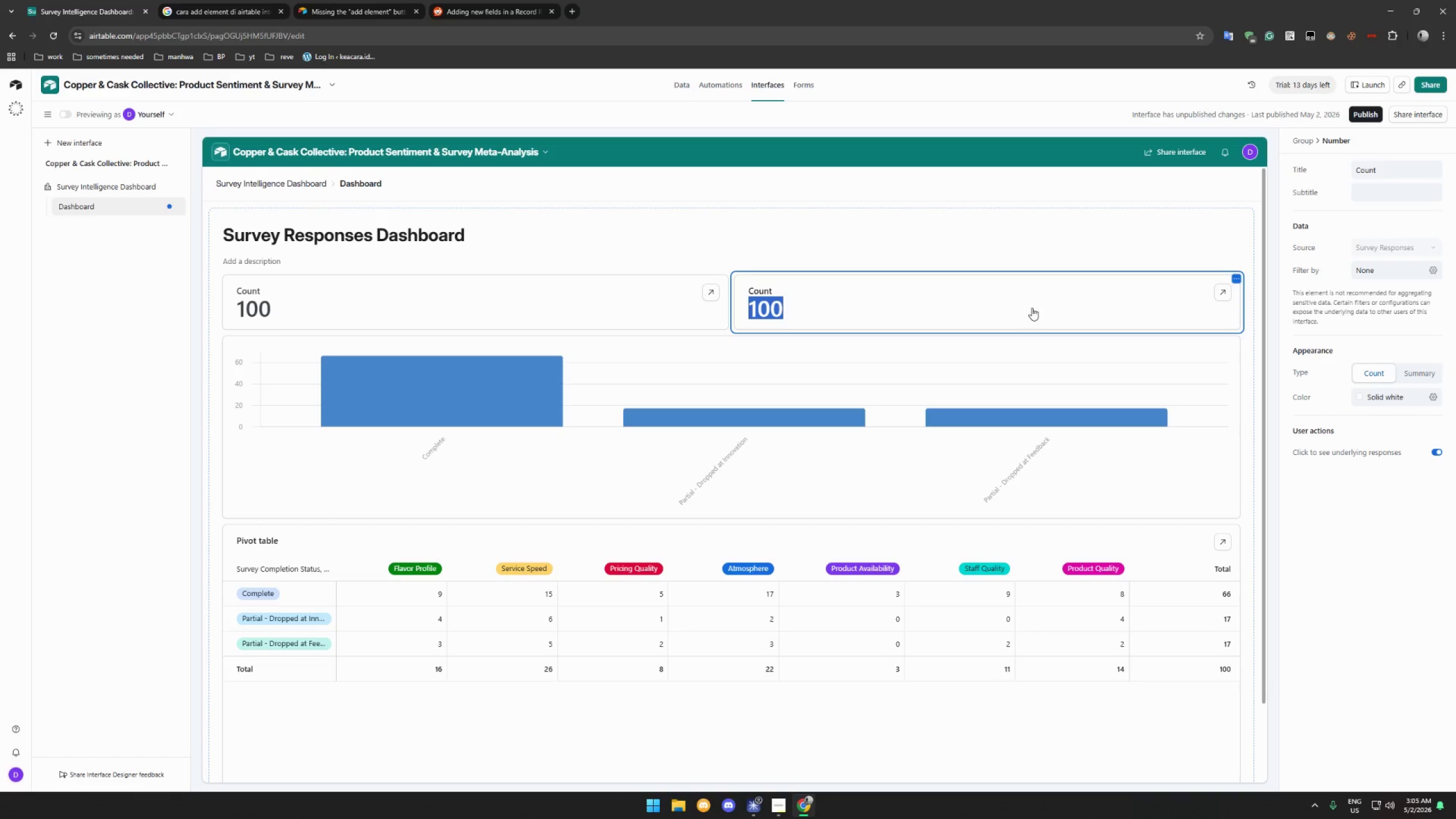 
triple_click([1032, 308])
 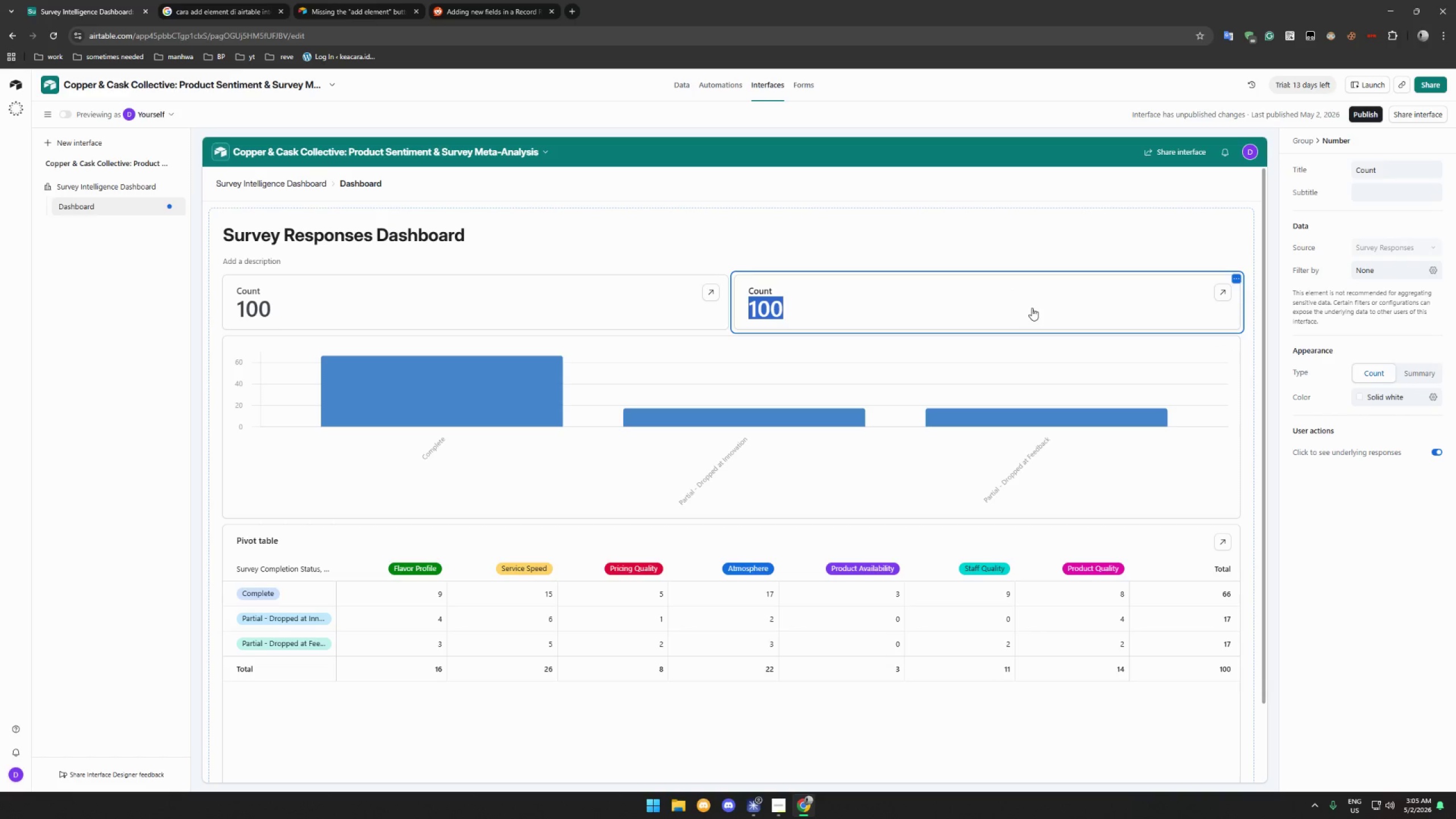 
triple_click([1032, 308])
 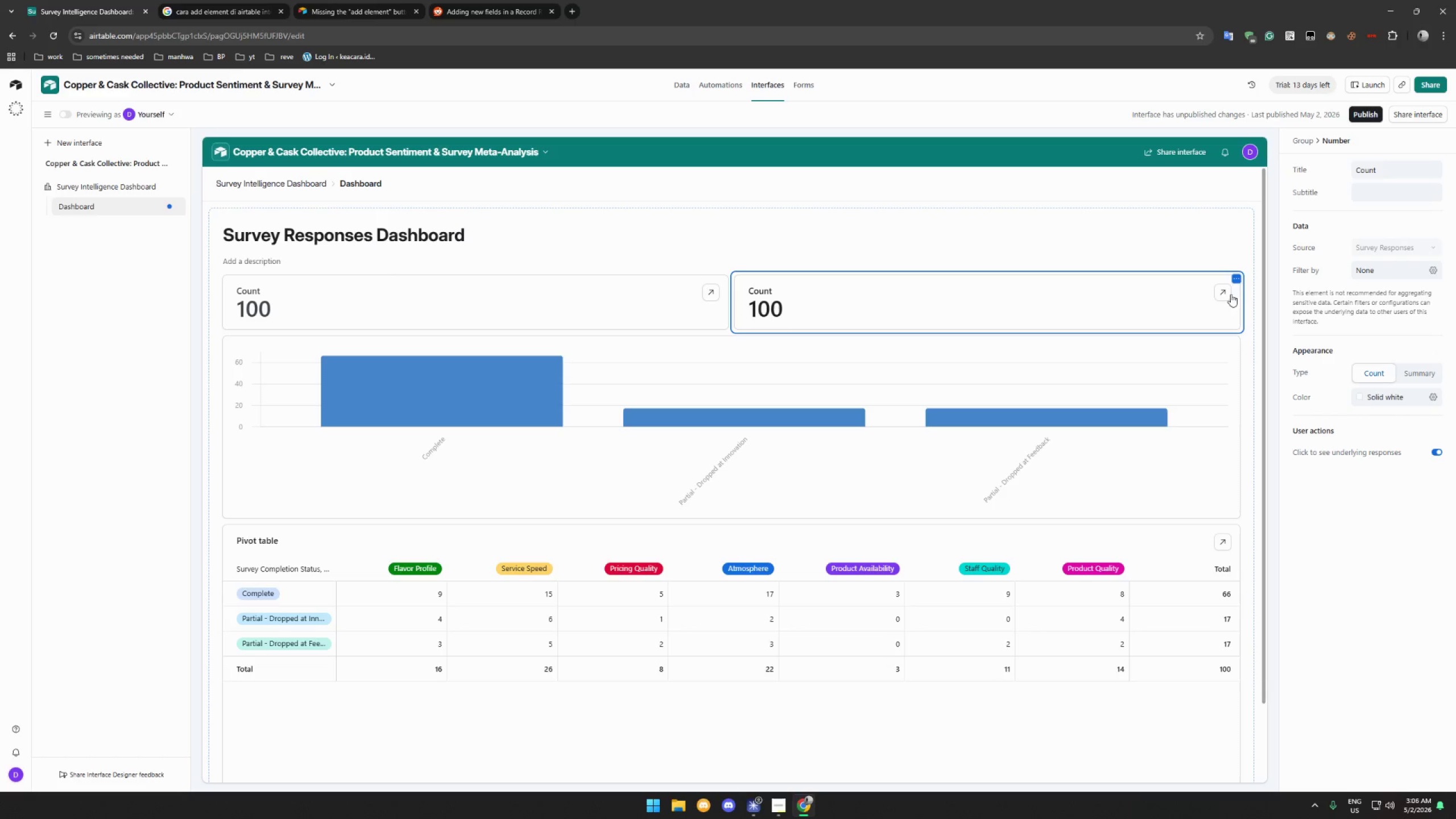 
double_click([1222, 292])
 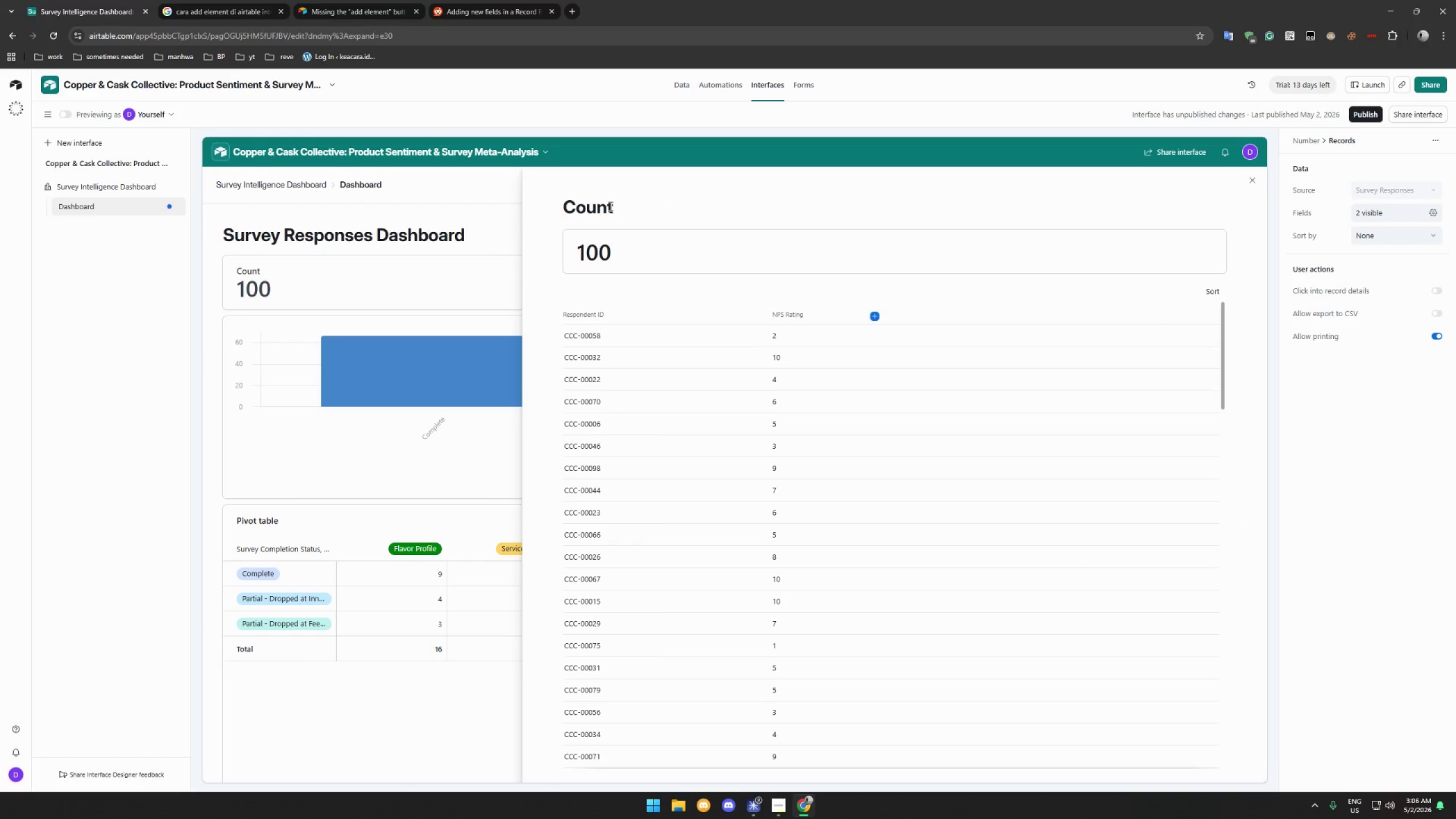 
wait(10.2)
 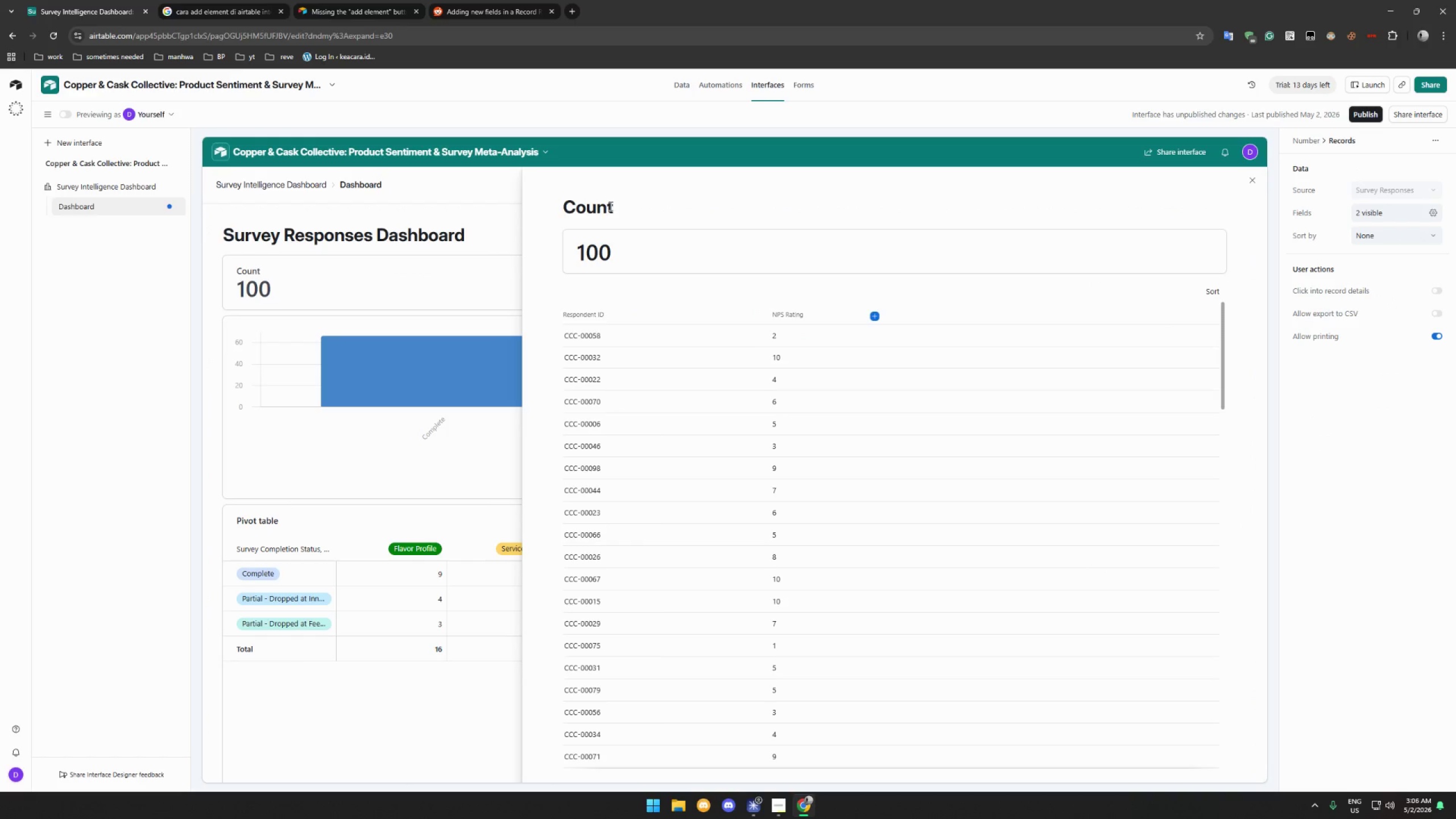 
left_click([1433, 140])
 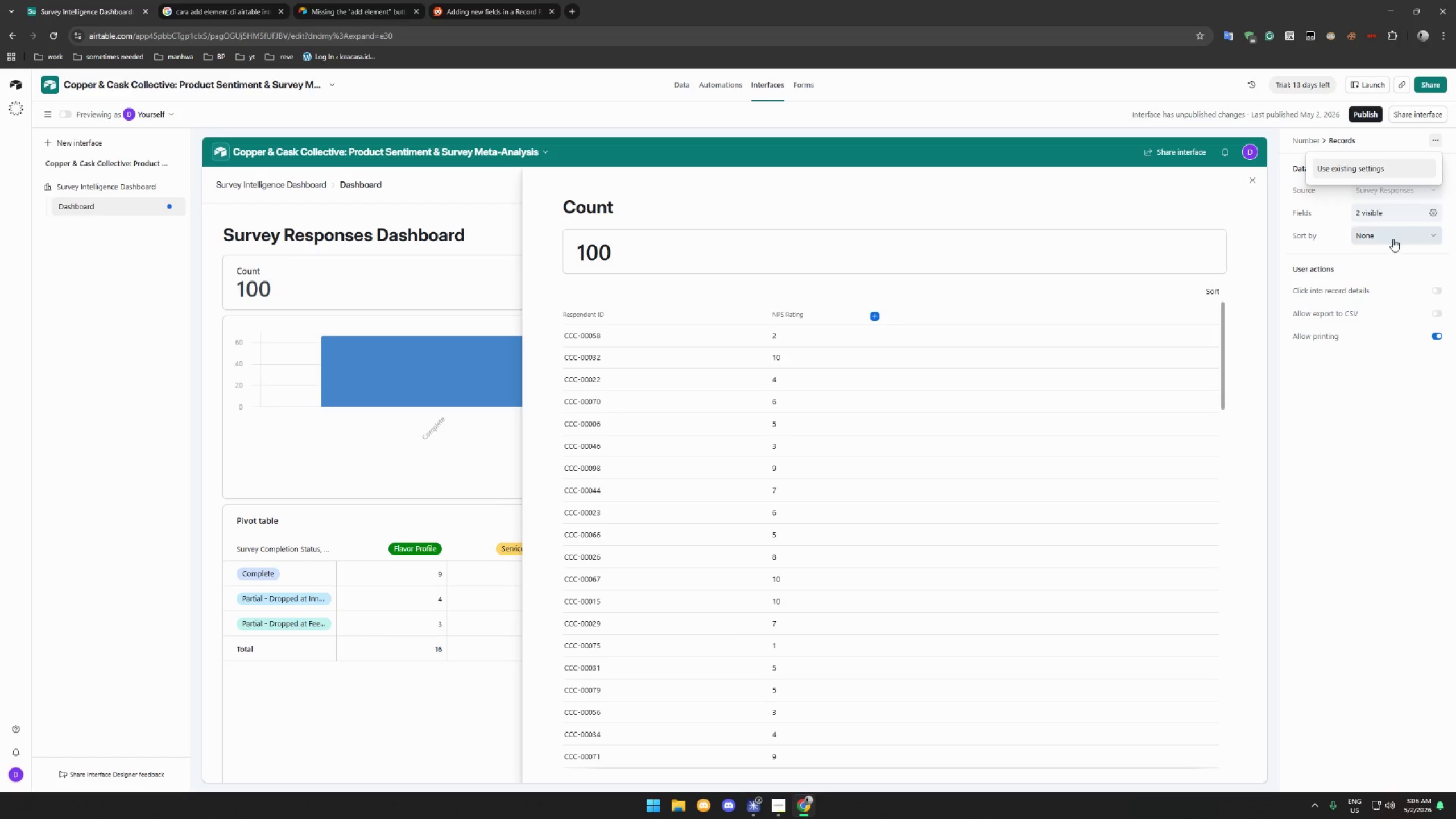 
left_click([1433, 212])
 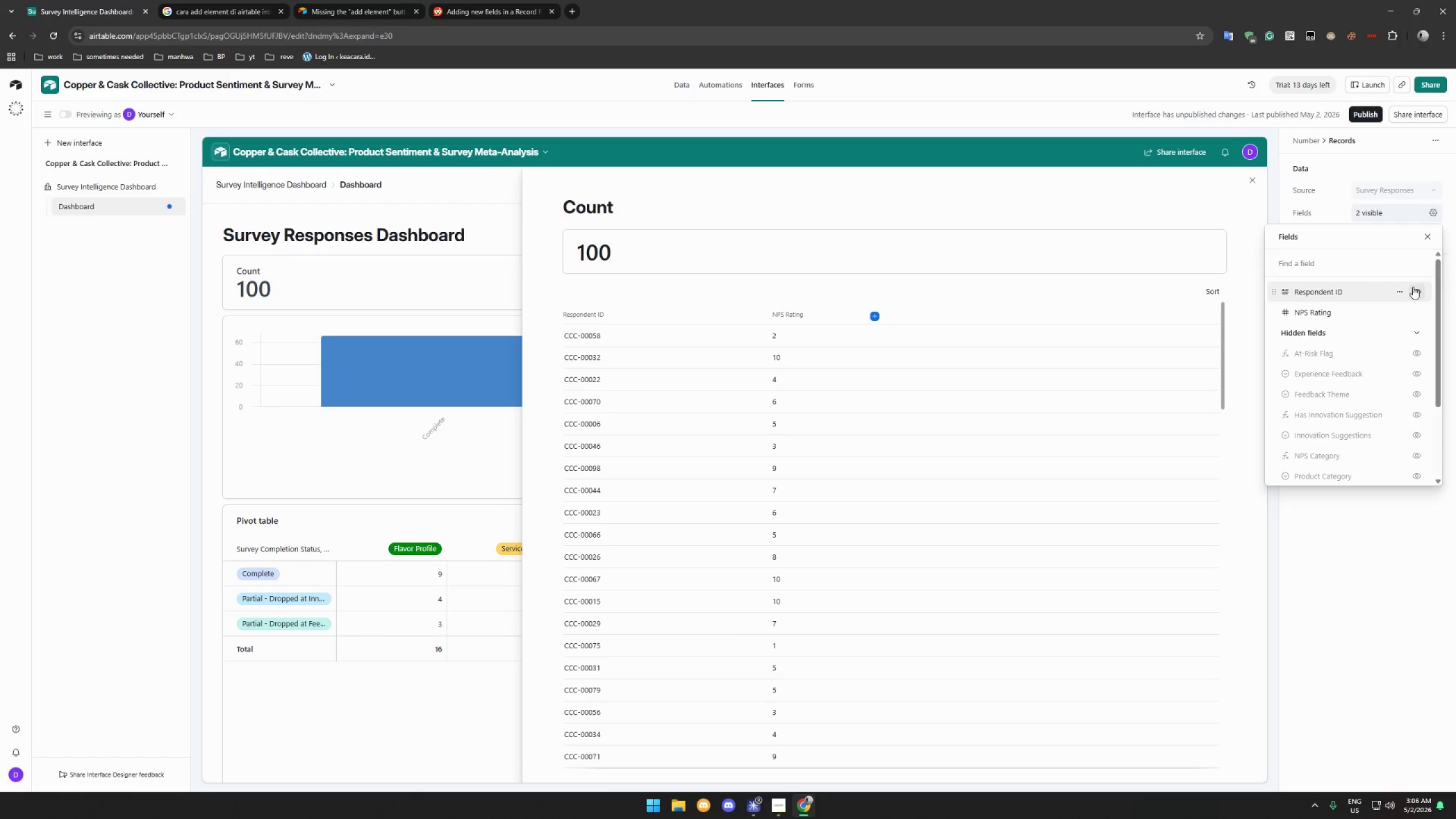 
left_click([1414, 289])
 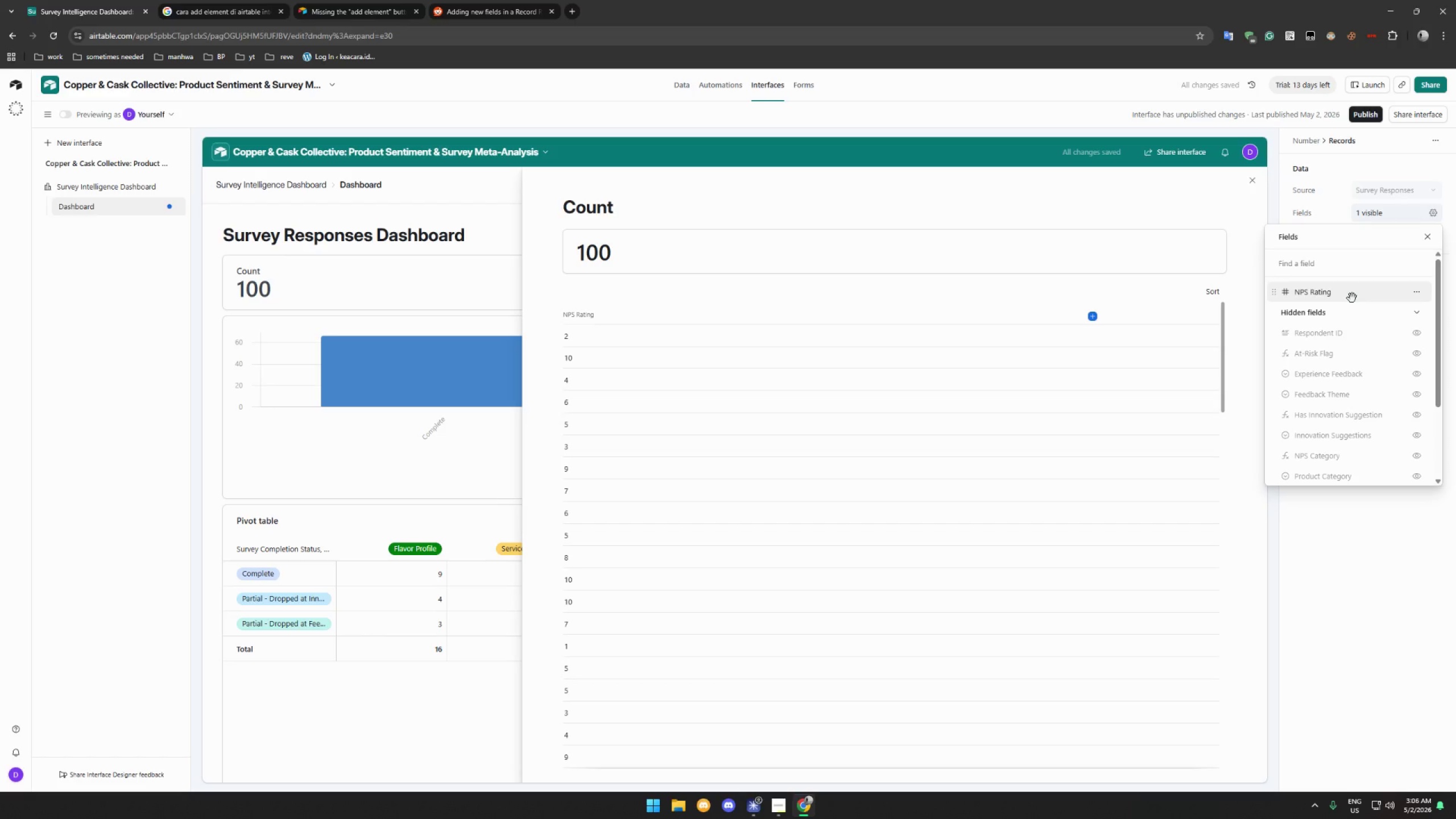 
wait(6.59)
 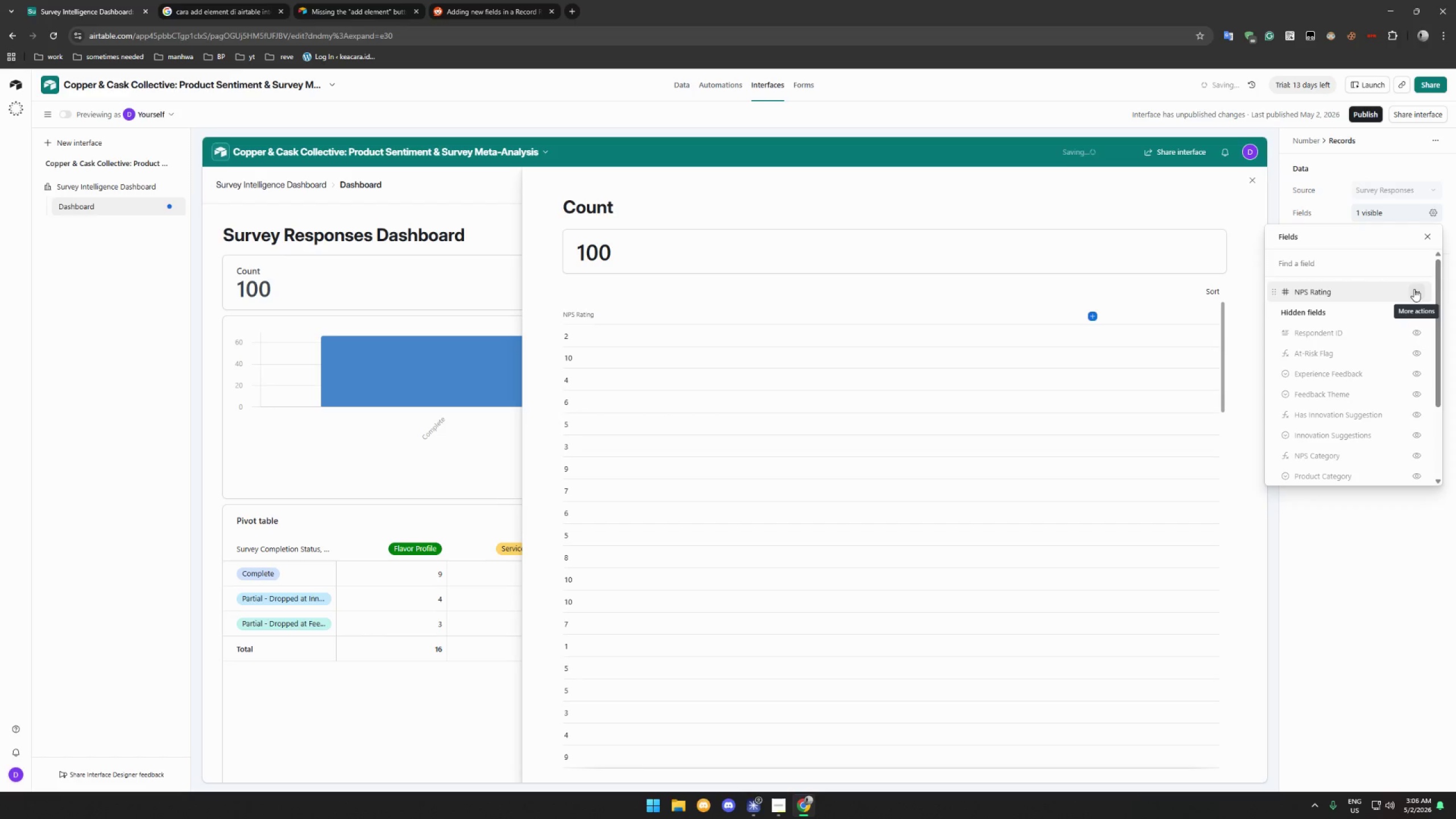 
left_click([1426, 235])
 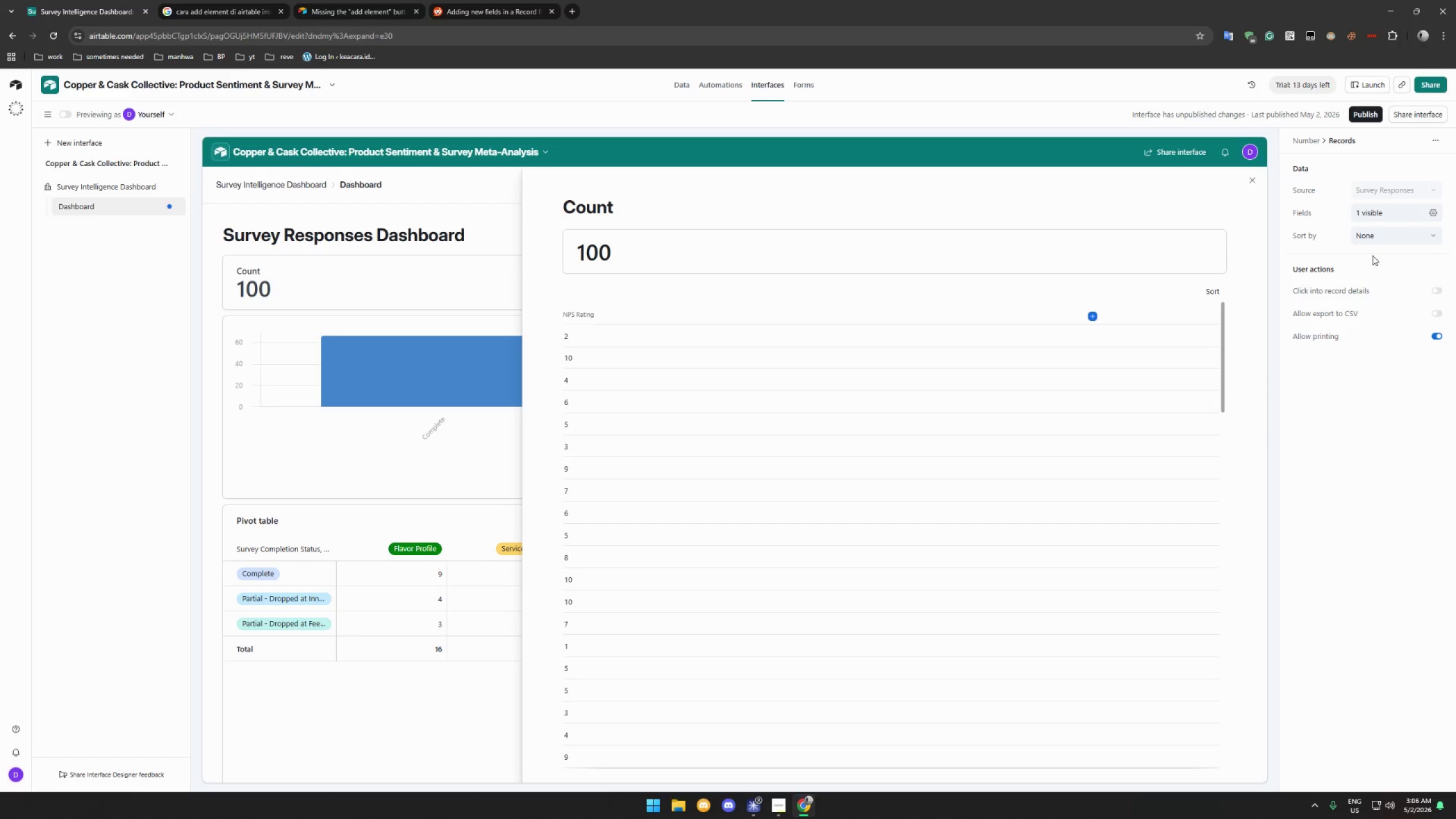 
wait(5.16)
 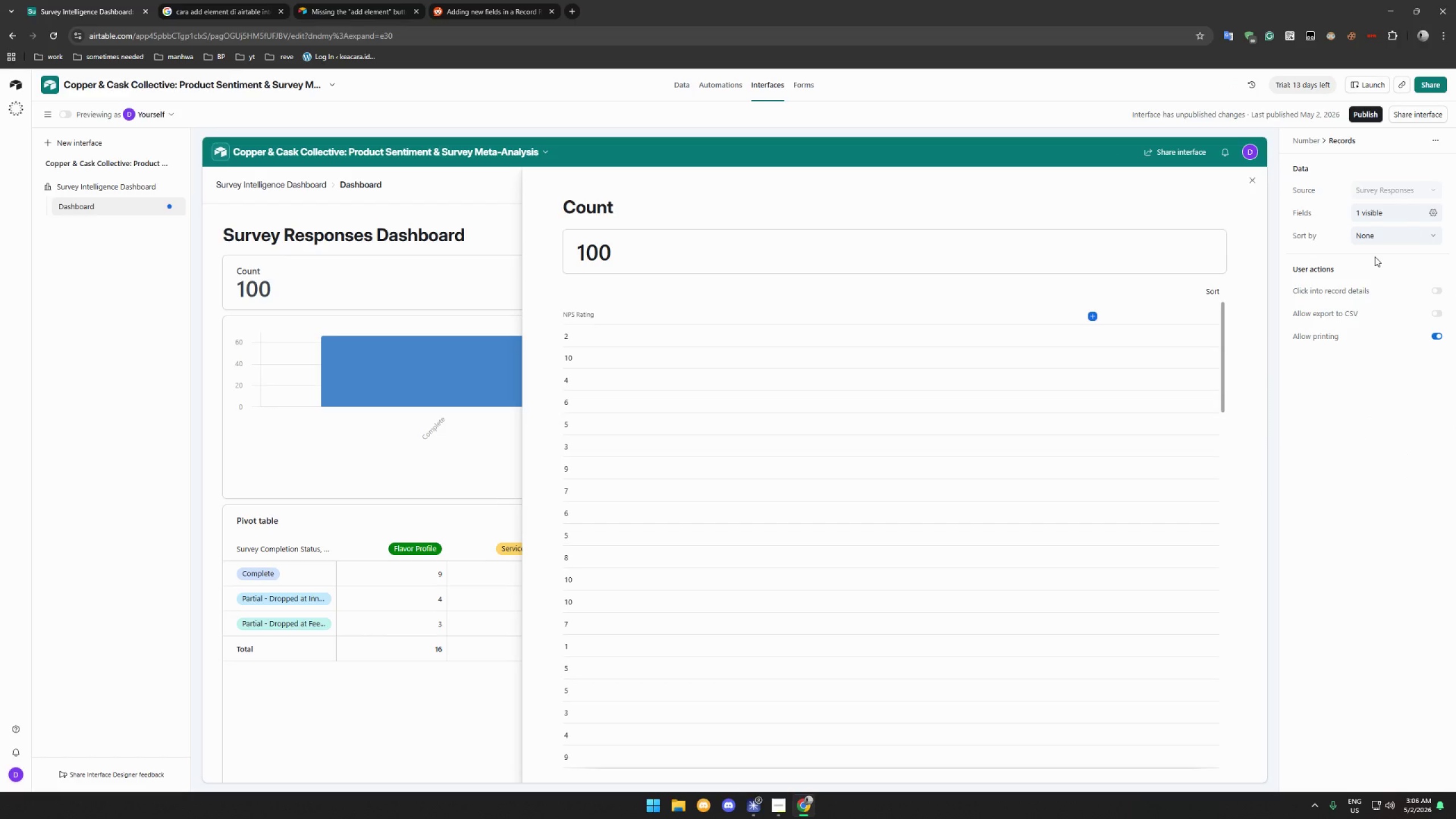 
left_click([1310, 143])
 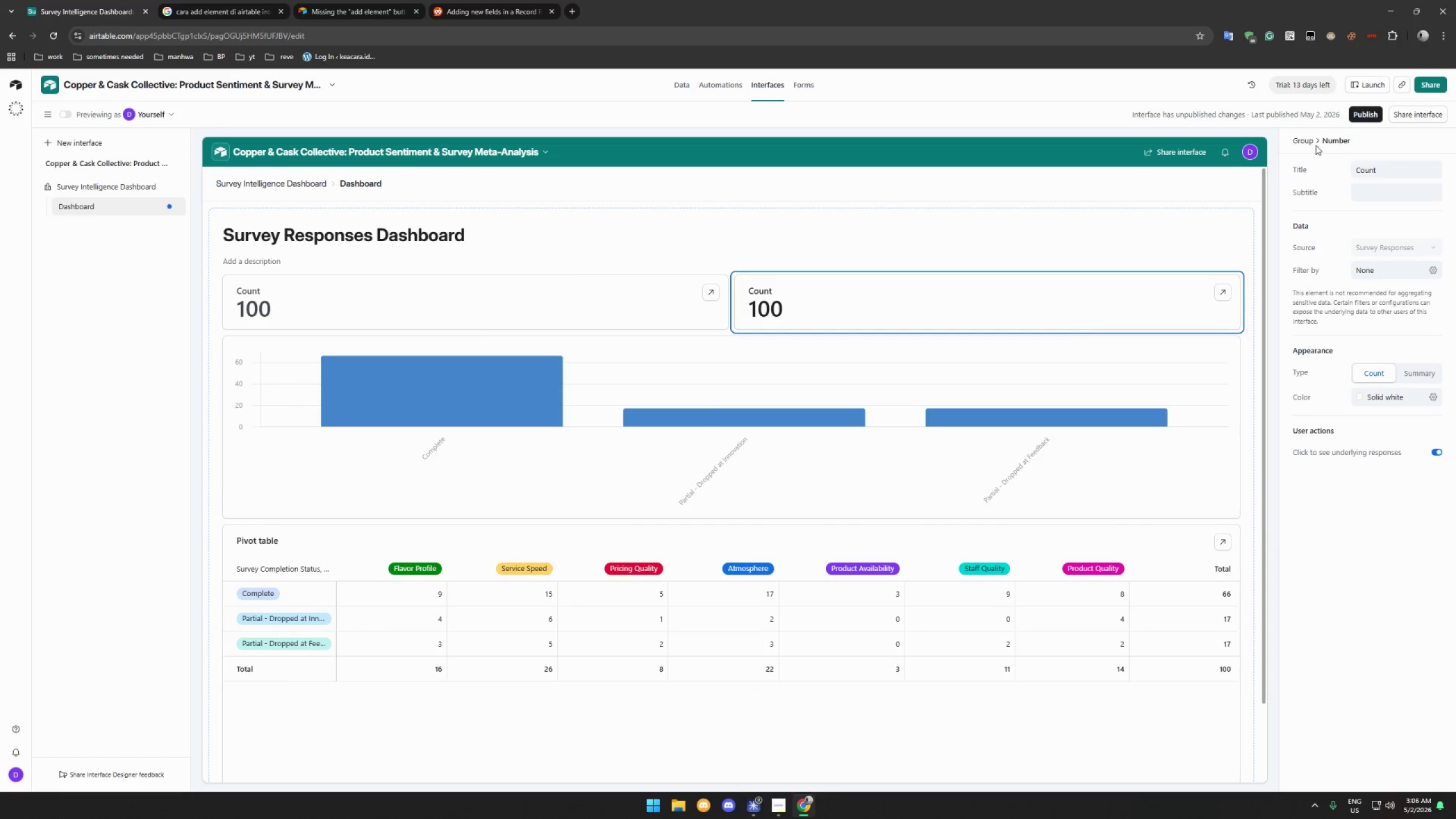 
double_click([1383, 169])
 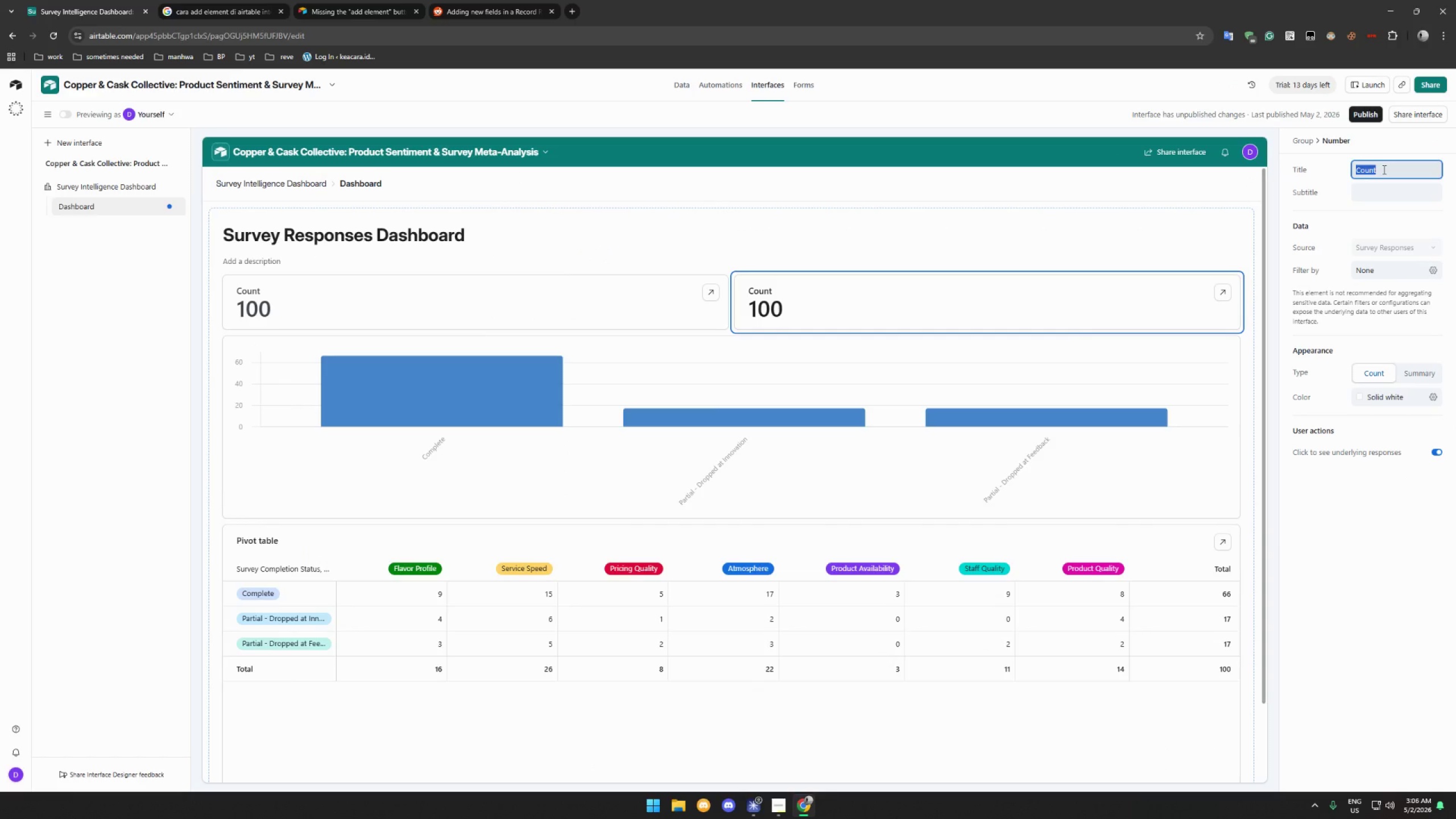 
type(Average NPS Rating)
 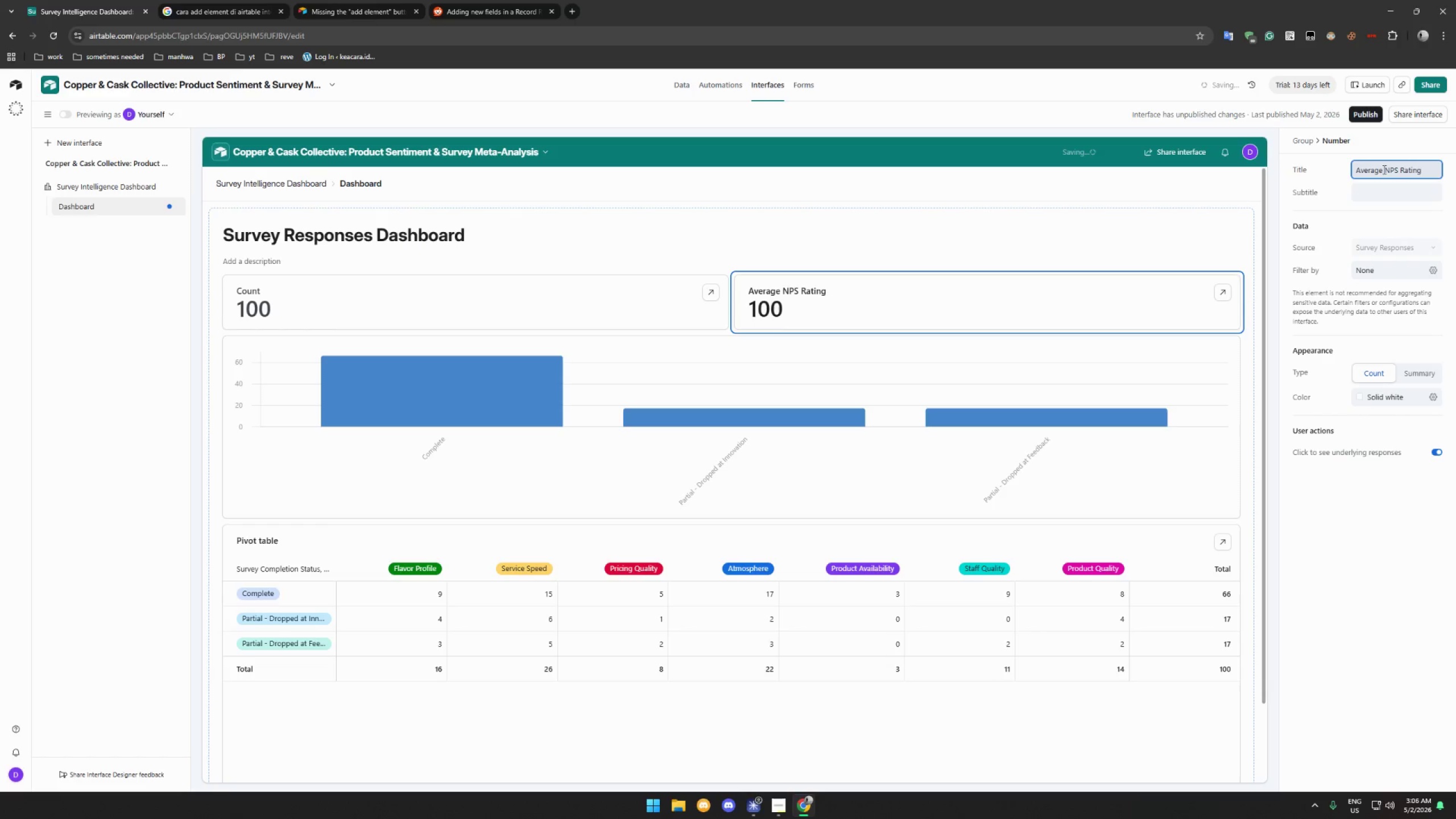 
wait(31.25)
 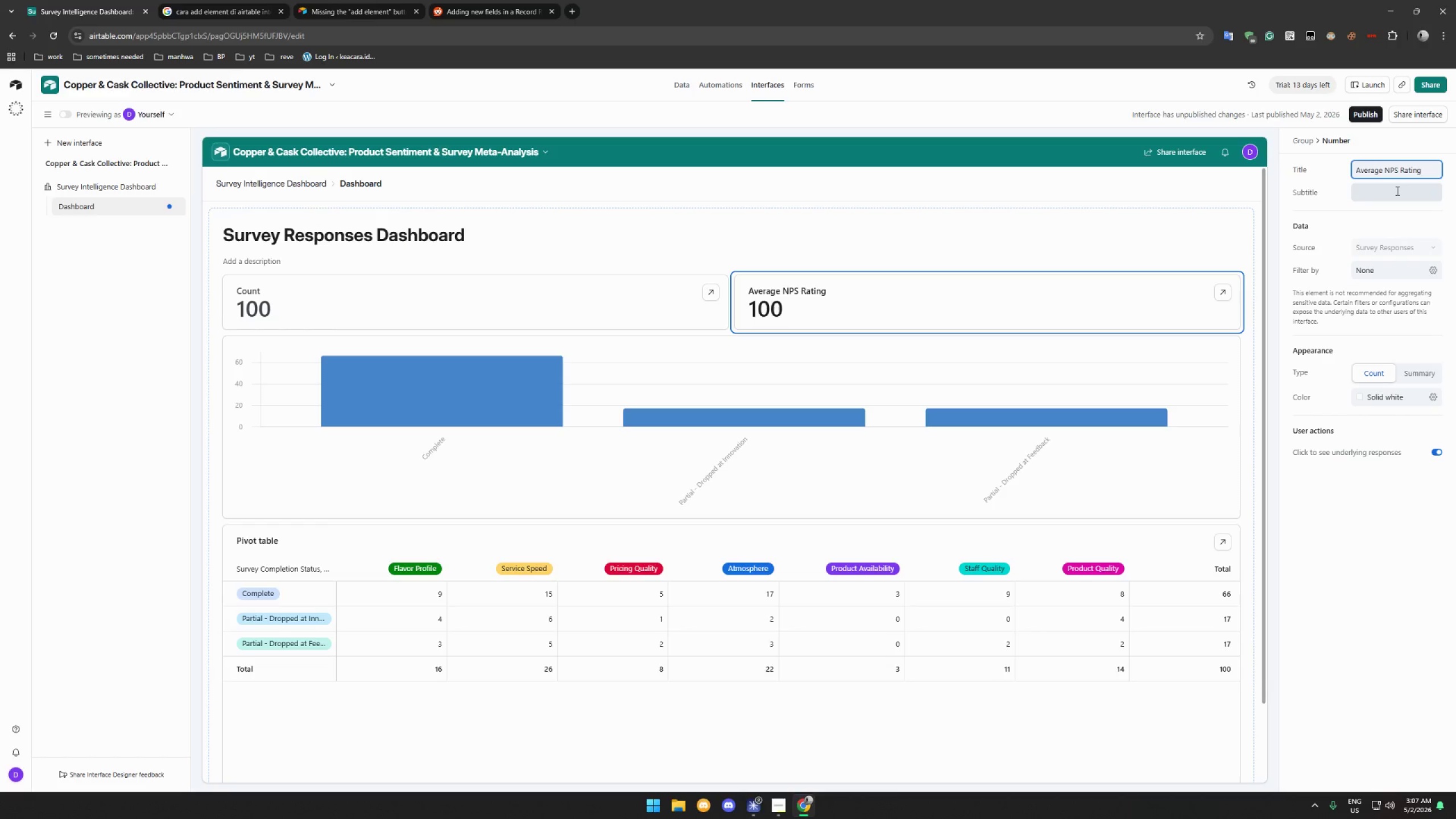 
left_click([1417, 373])
 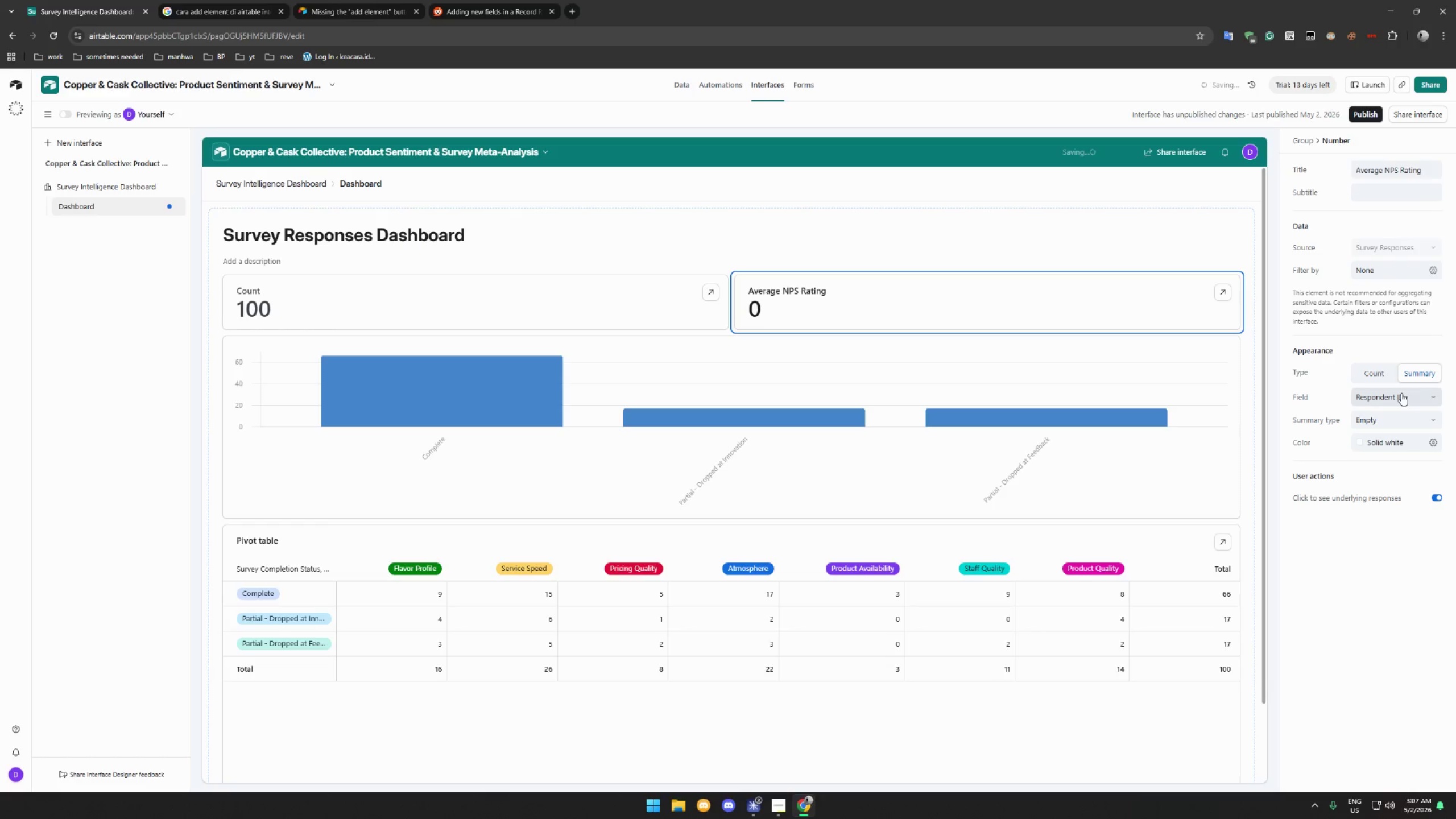 
left_click([1401, 393])
 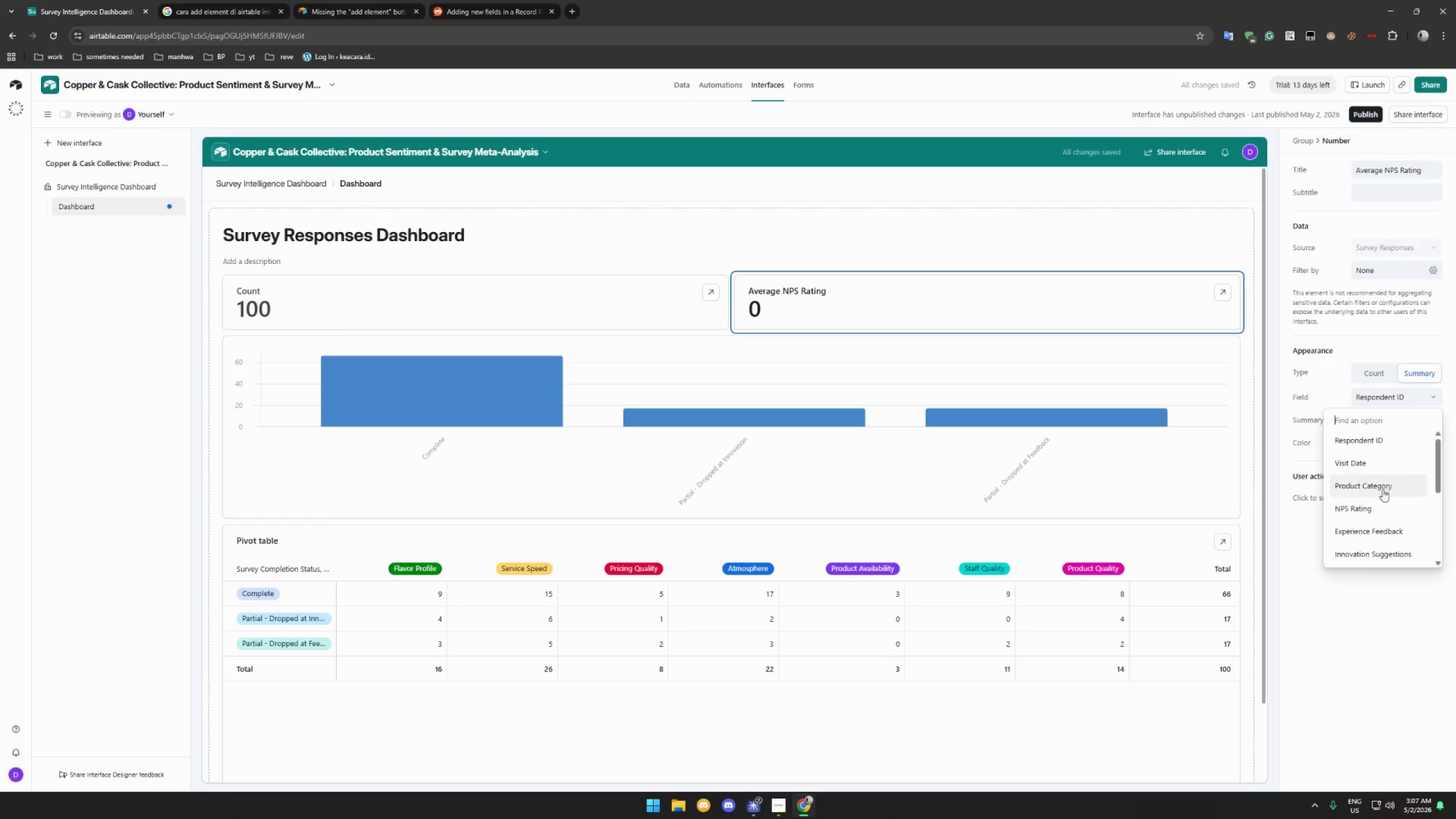 
left_click([1380, 510])
 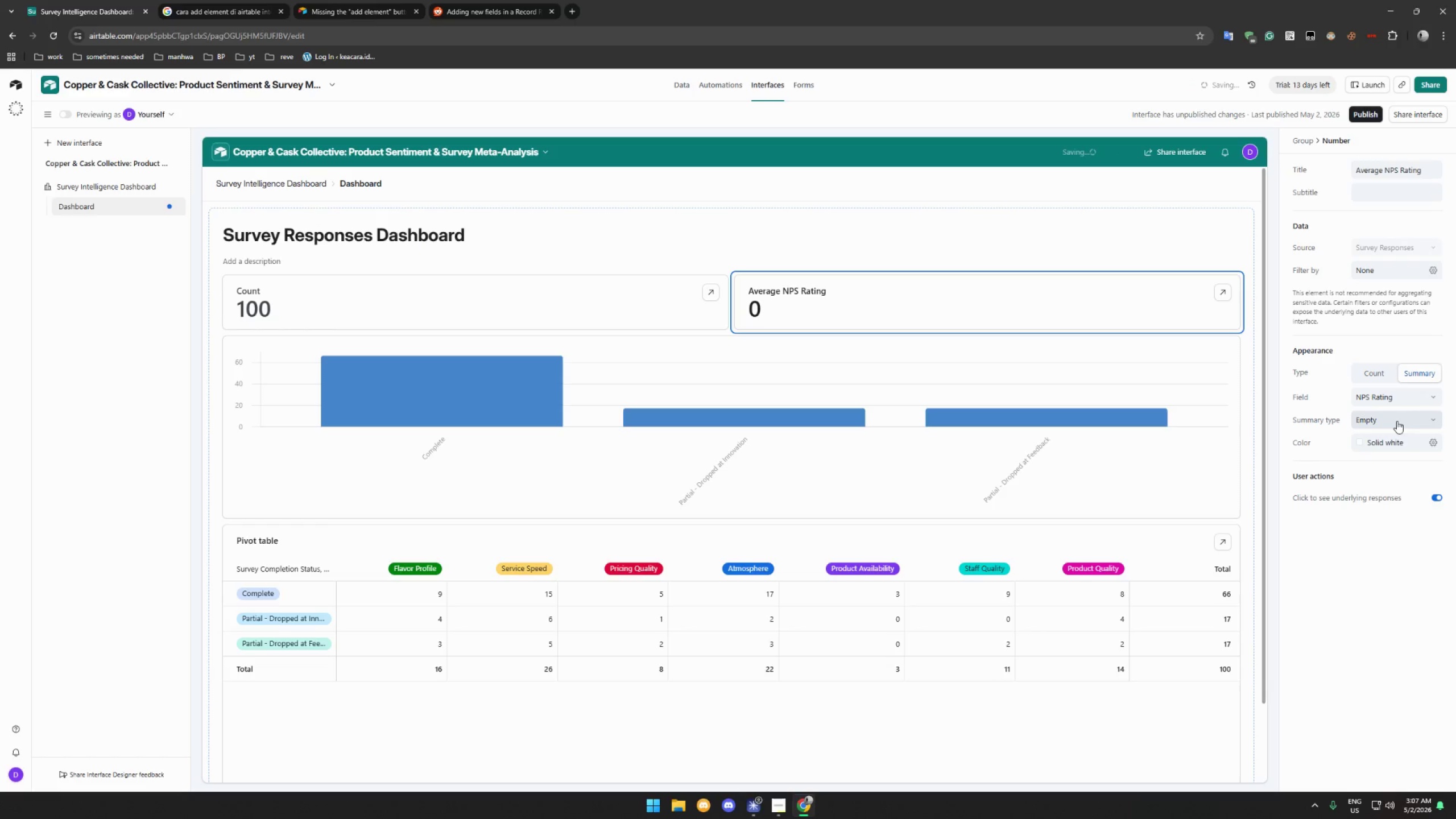 
left_click([1397, 421])
 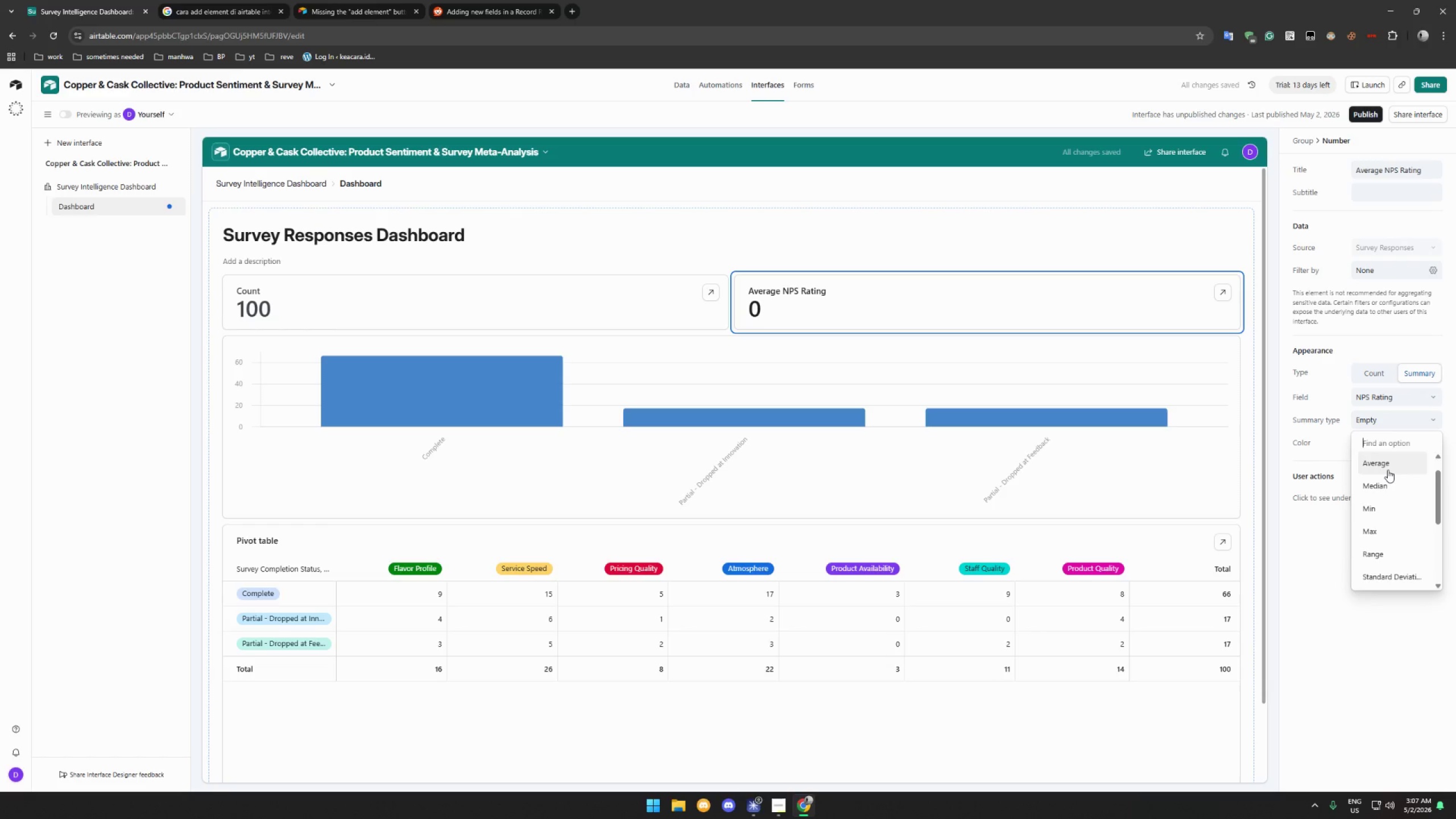 
scroll: coordinate [1388, 474], scroll_direction: none, amount: 0.0
 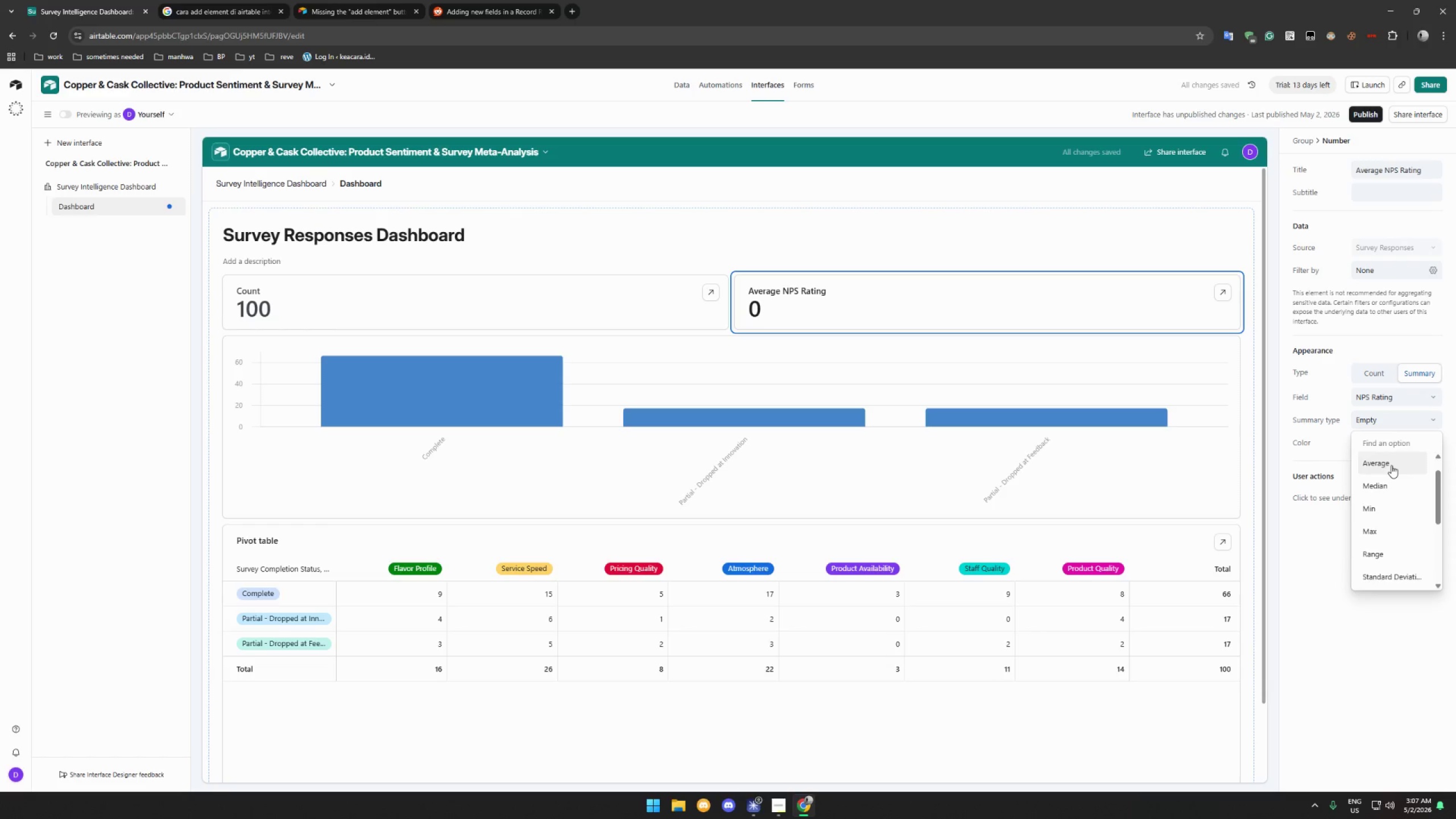 
left_click([1391, 465])
 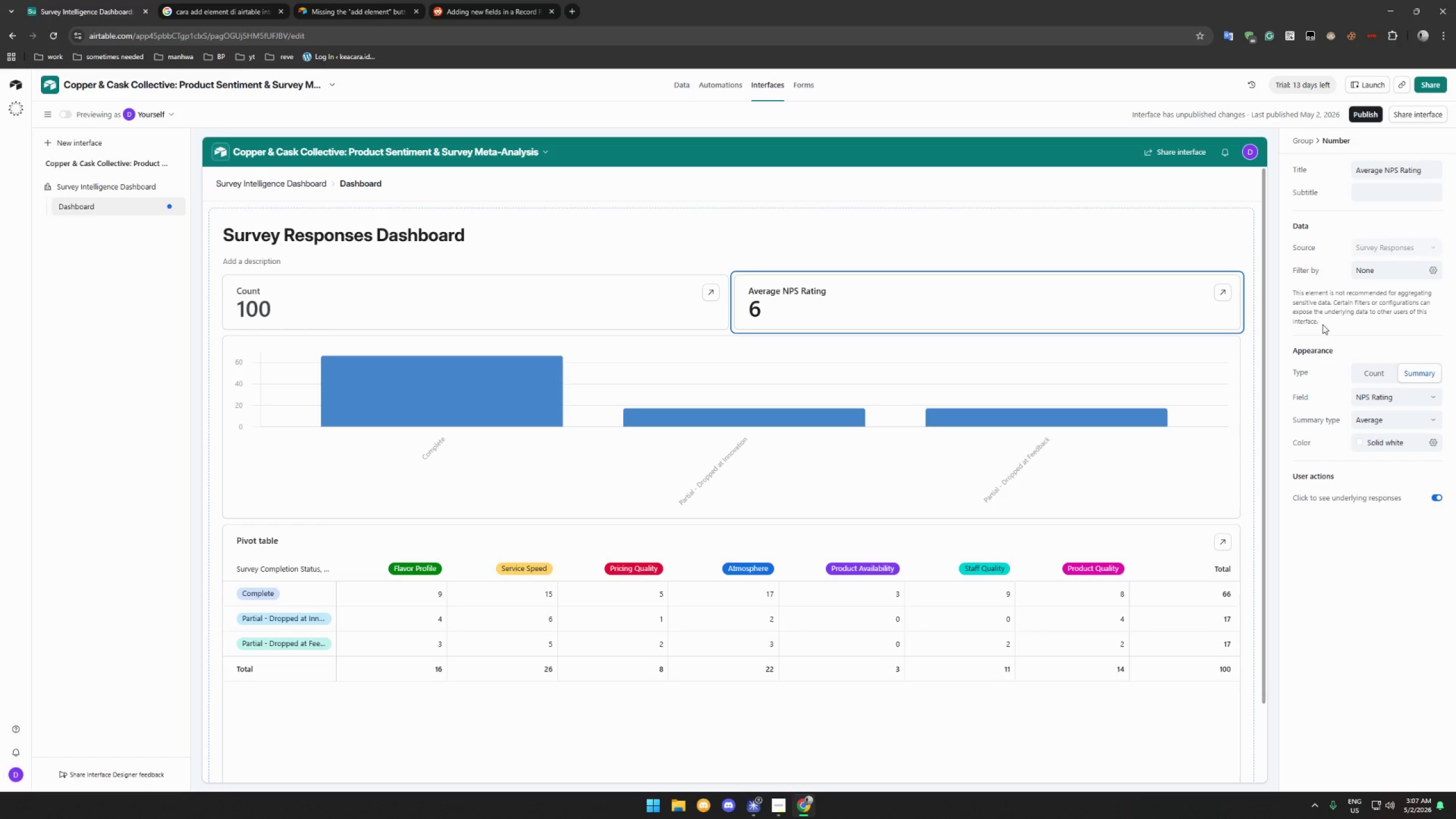 
wait(26.44)
 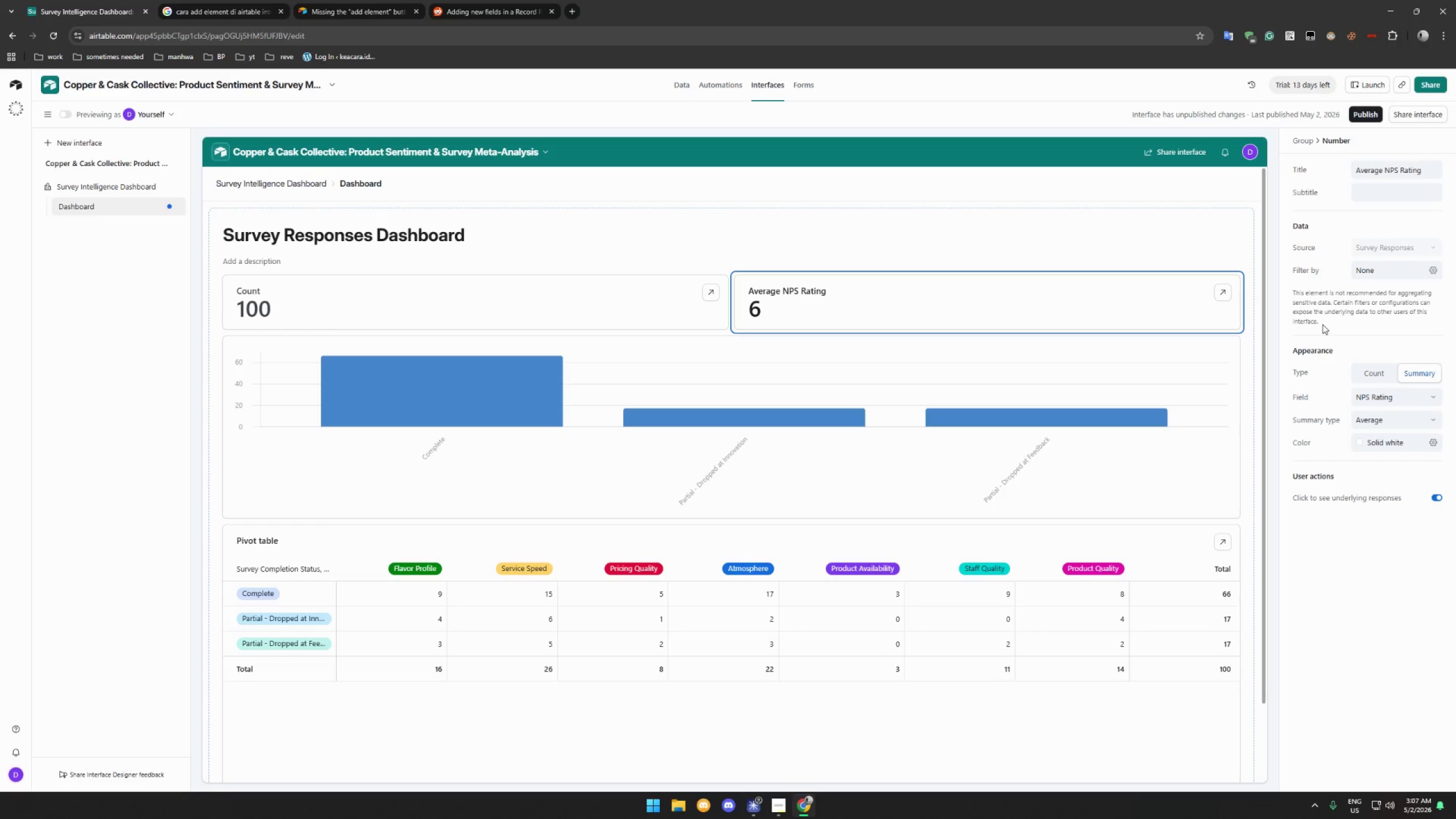 
left_click([596, 297])
 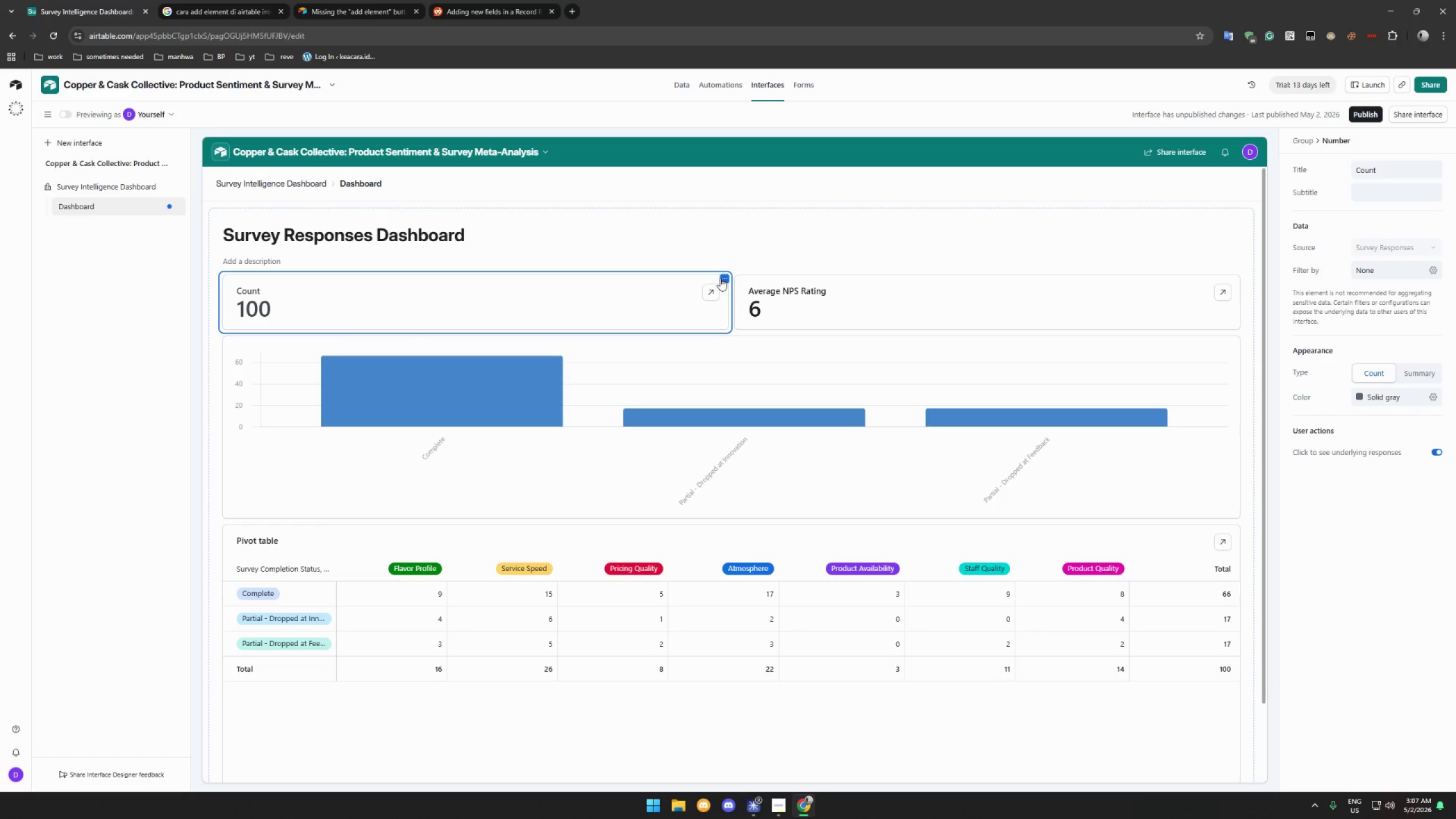 
left_click([723, 278])
 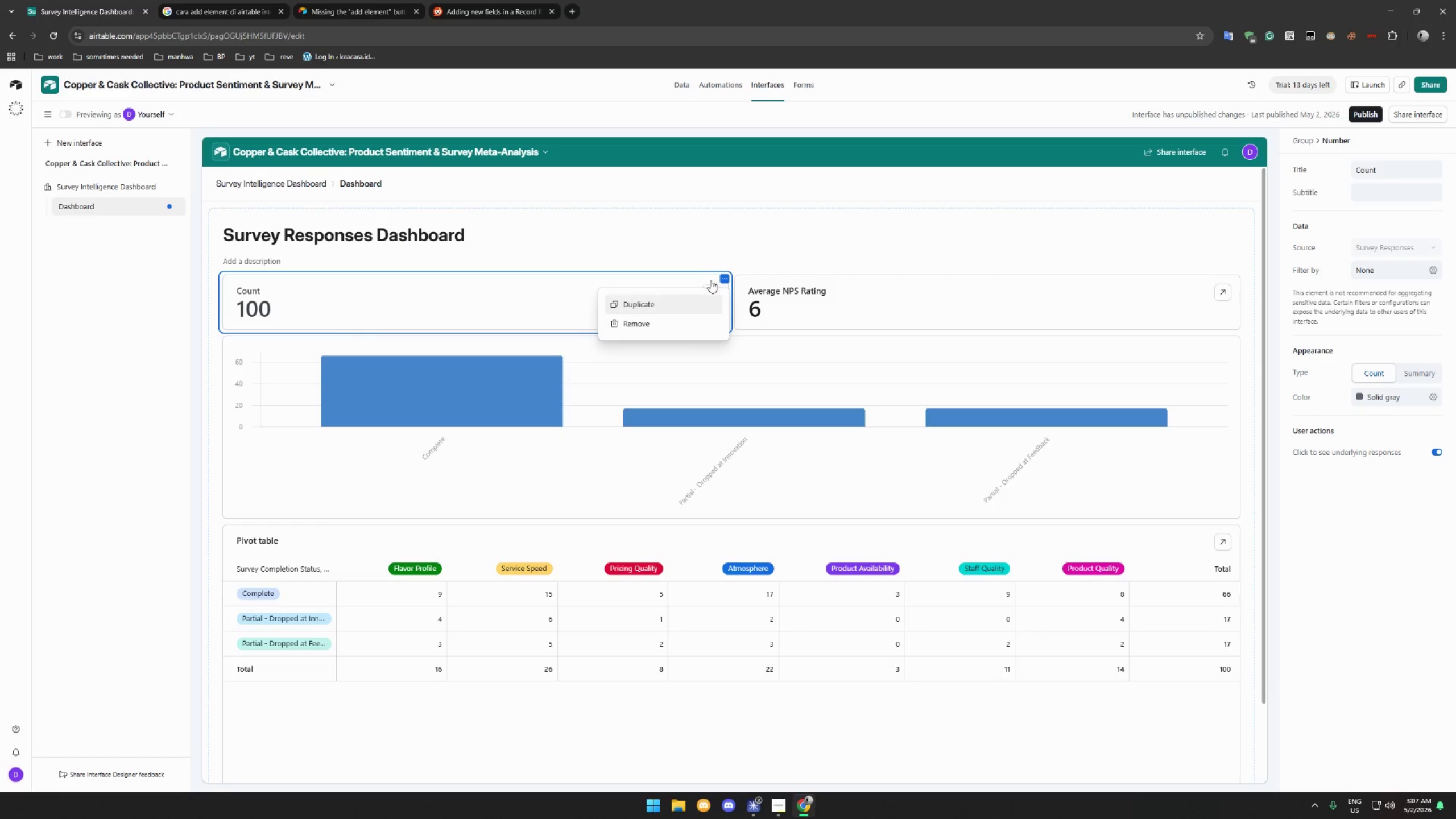 
double_click([544, 297])
 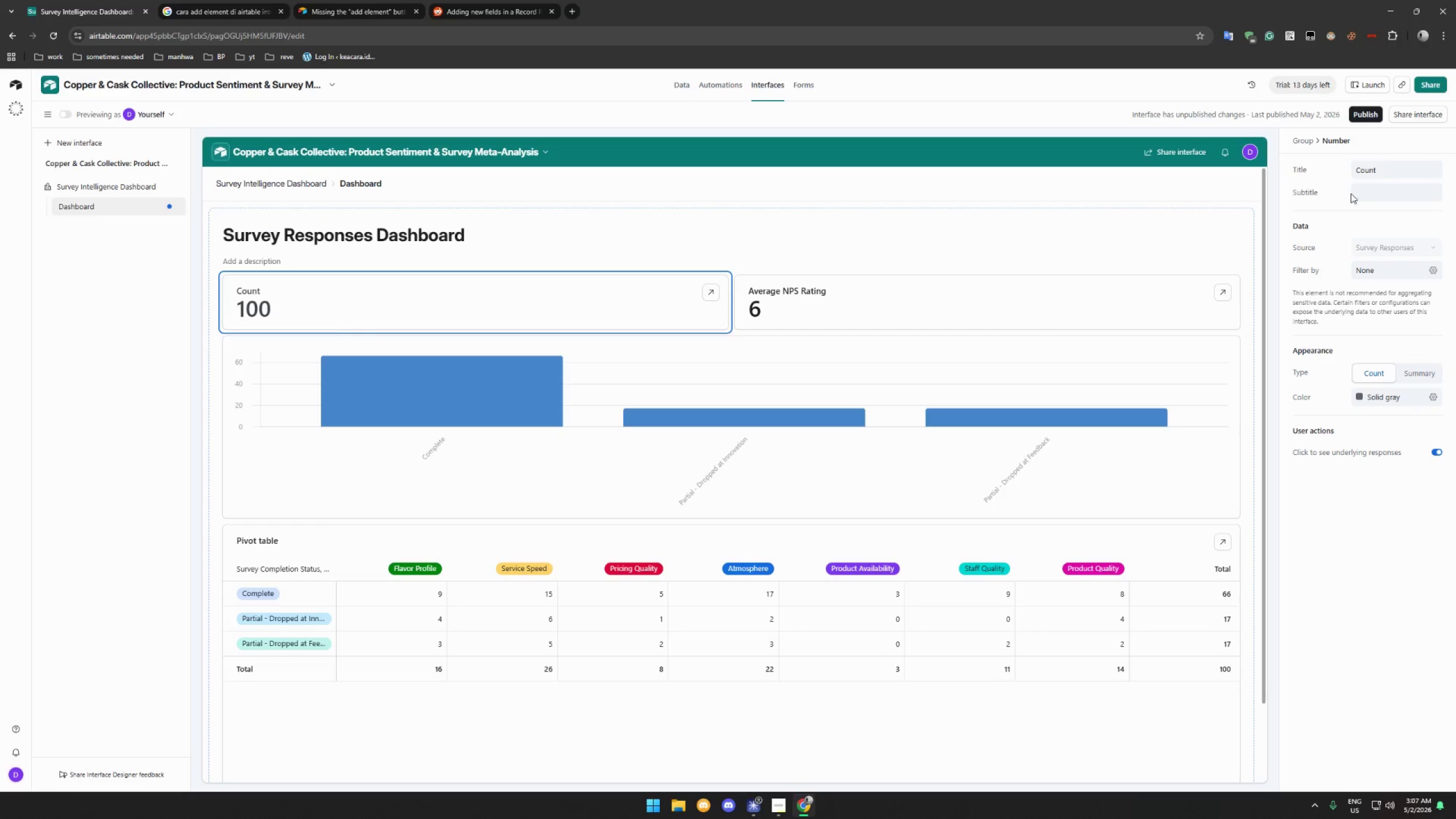 
double_click([1371, 175])
 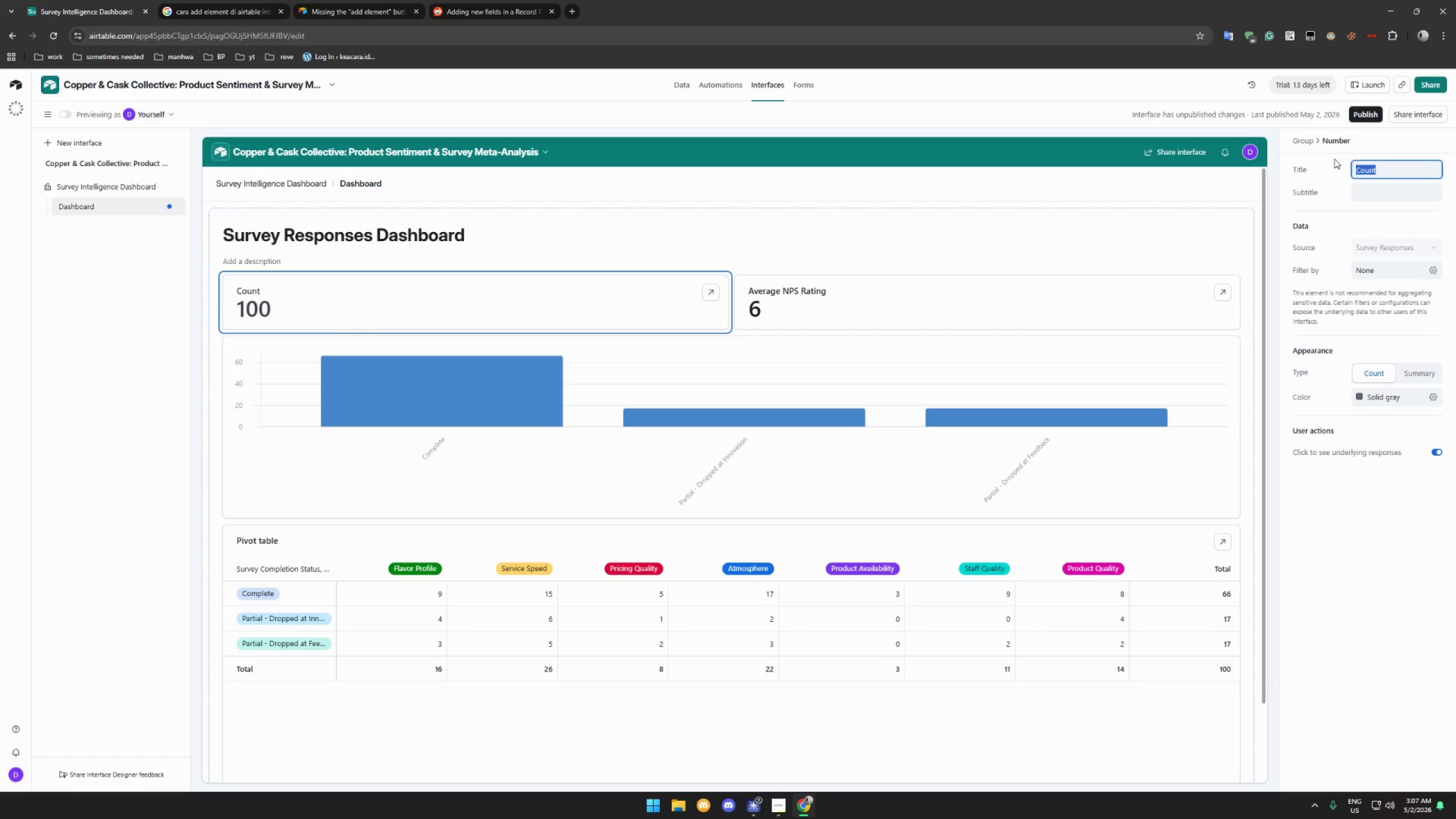 
left_click([1303, 142])
 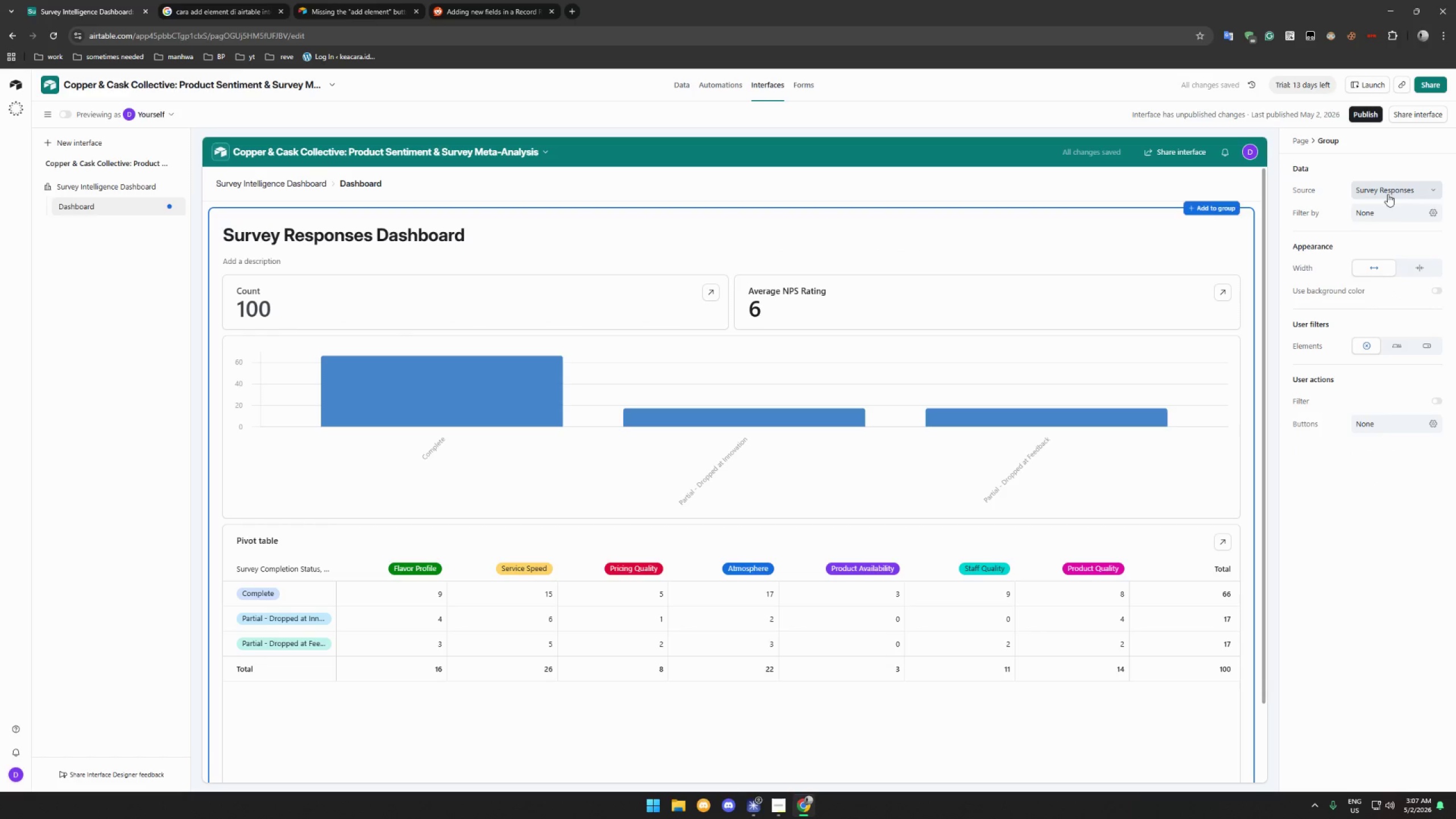 
left_click([1387, 213])
 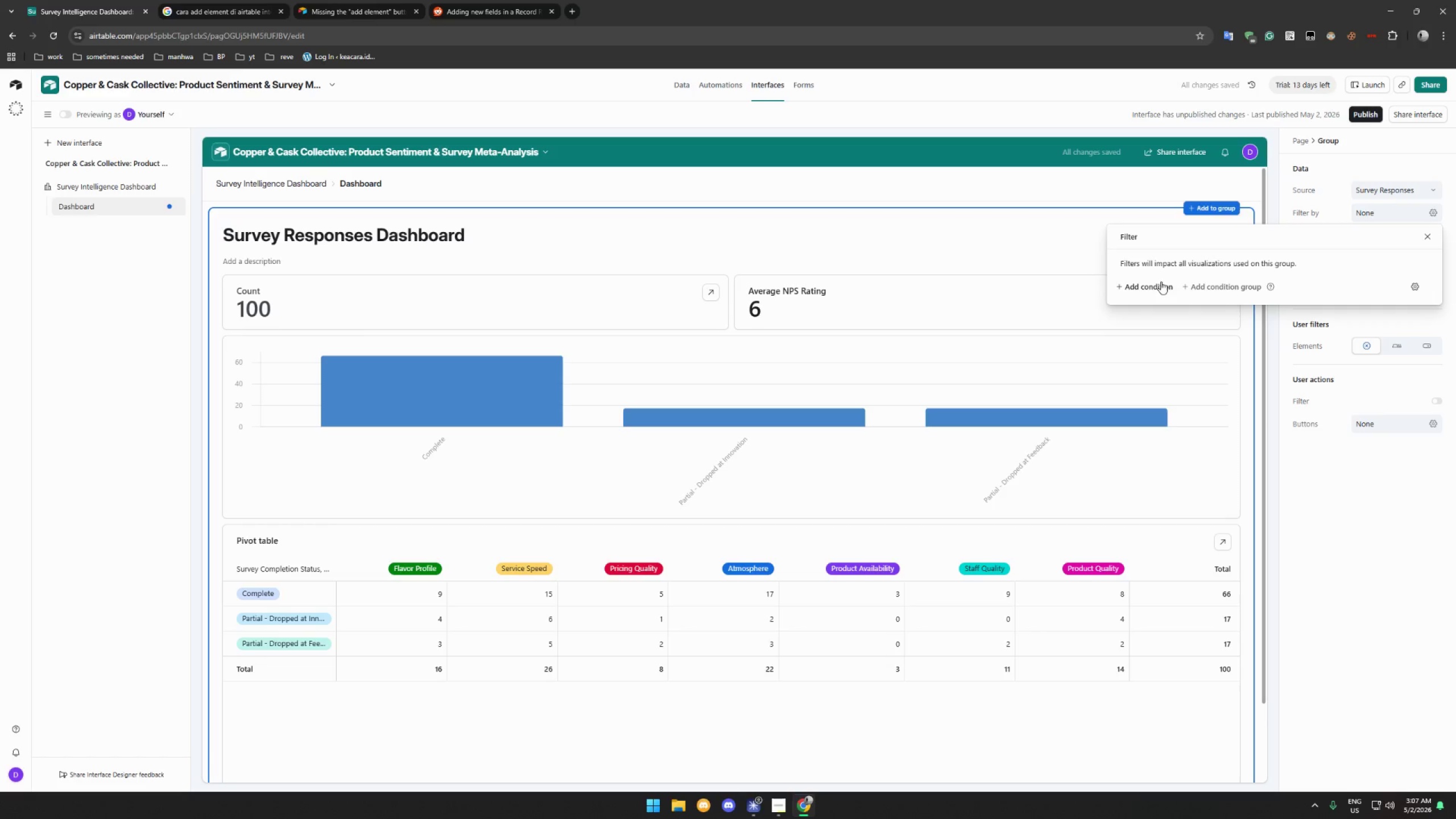 
left_click([1314, 188])
 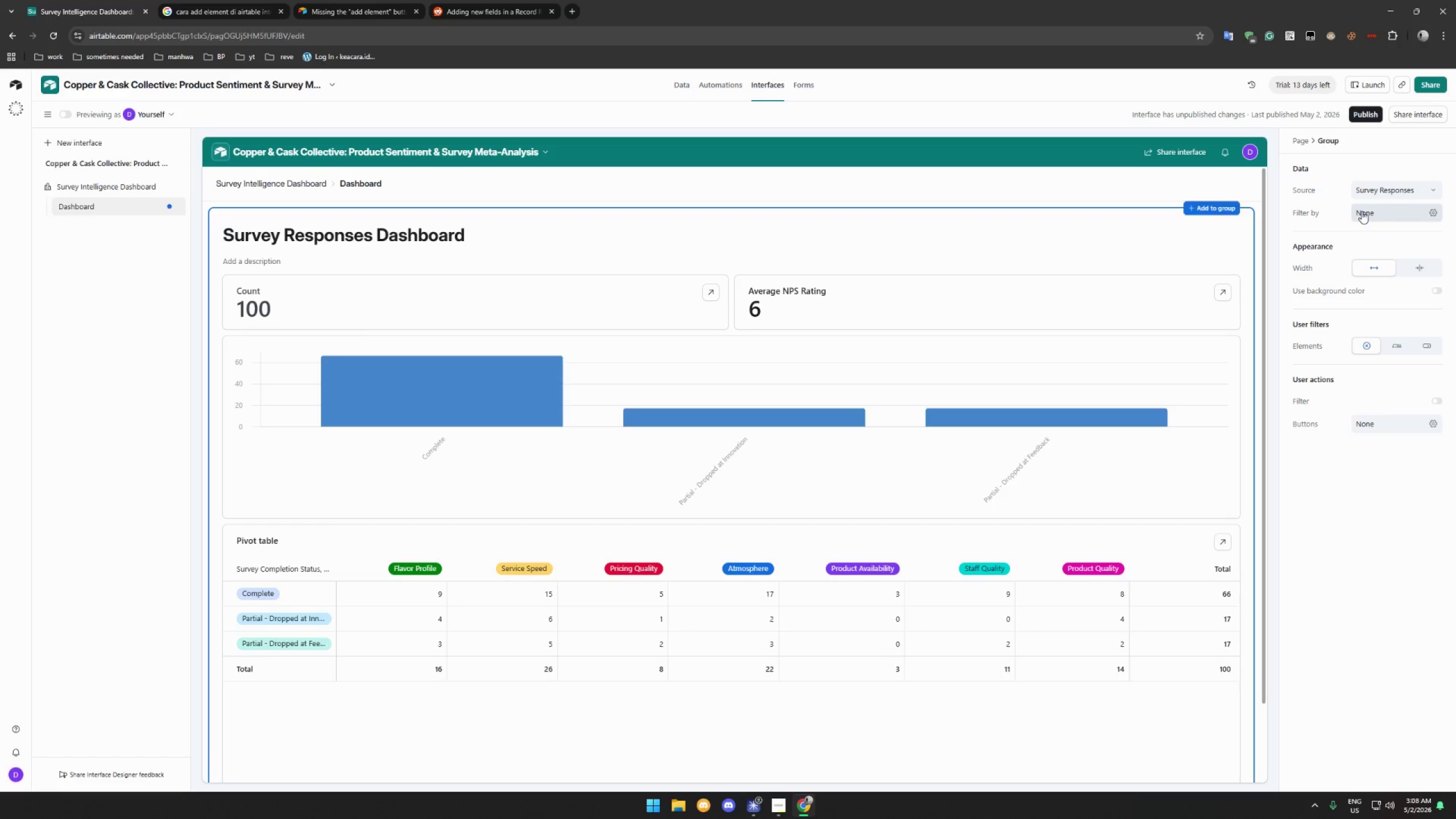 
wait(8.75)
 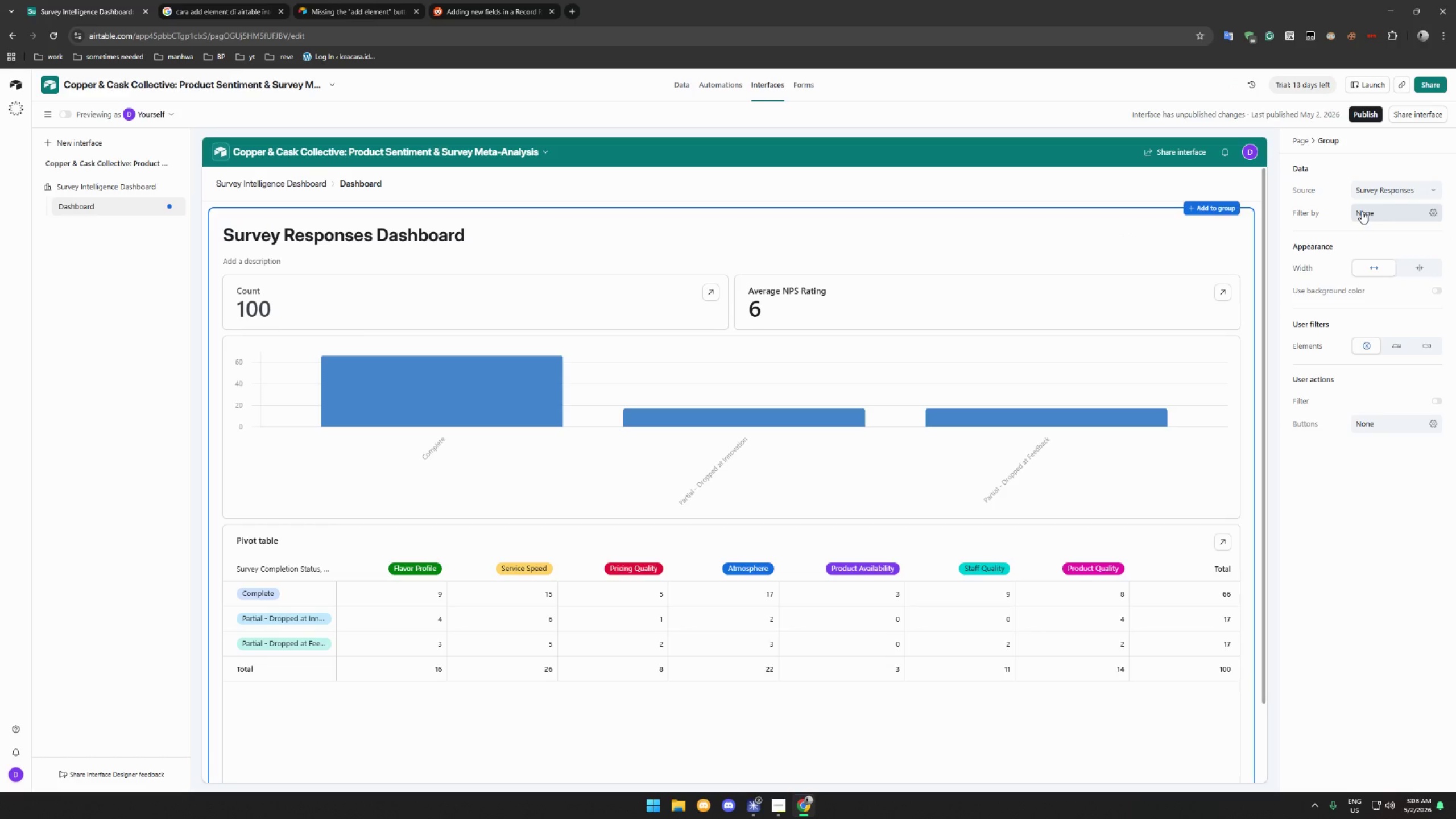 
left_click([1433, 400])
 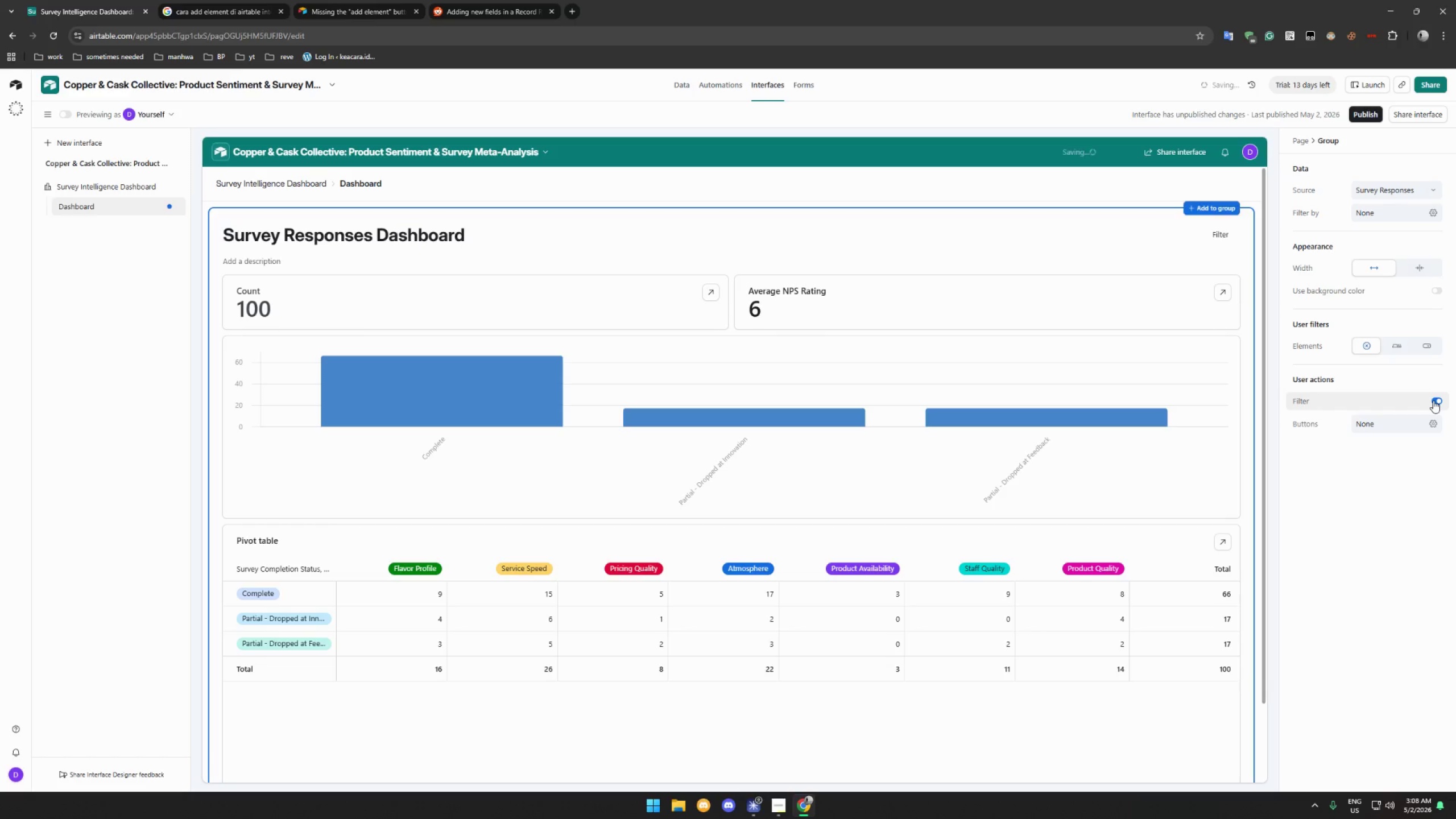 
left_click([1433, 400])
 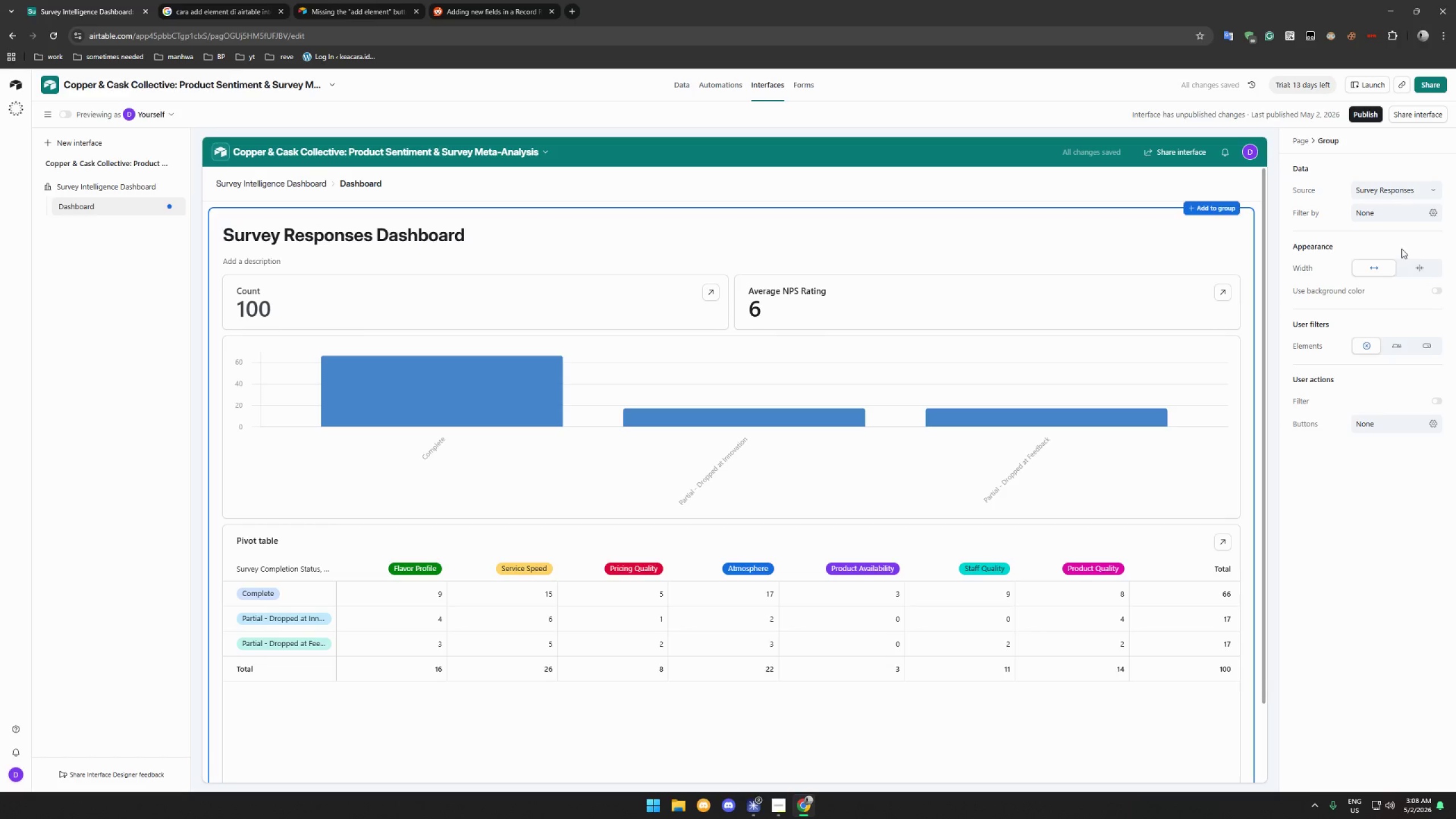 
left_click([1404, 216])
 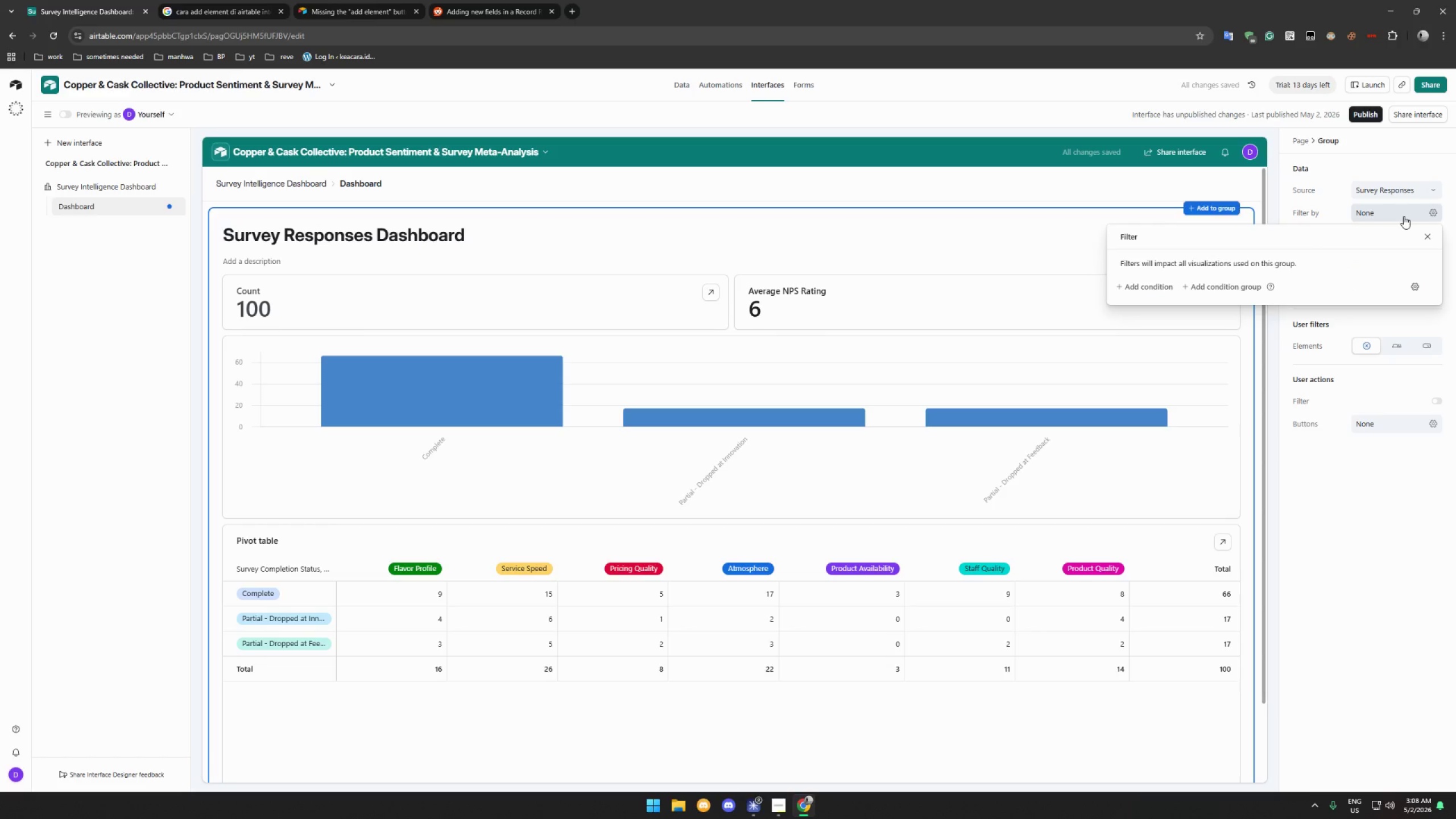 
left_click([1404, 216])
 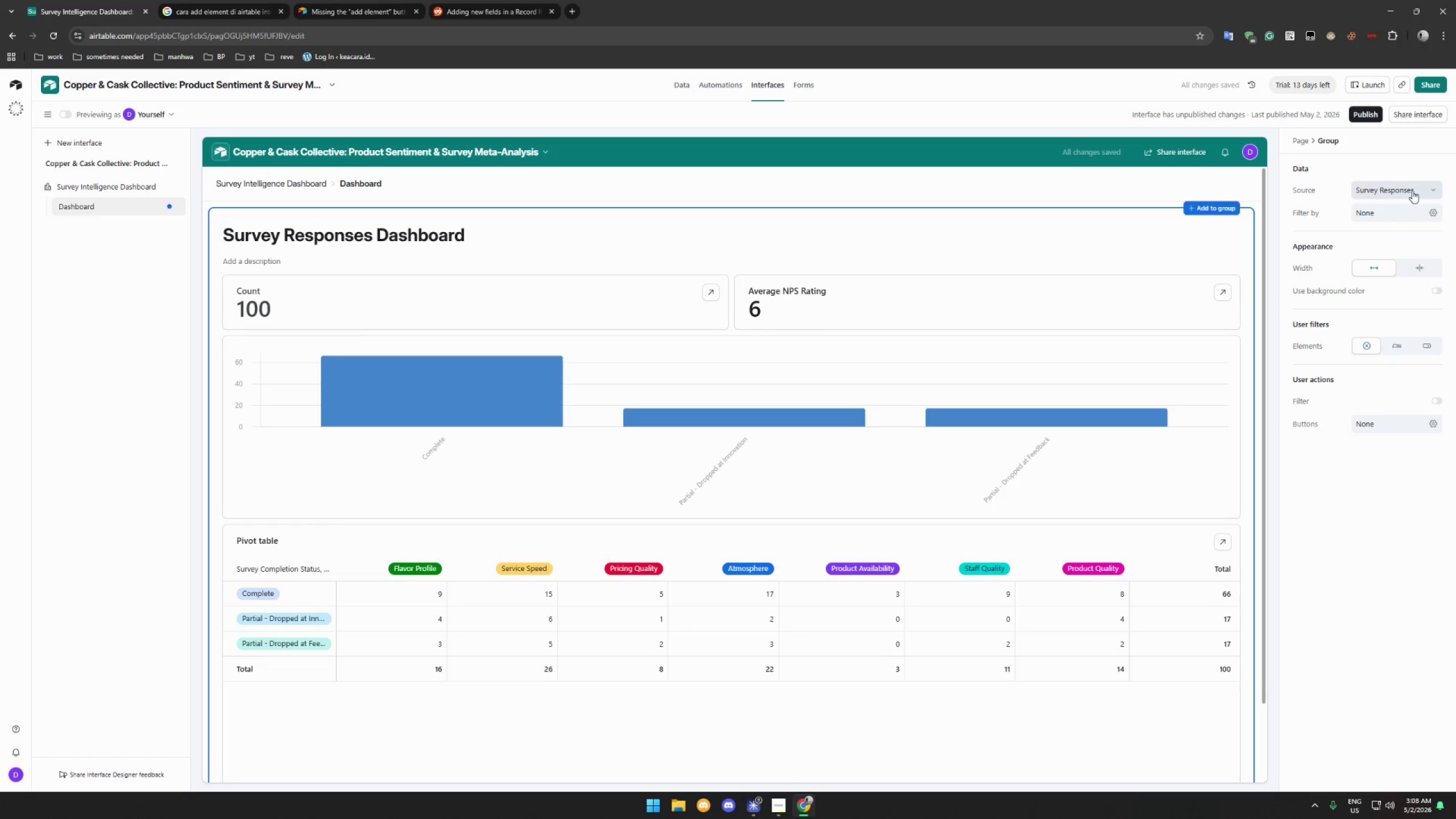 
double_click([1412, 190])
 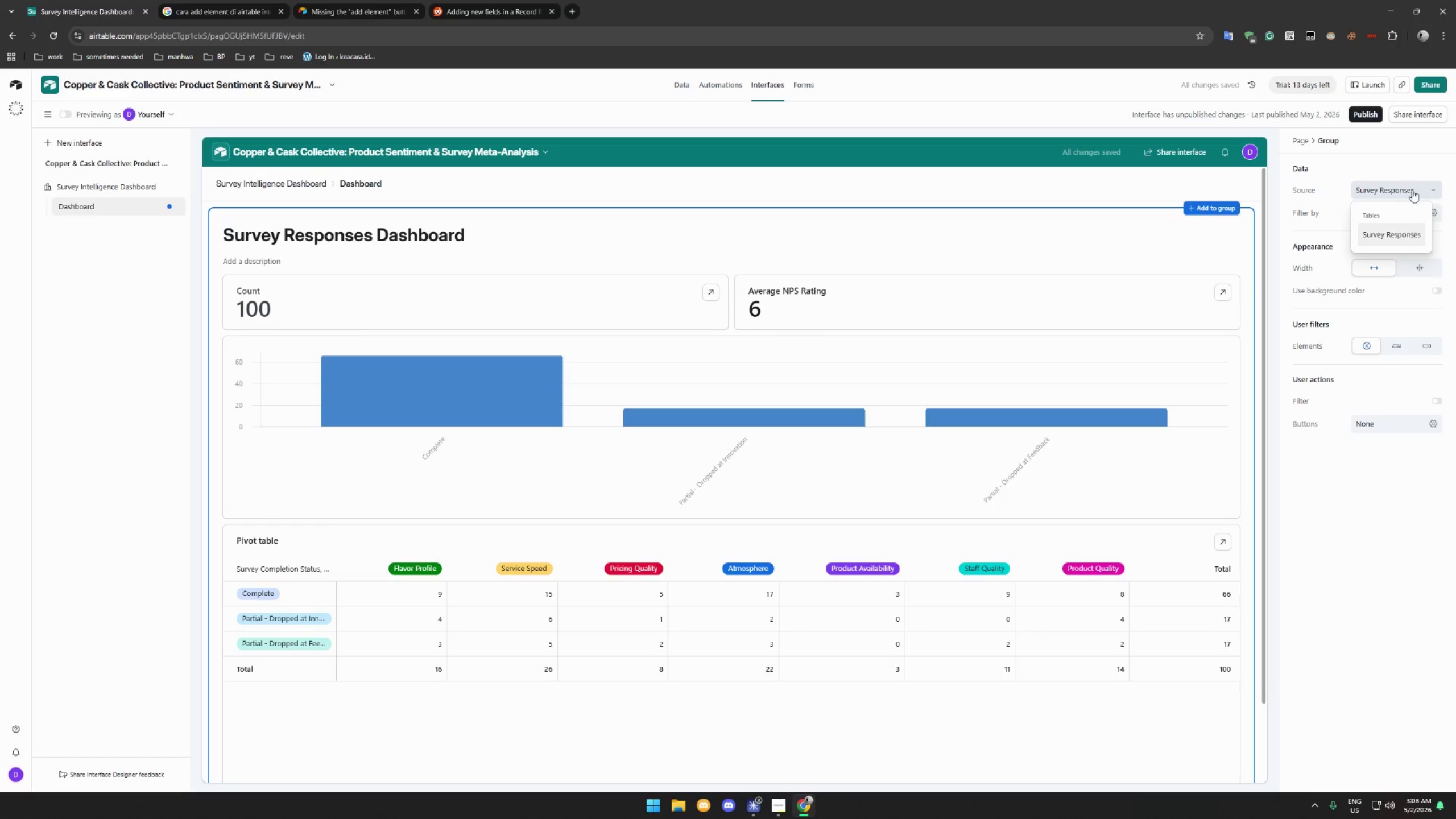 
left_click([1412, 190])
 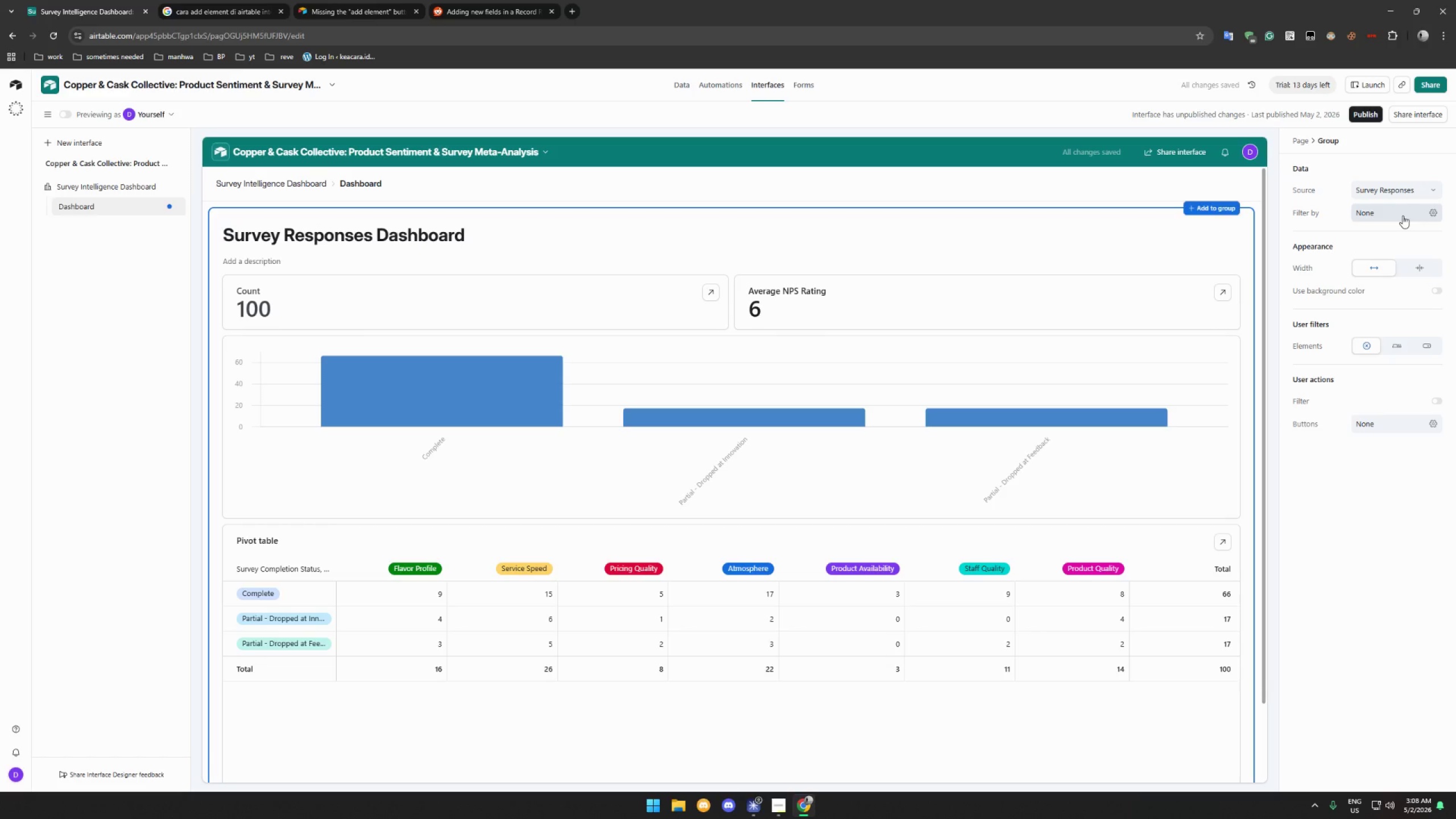 
left_click([1403, 216])
 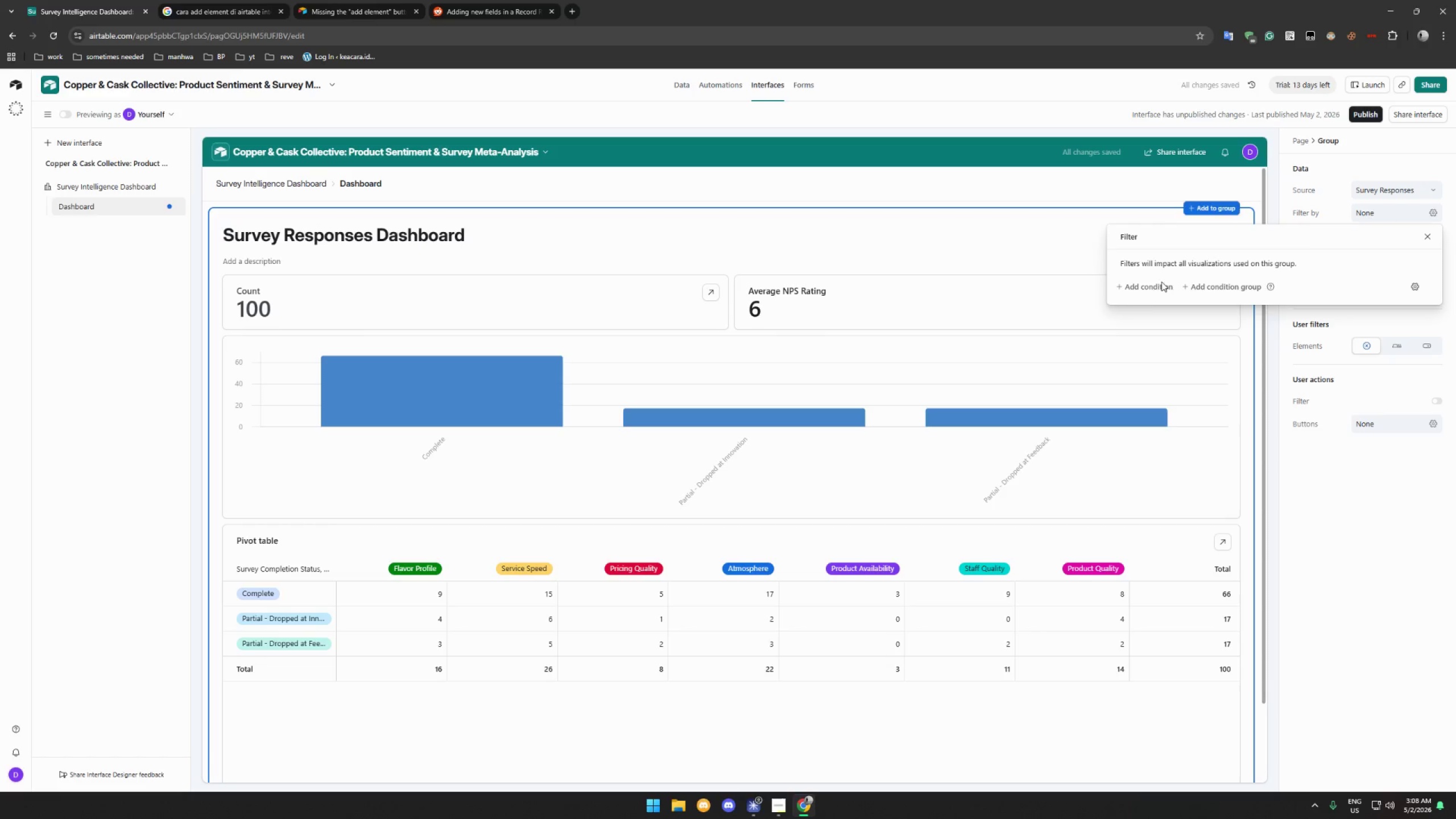 
left_click([1137, 291])
 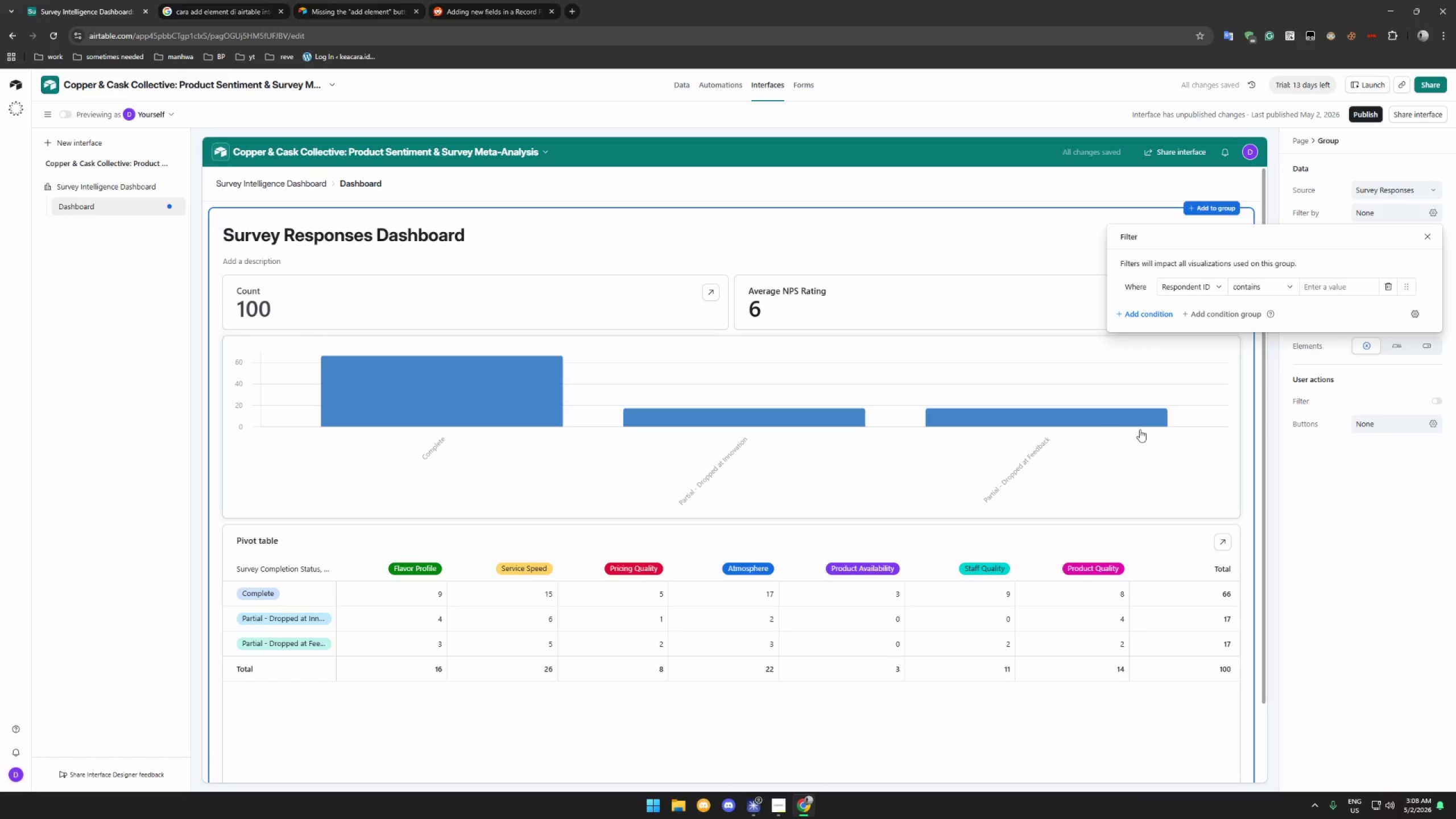 
left_click([1205, 283])
 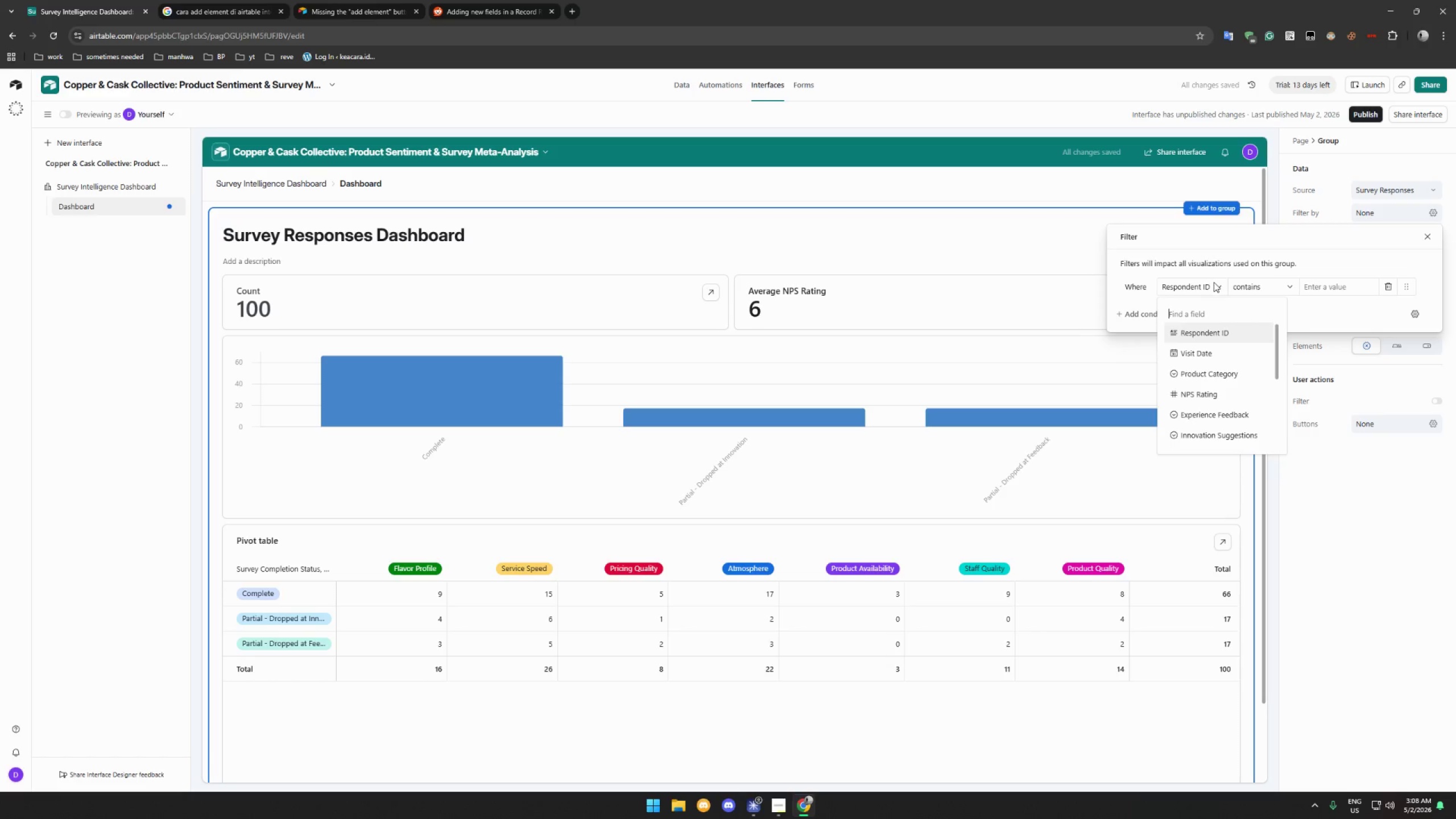 
left_click([1214, 283])
 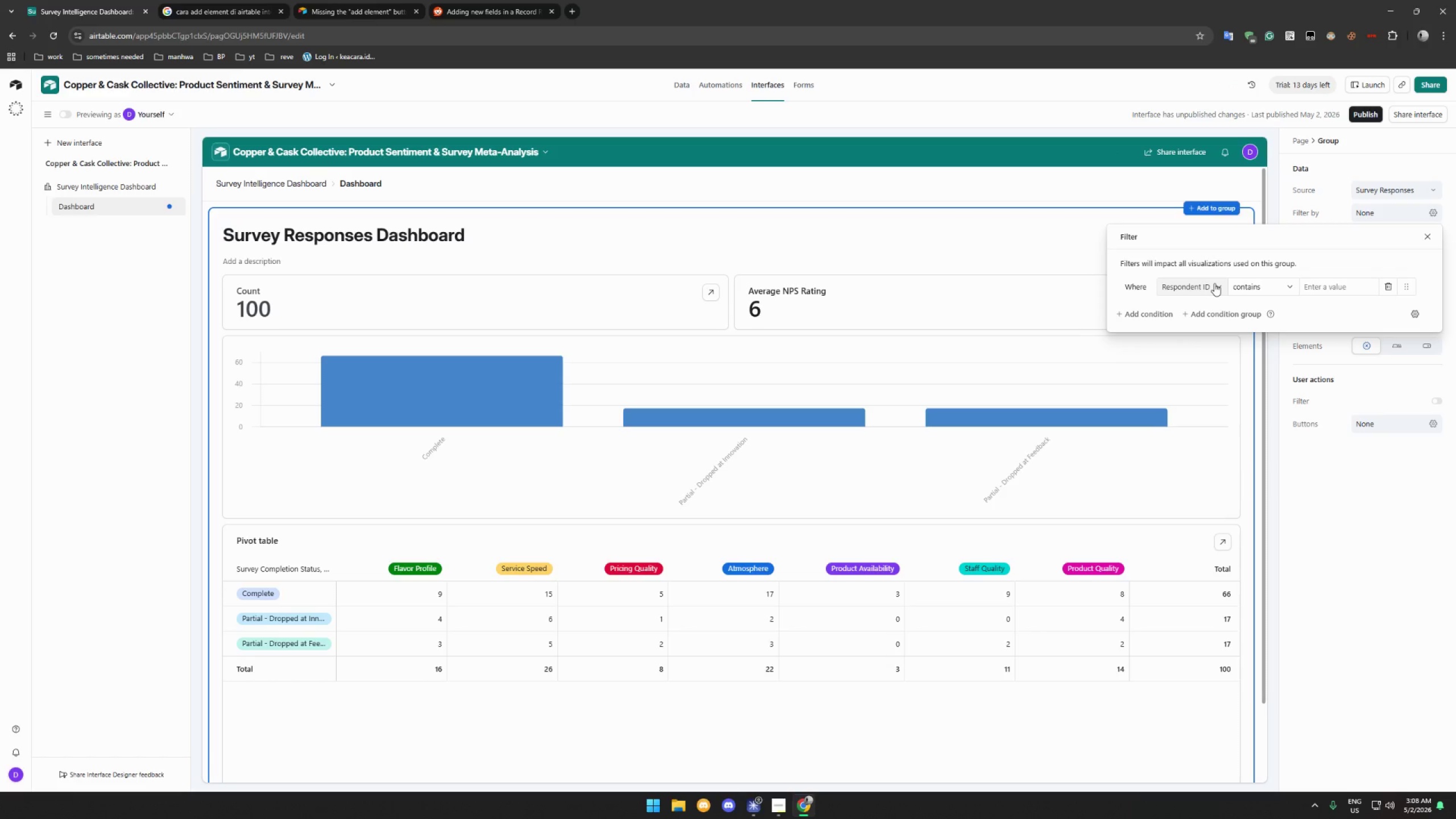 
left_click([1214, 283])
 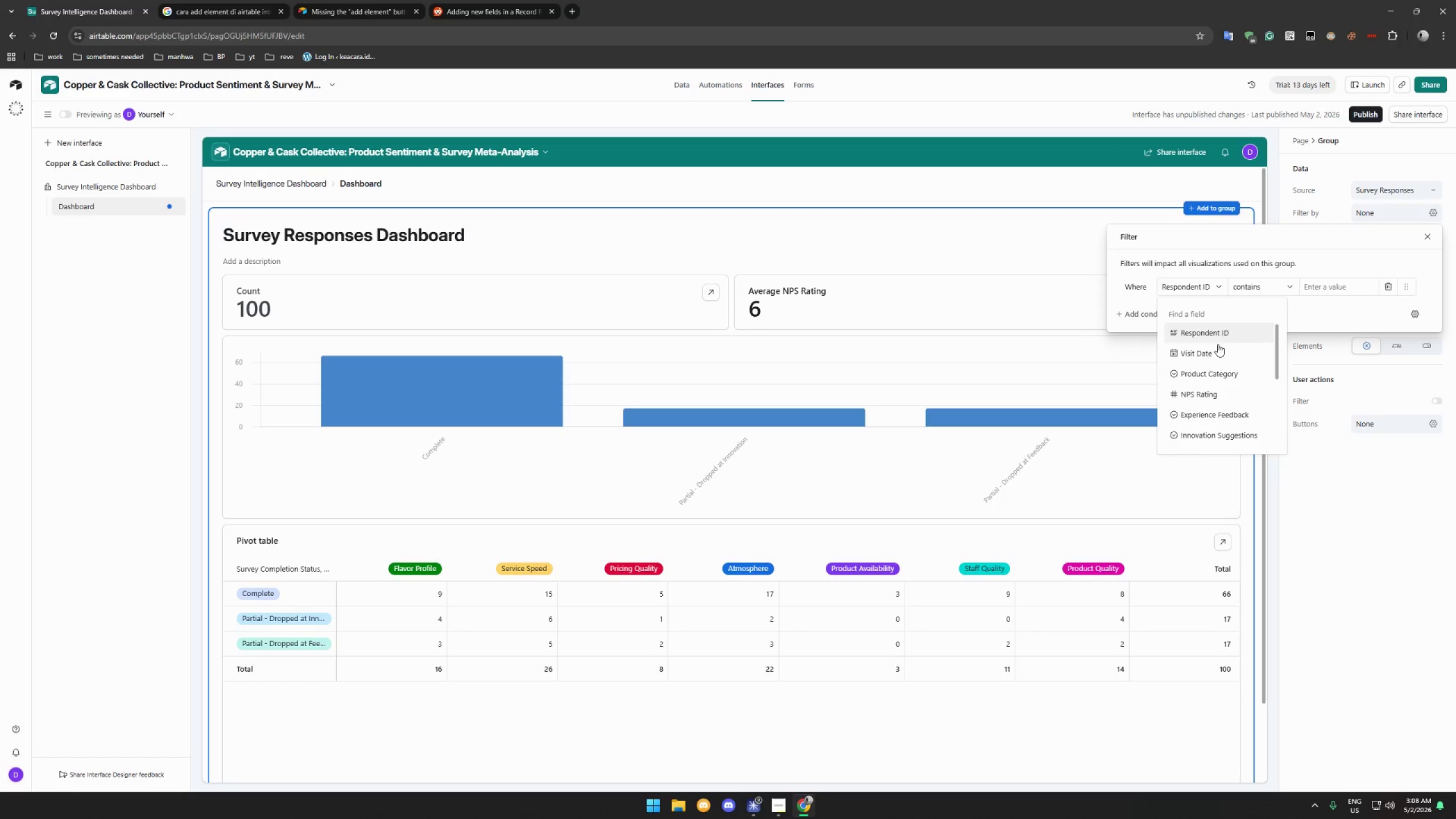 
scroll: coordinate [1223, 354], scroll_direction: down, amount: 9.0
 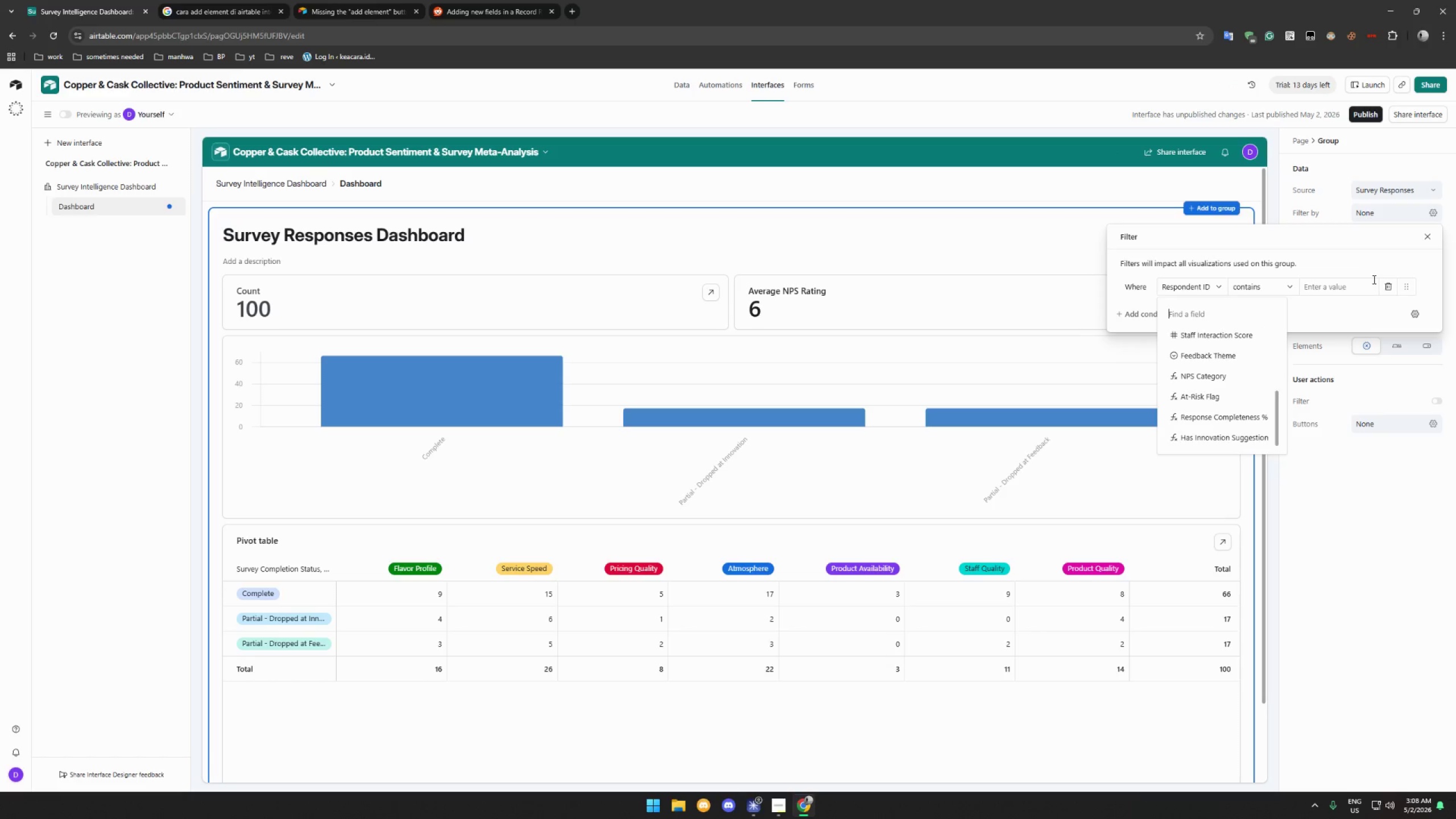 
left_click([1384, 284])
 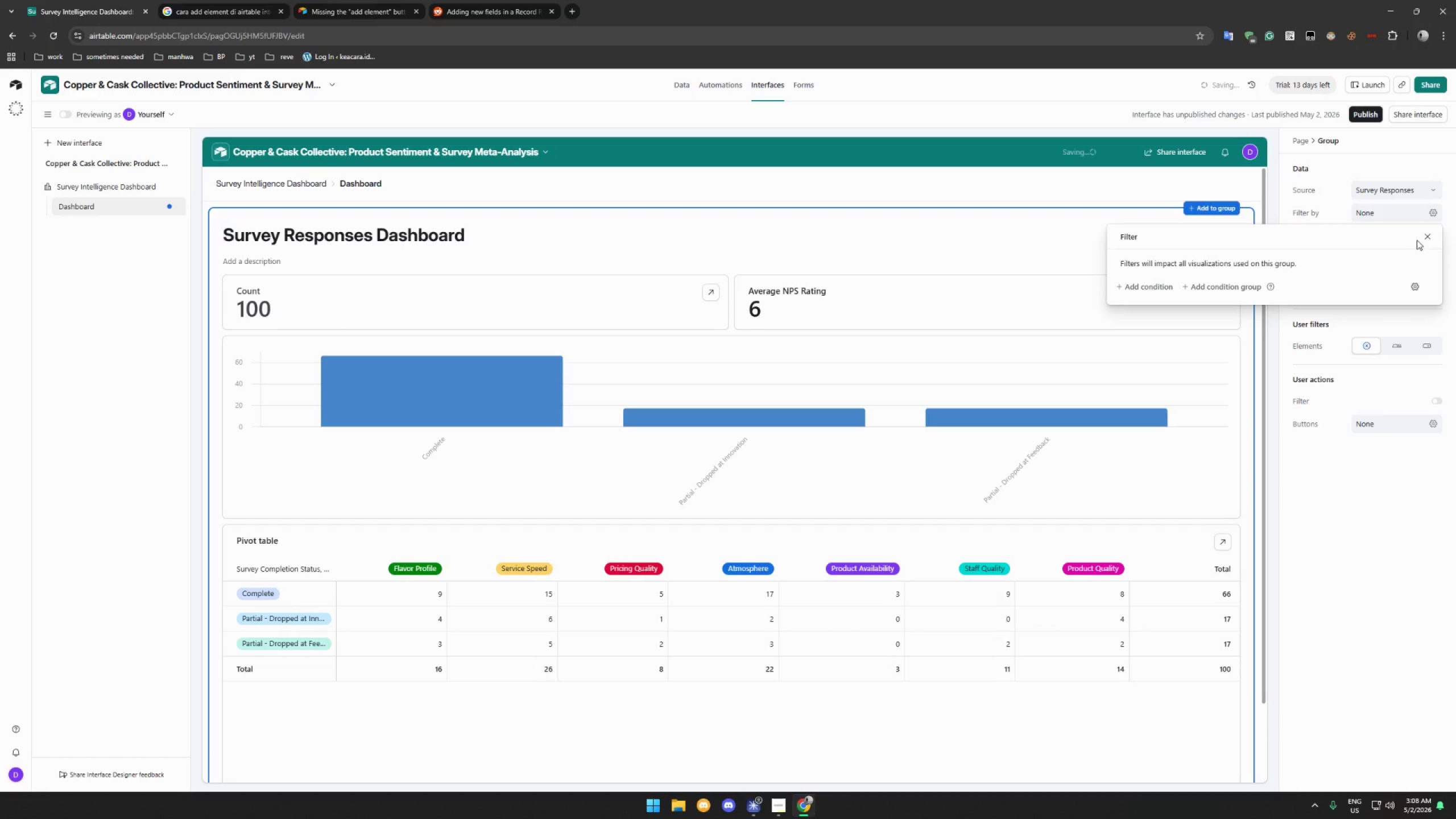 
left_click([1429, 235])
 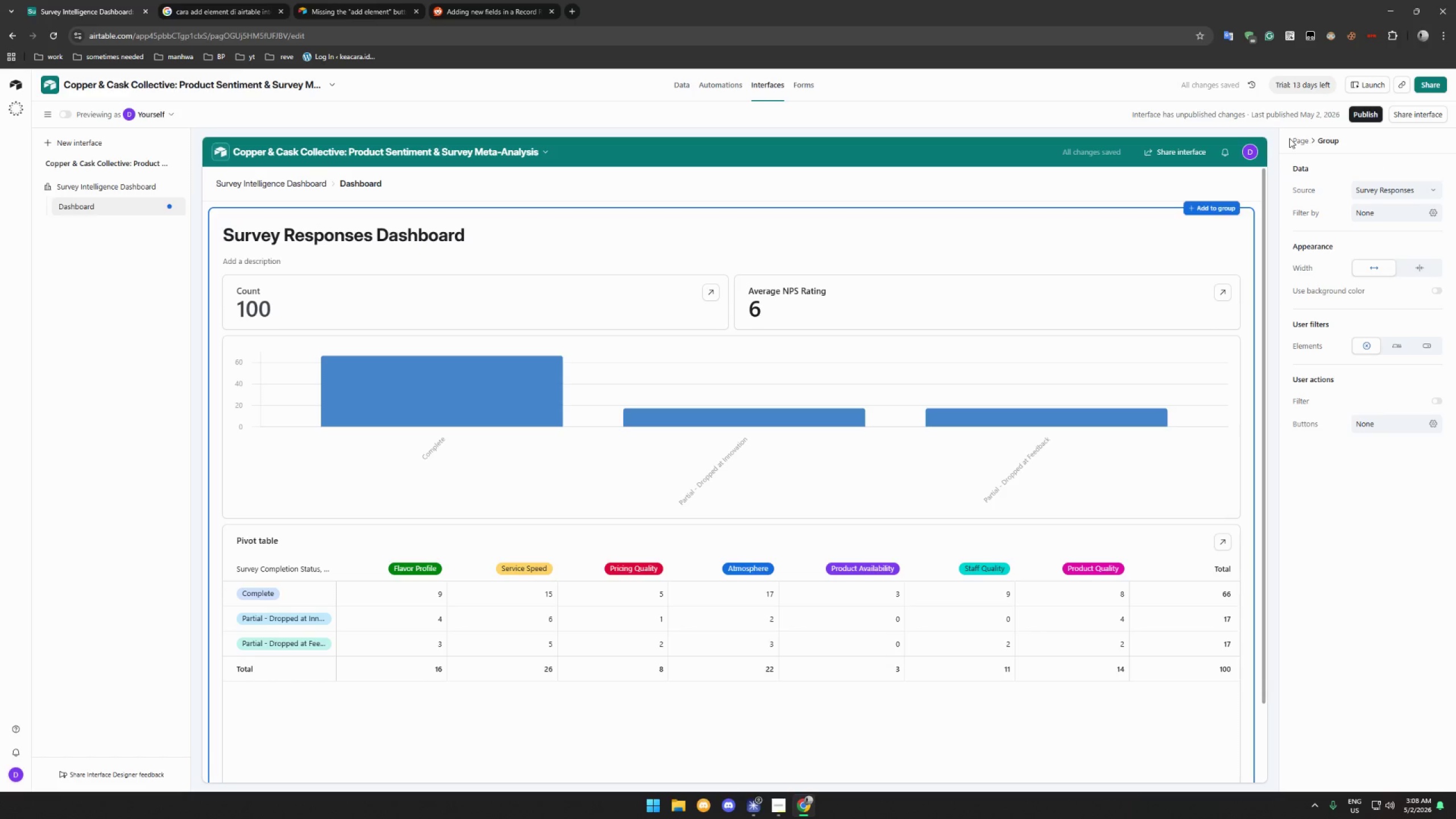 
left_click([1296, 139])
 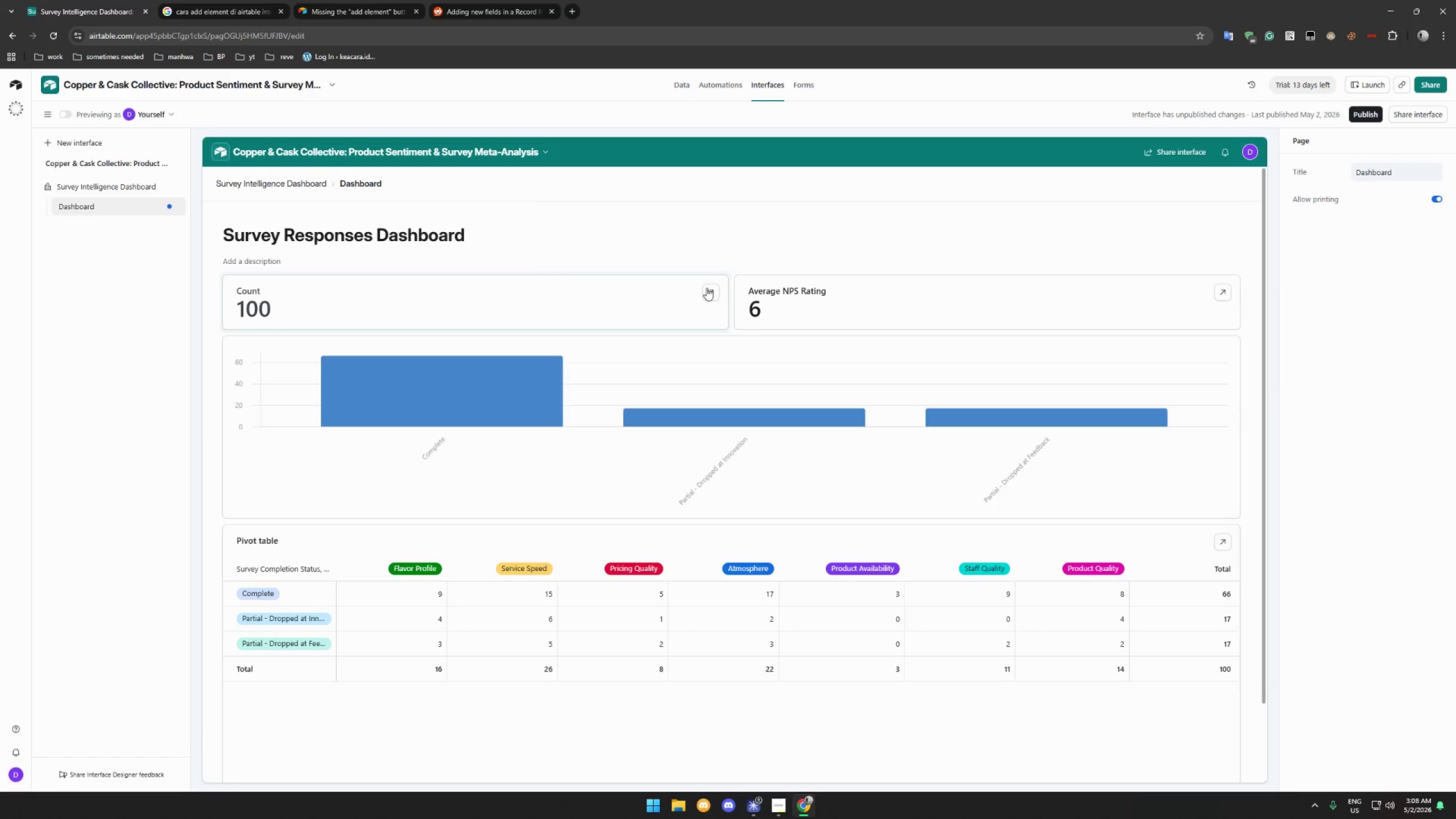 
wait(7.17)
 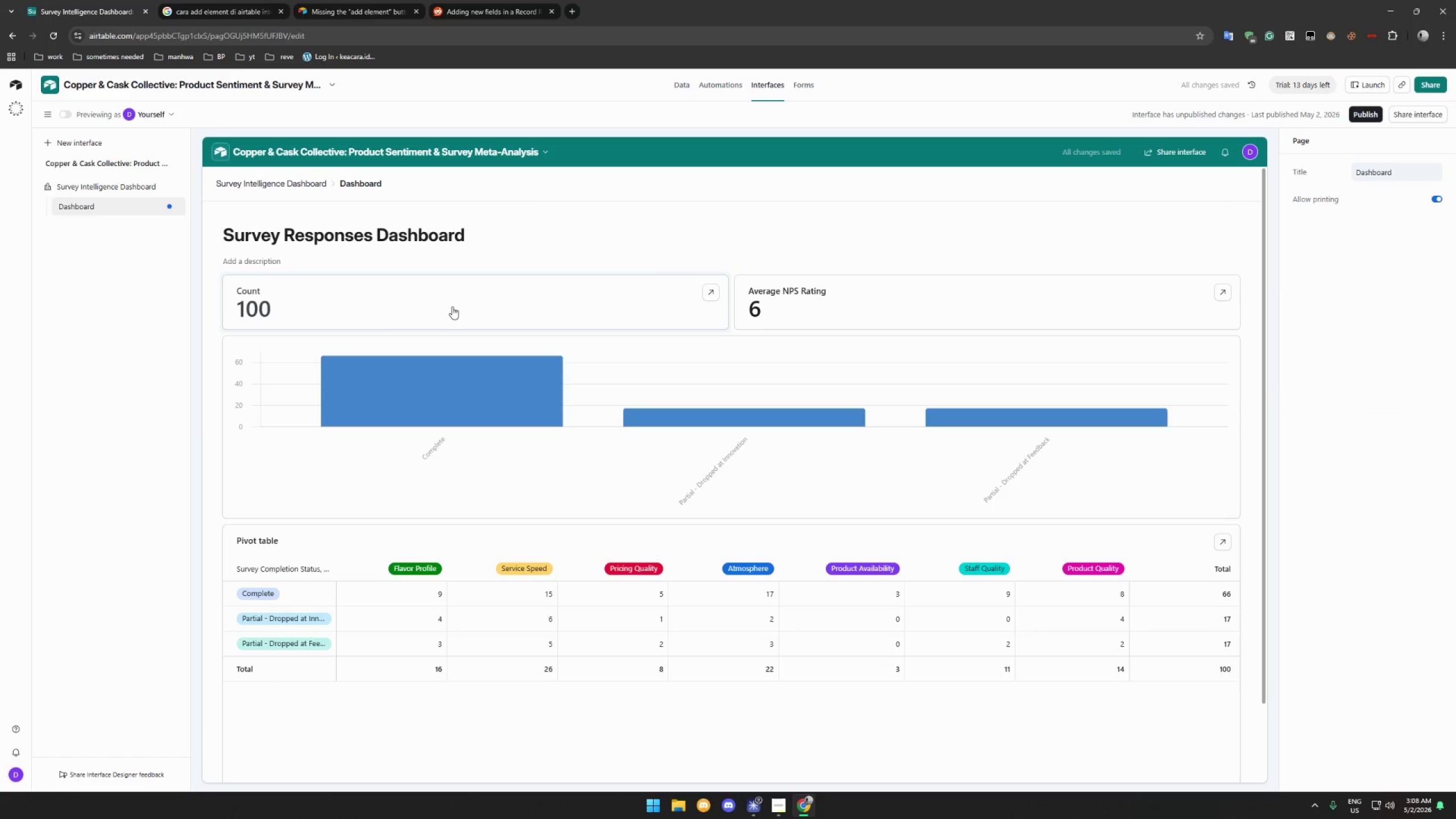 
left_click([682, 287])
 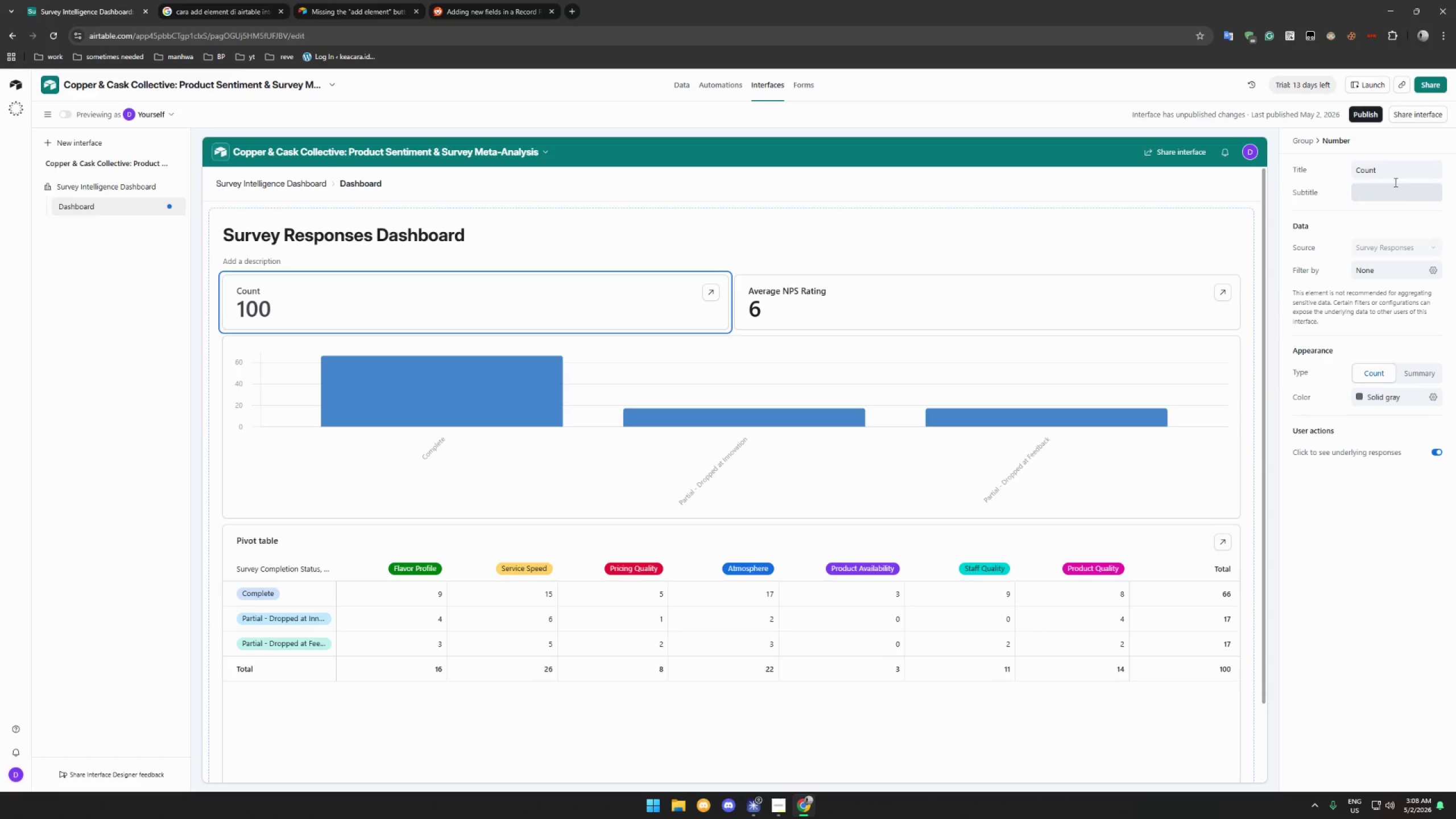 
double_click([1395, 173])
 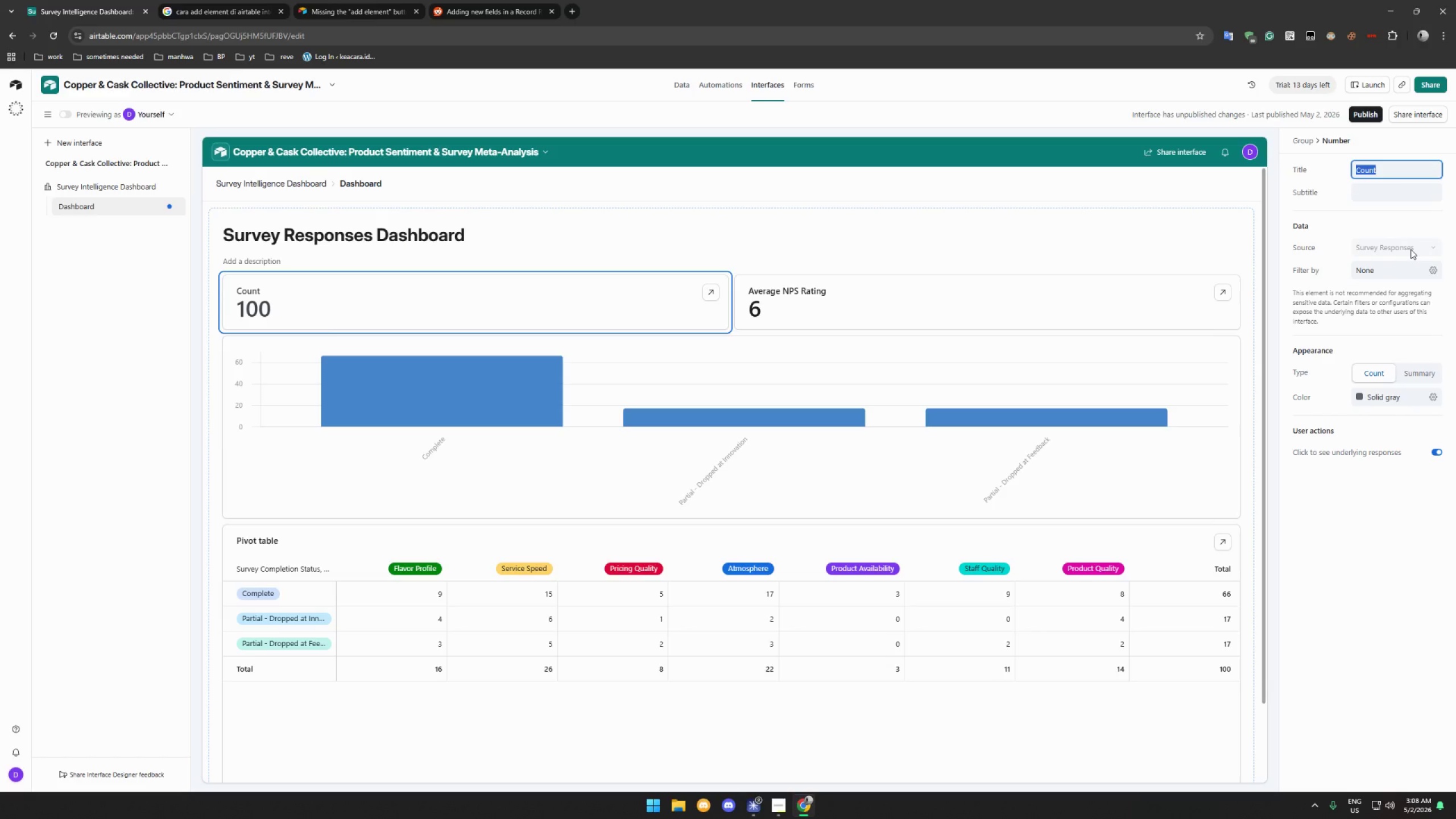 
wait(7.72)
 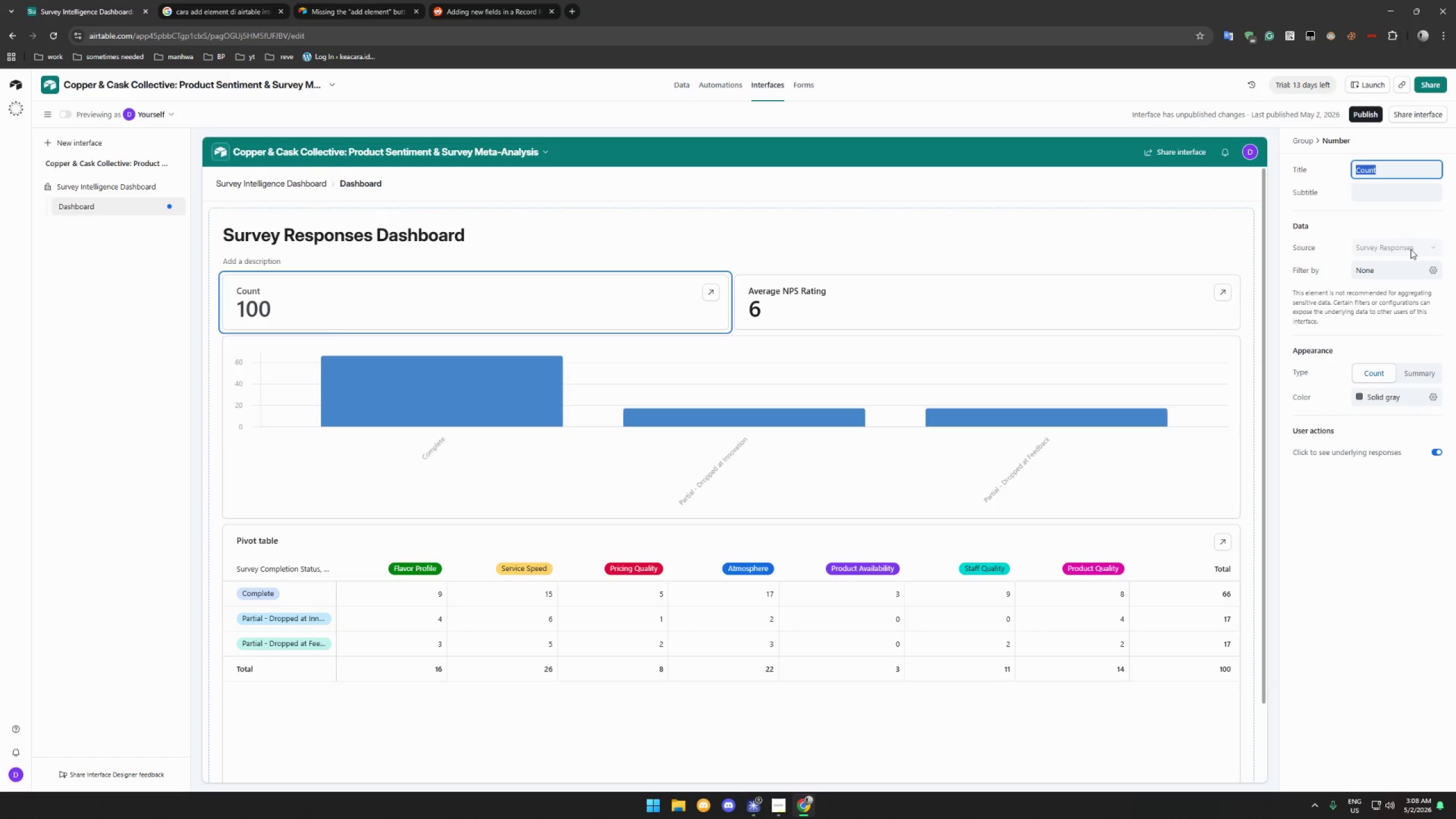 
left_click([1431, 275])
 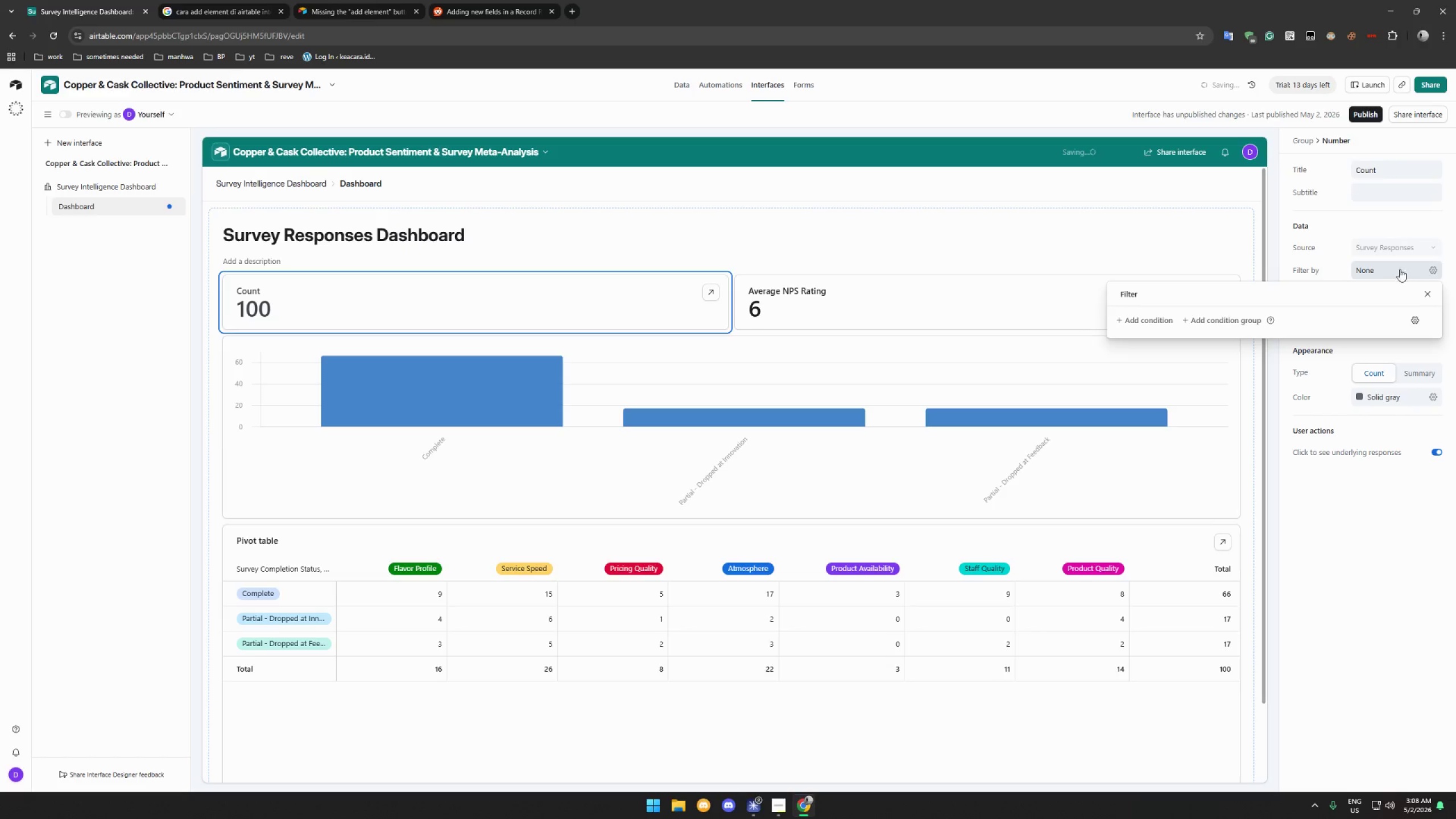 
left_click([1389, 269])
 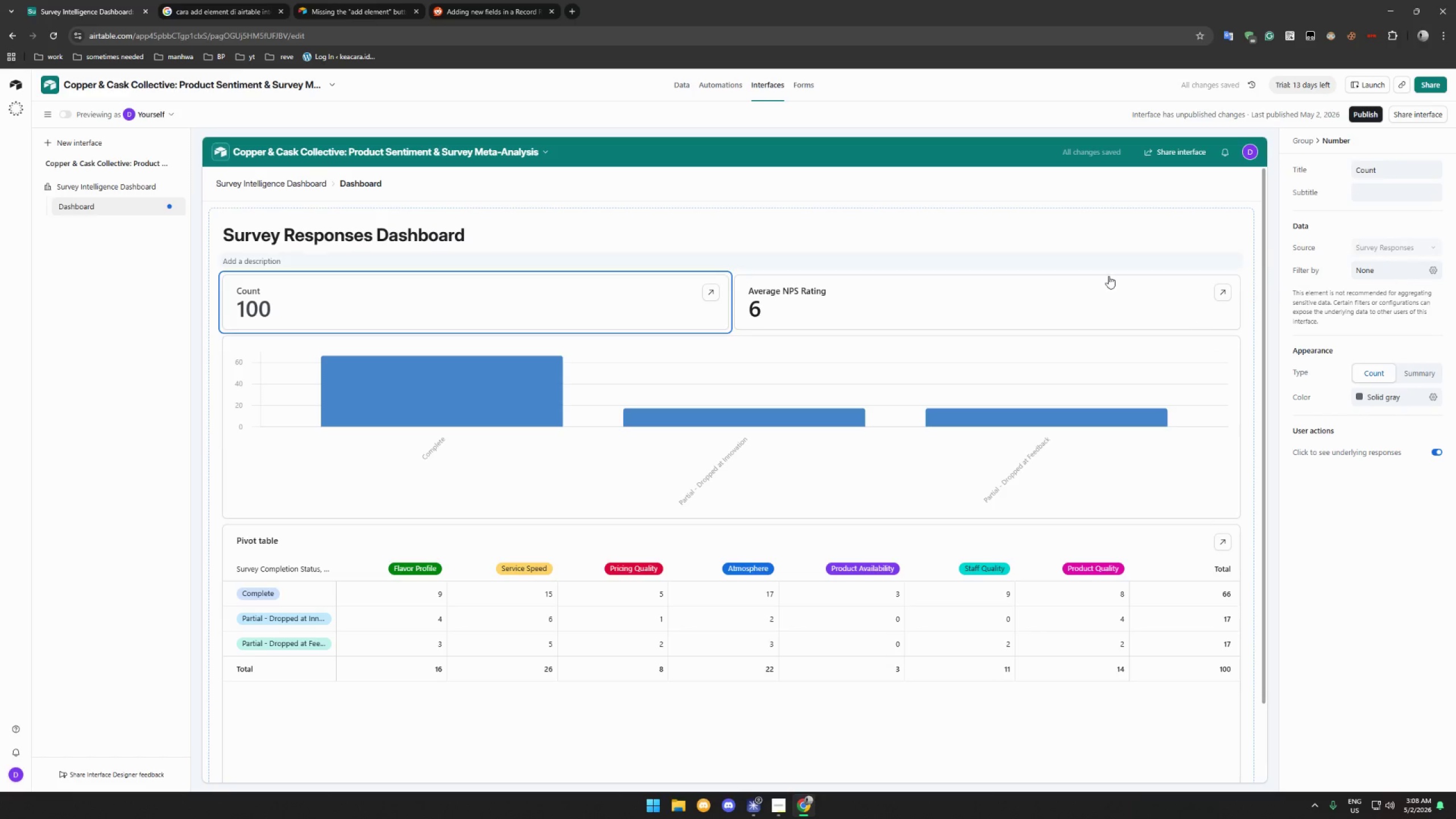 
left_click([915, 282])
 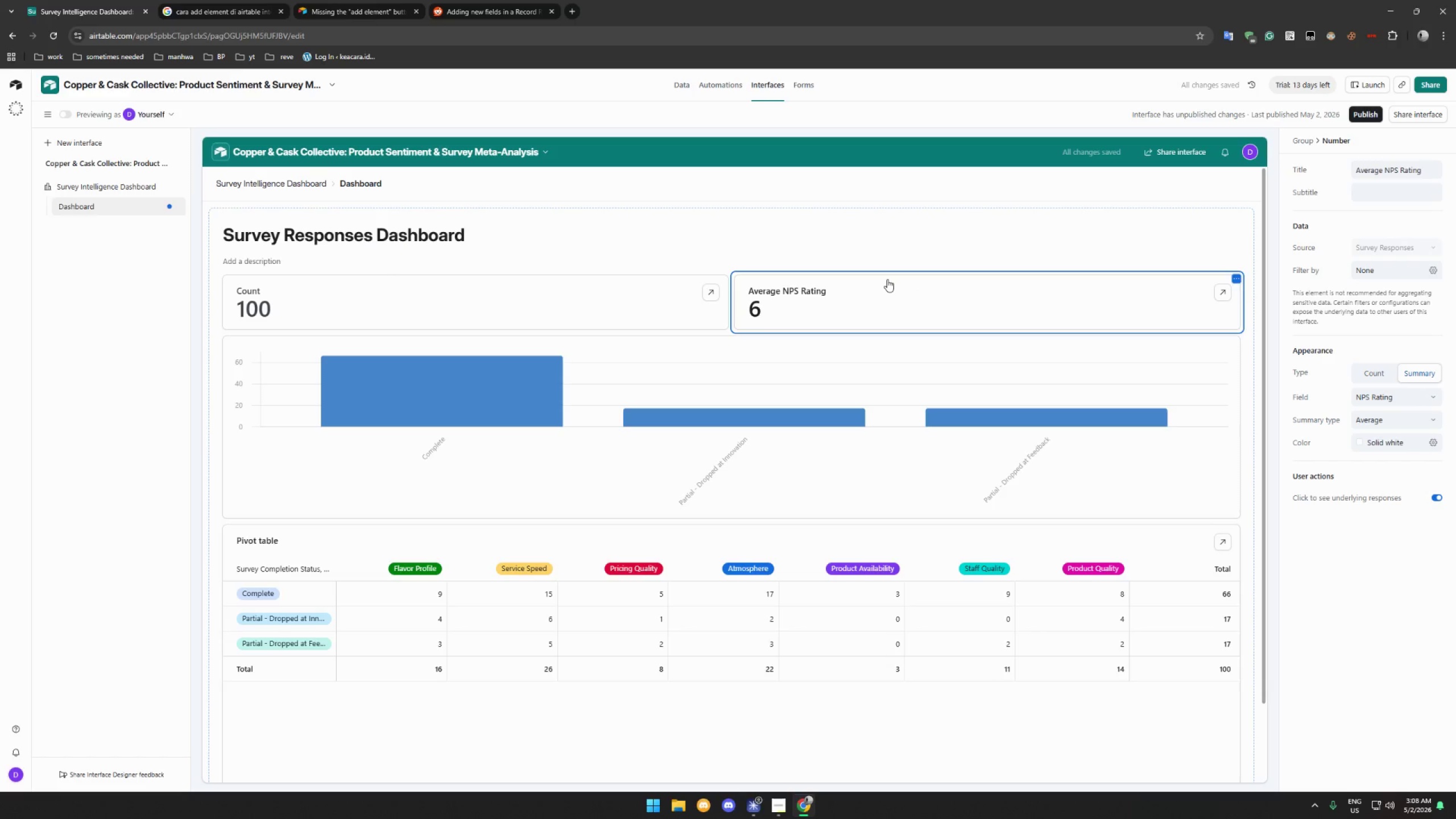 
left_click([576, 295])
 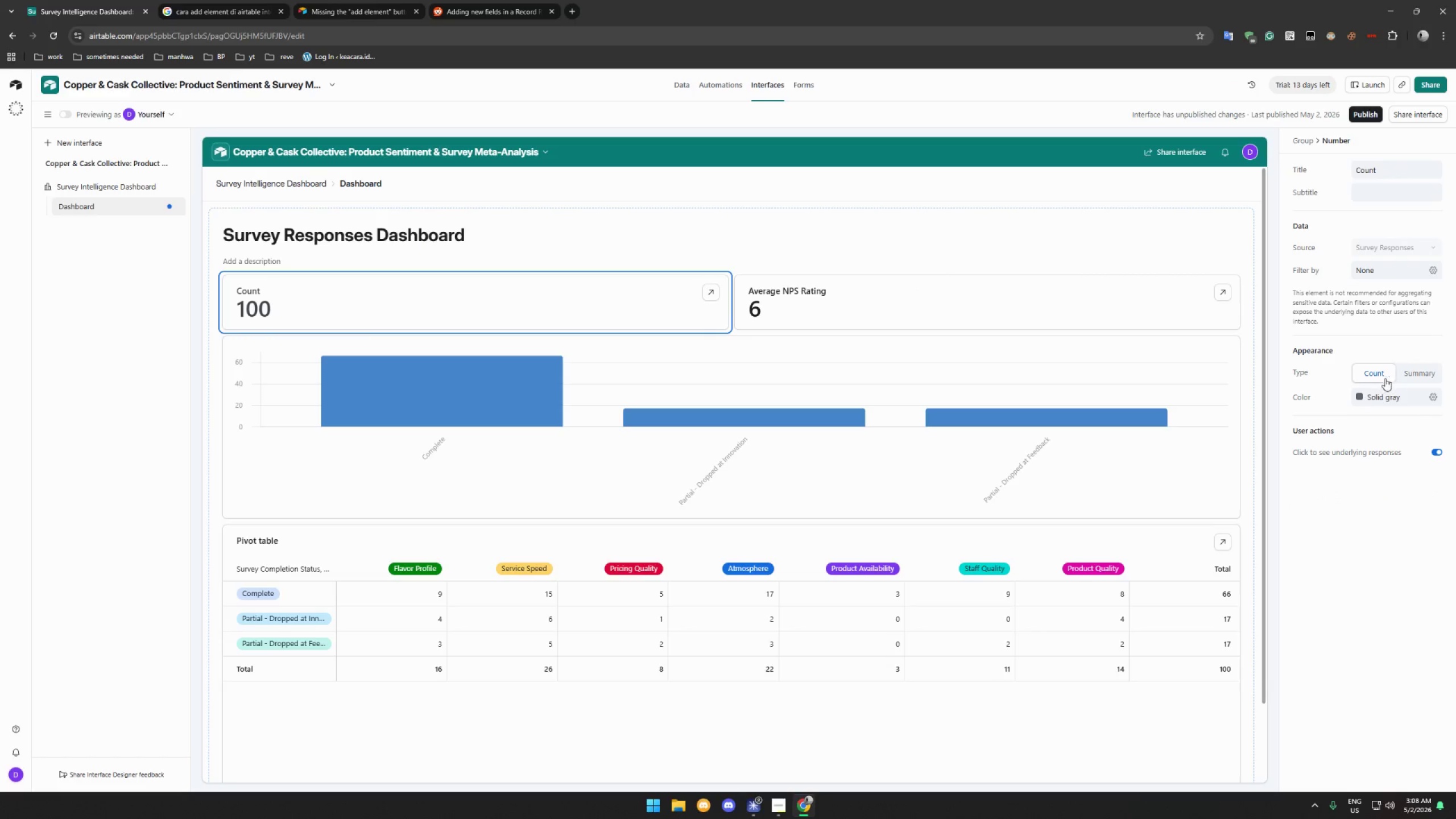 
left_click([1413, 375])
 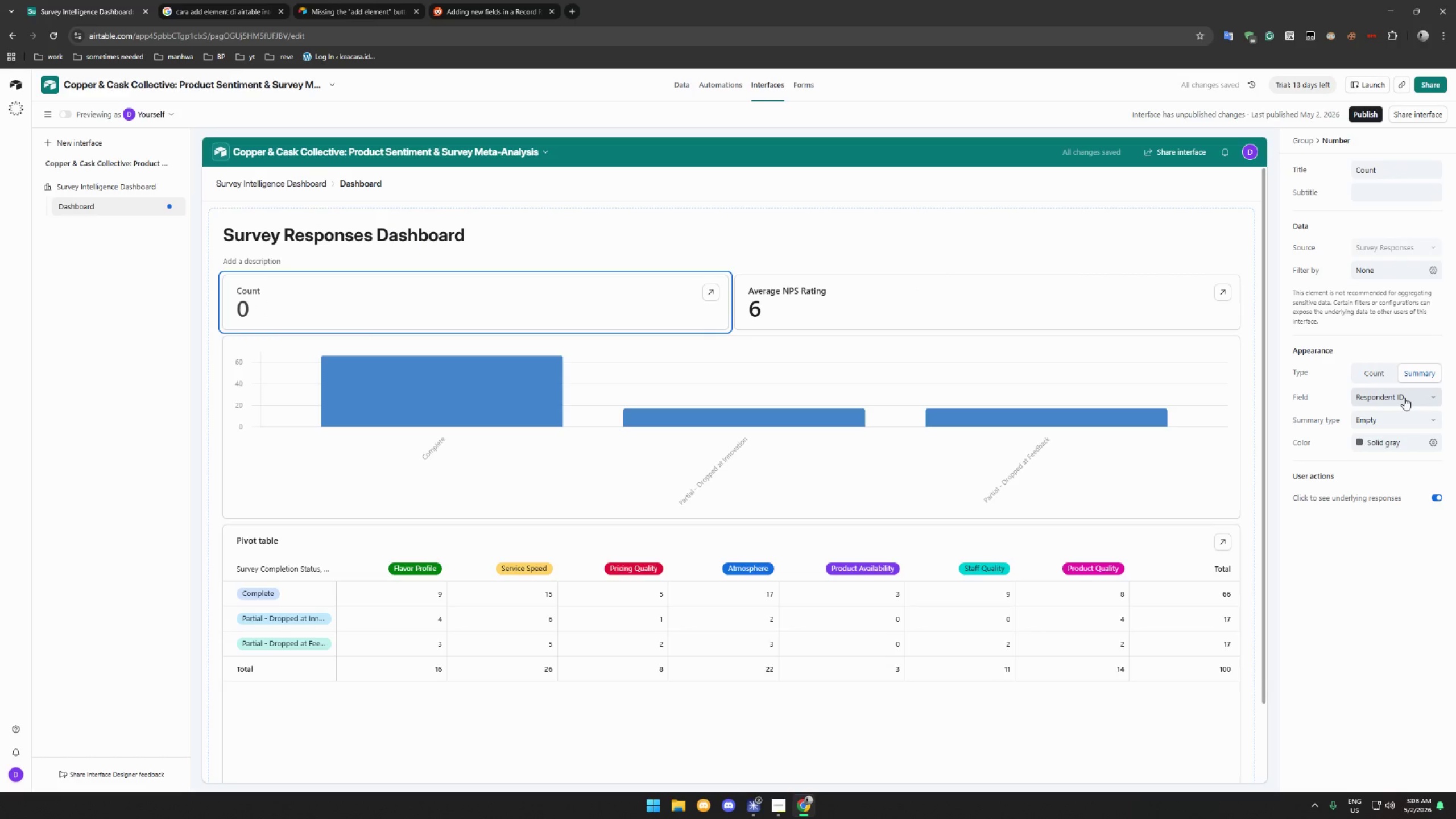 
left_click([1404, 398])
 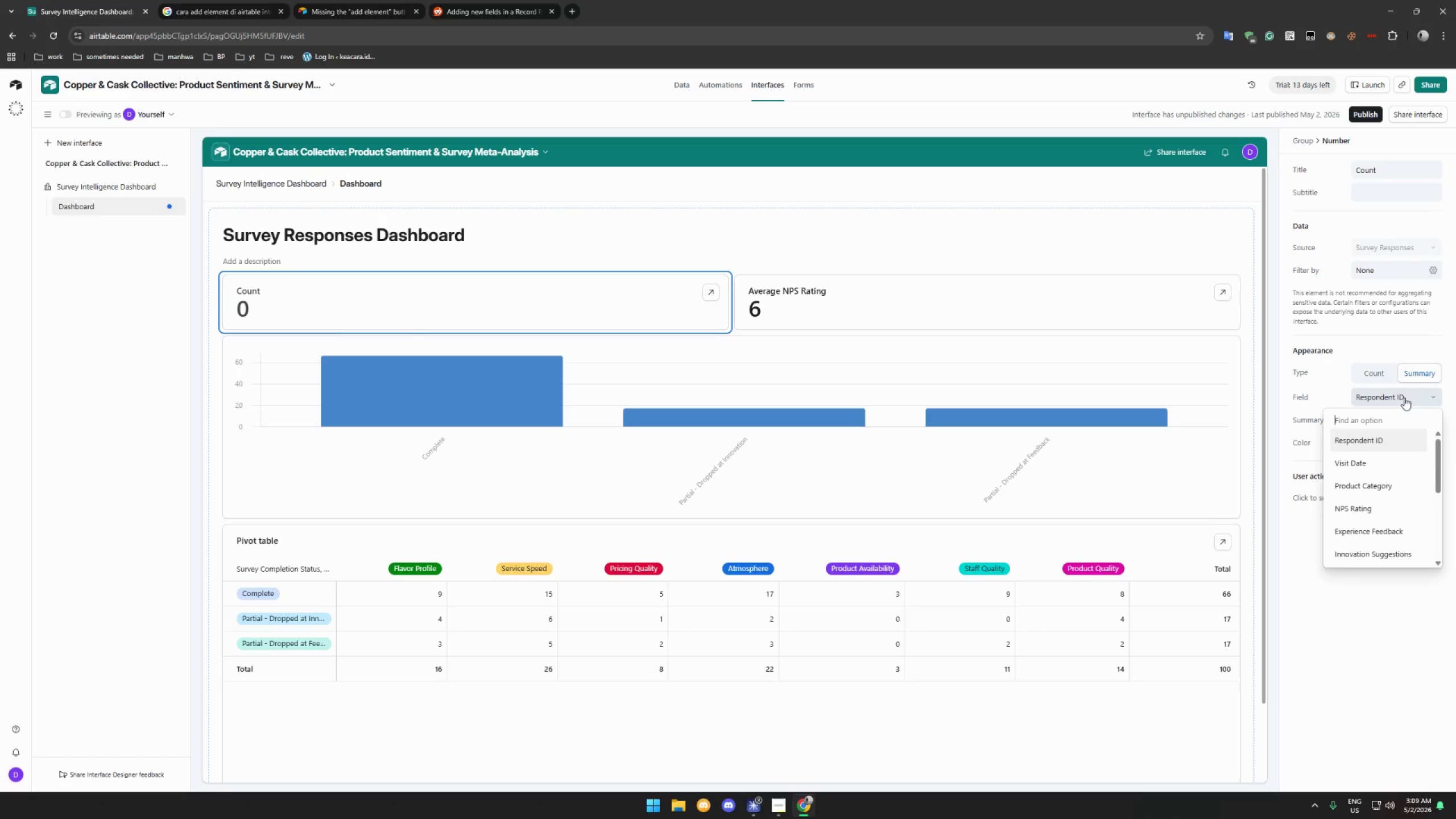 
wait(11.81)
 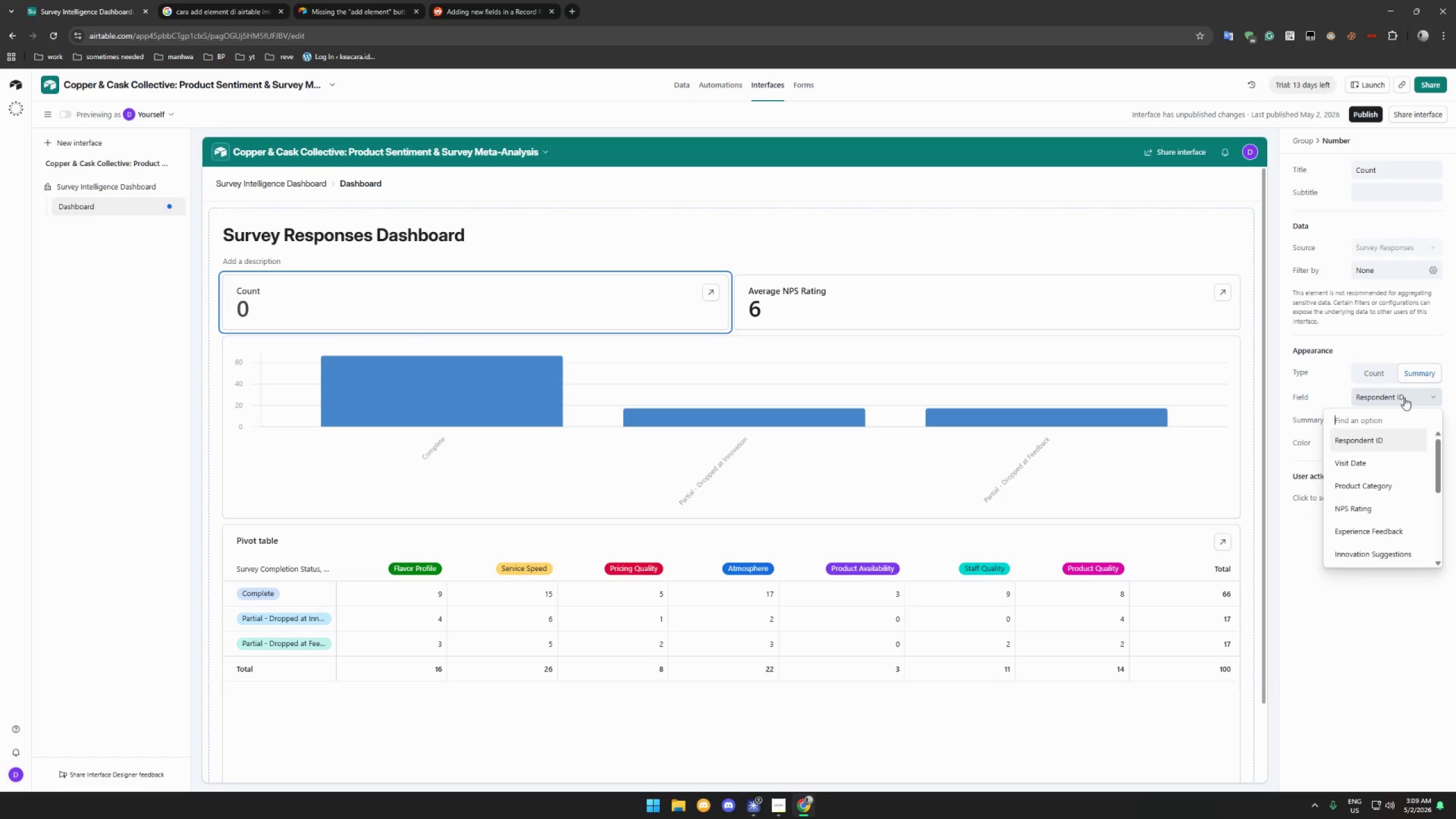 
double_click([1373, 169])
 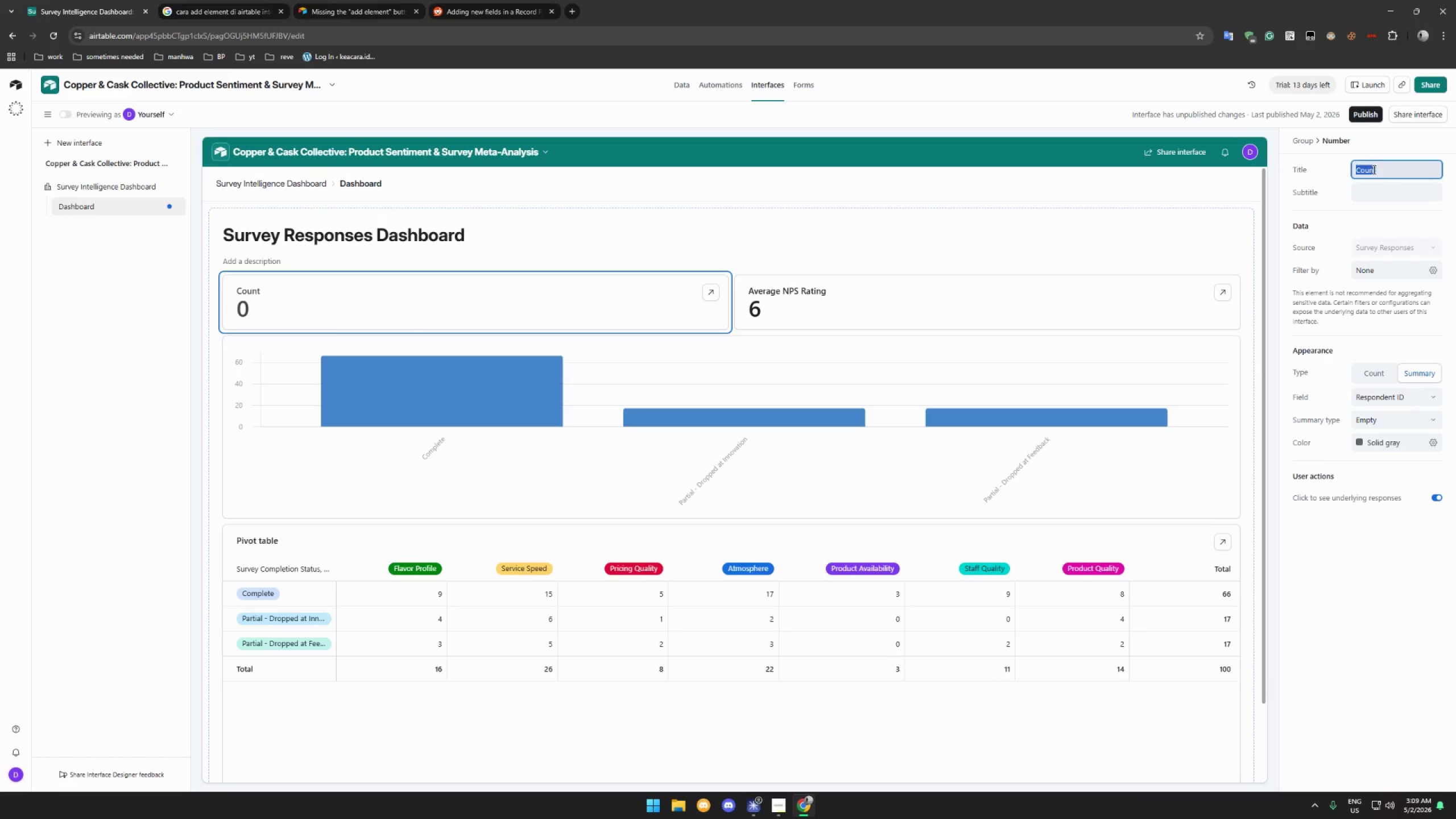 
triple_click([1373, 169])
 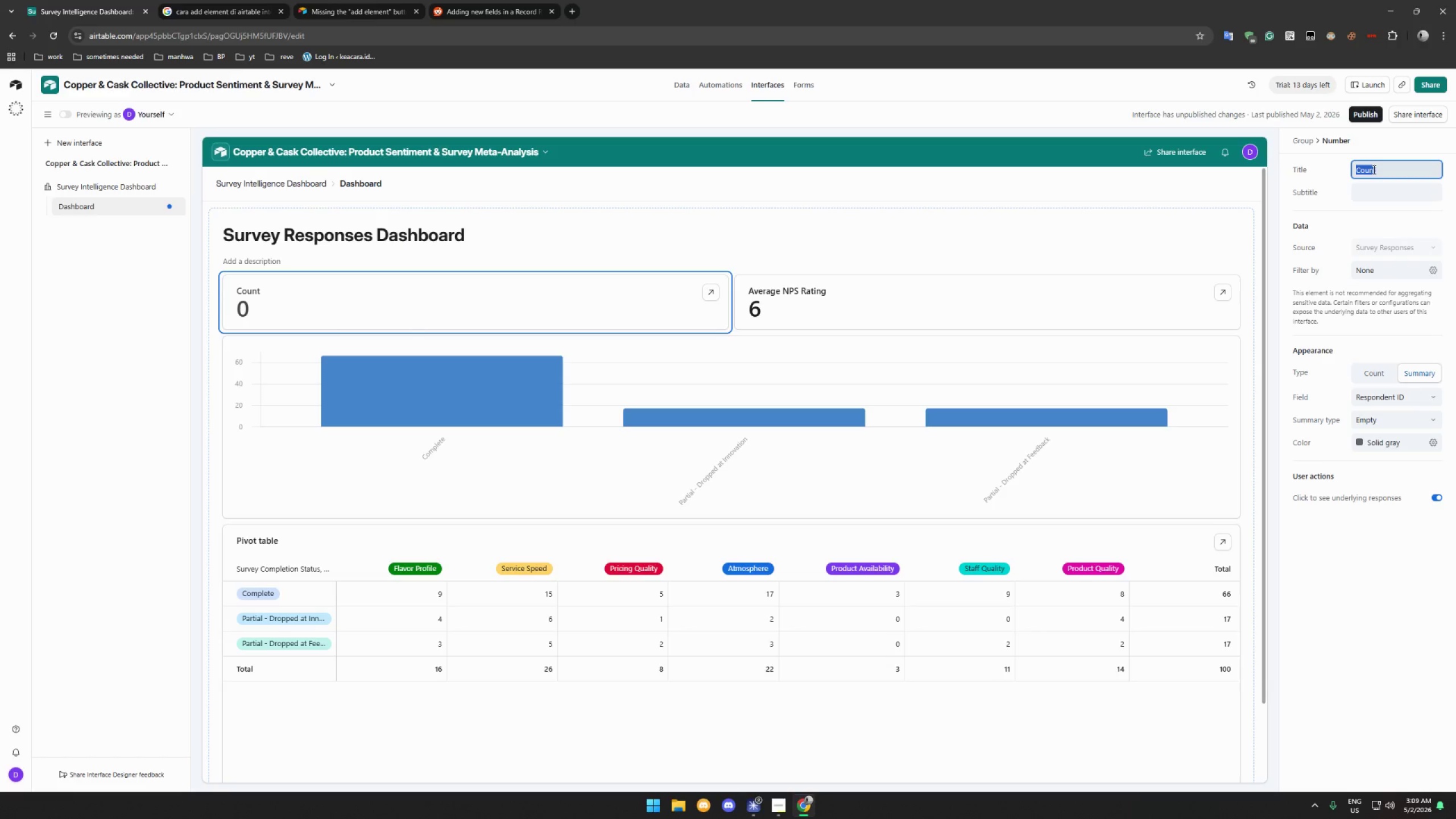 
type(Total Response)
 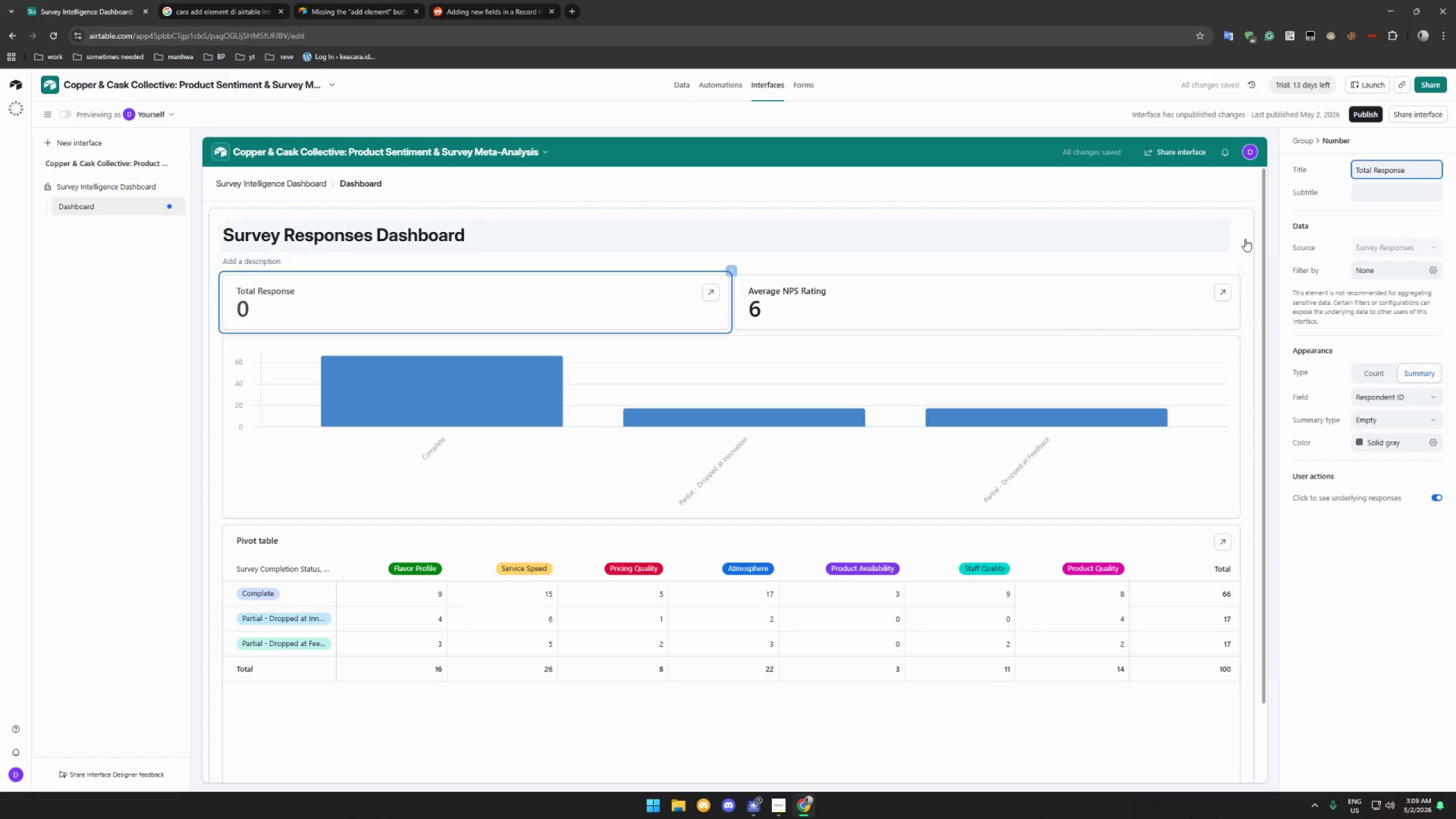 
left_click([1367, 374])
 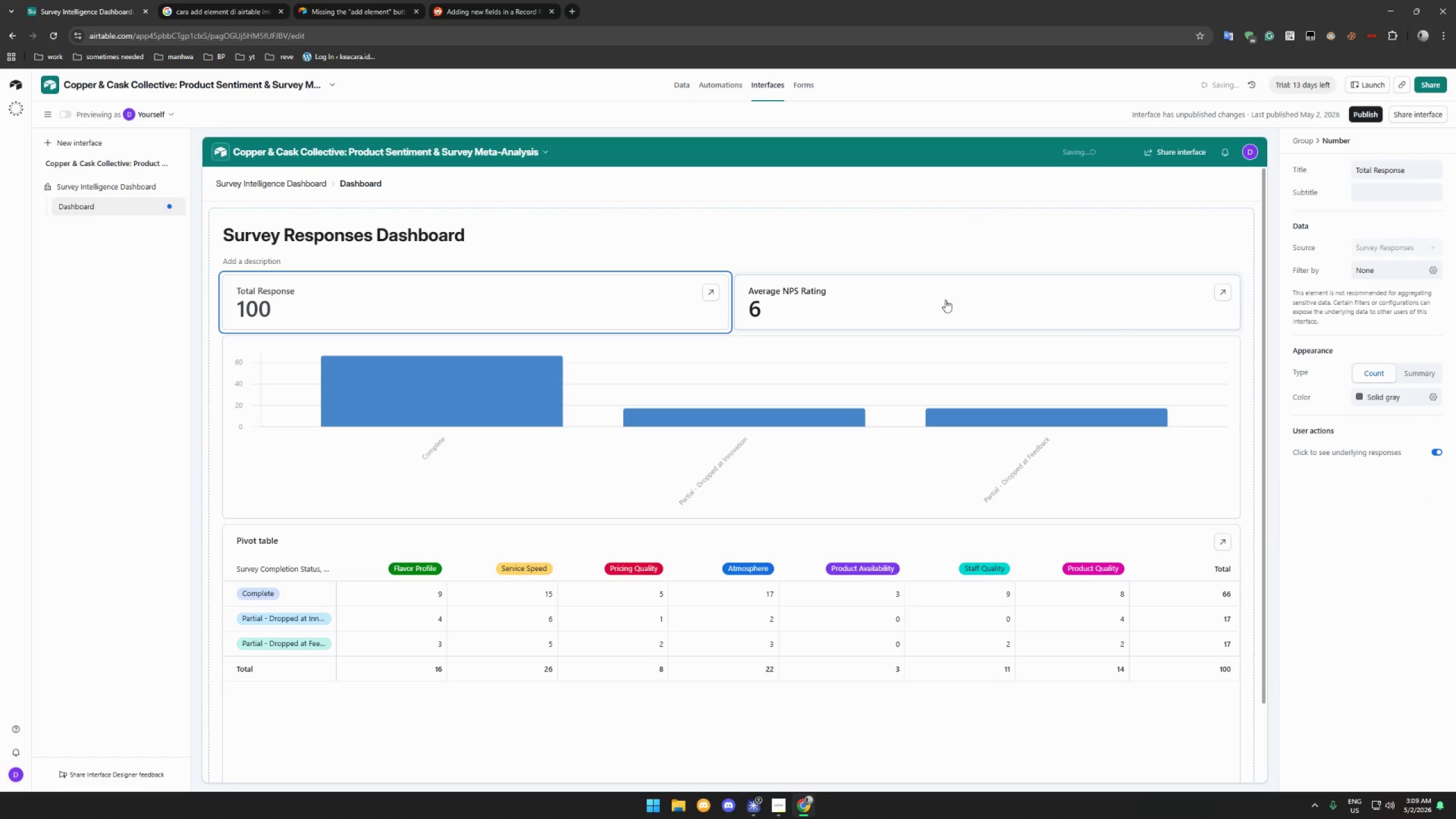 
left_click([928, 299])
 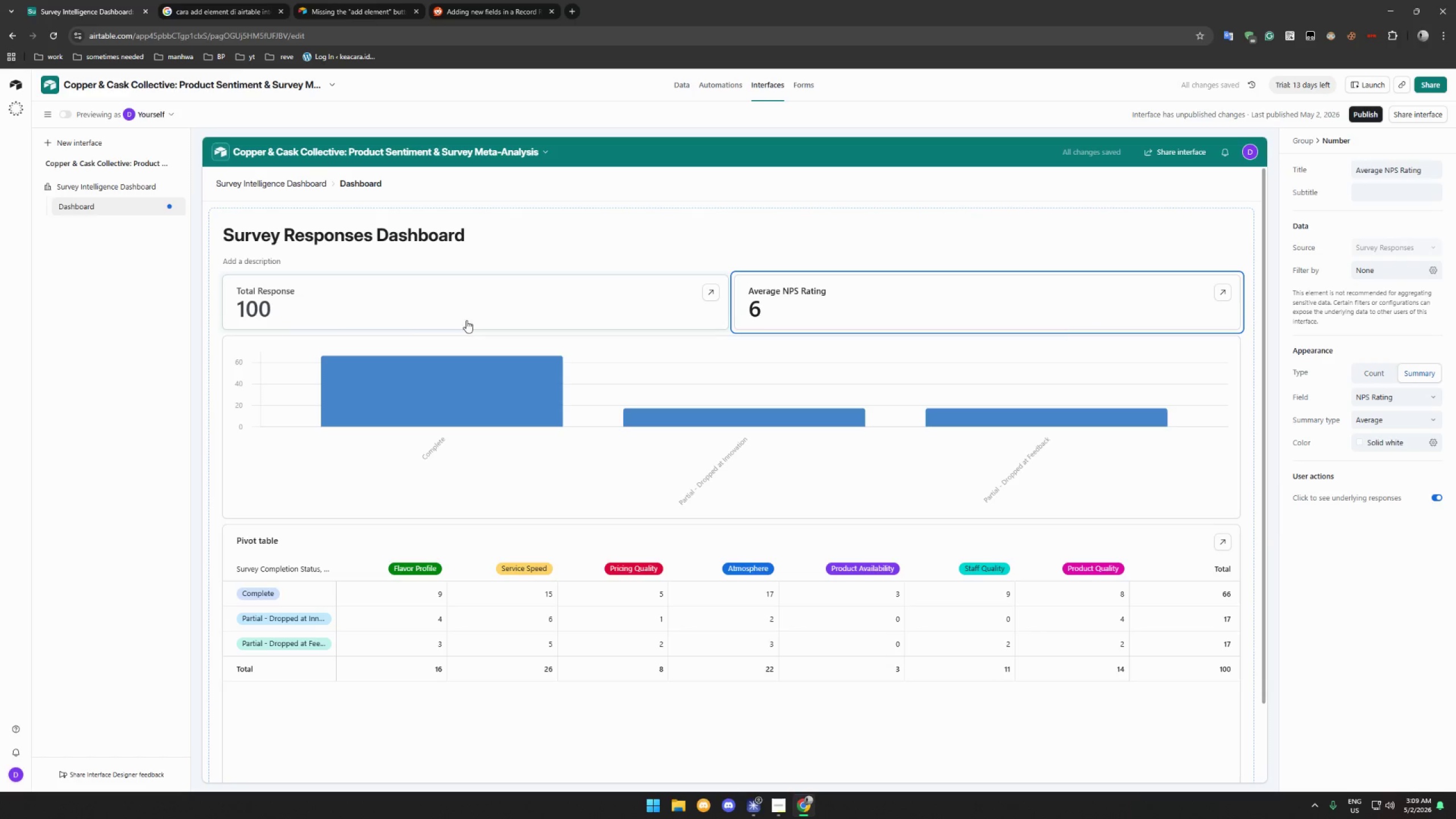 
wait(5.12)
 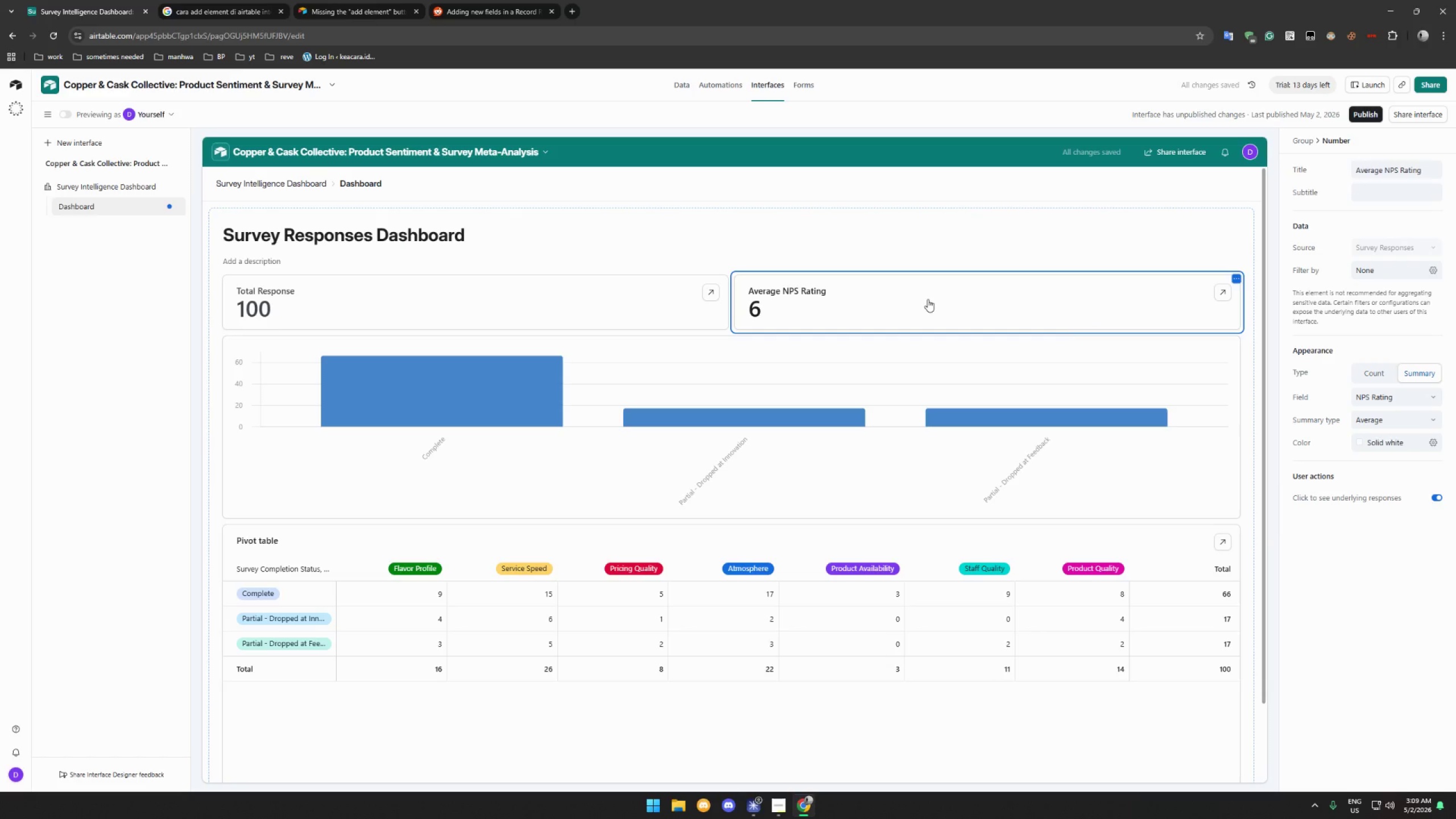 
left_click([728, 331])
 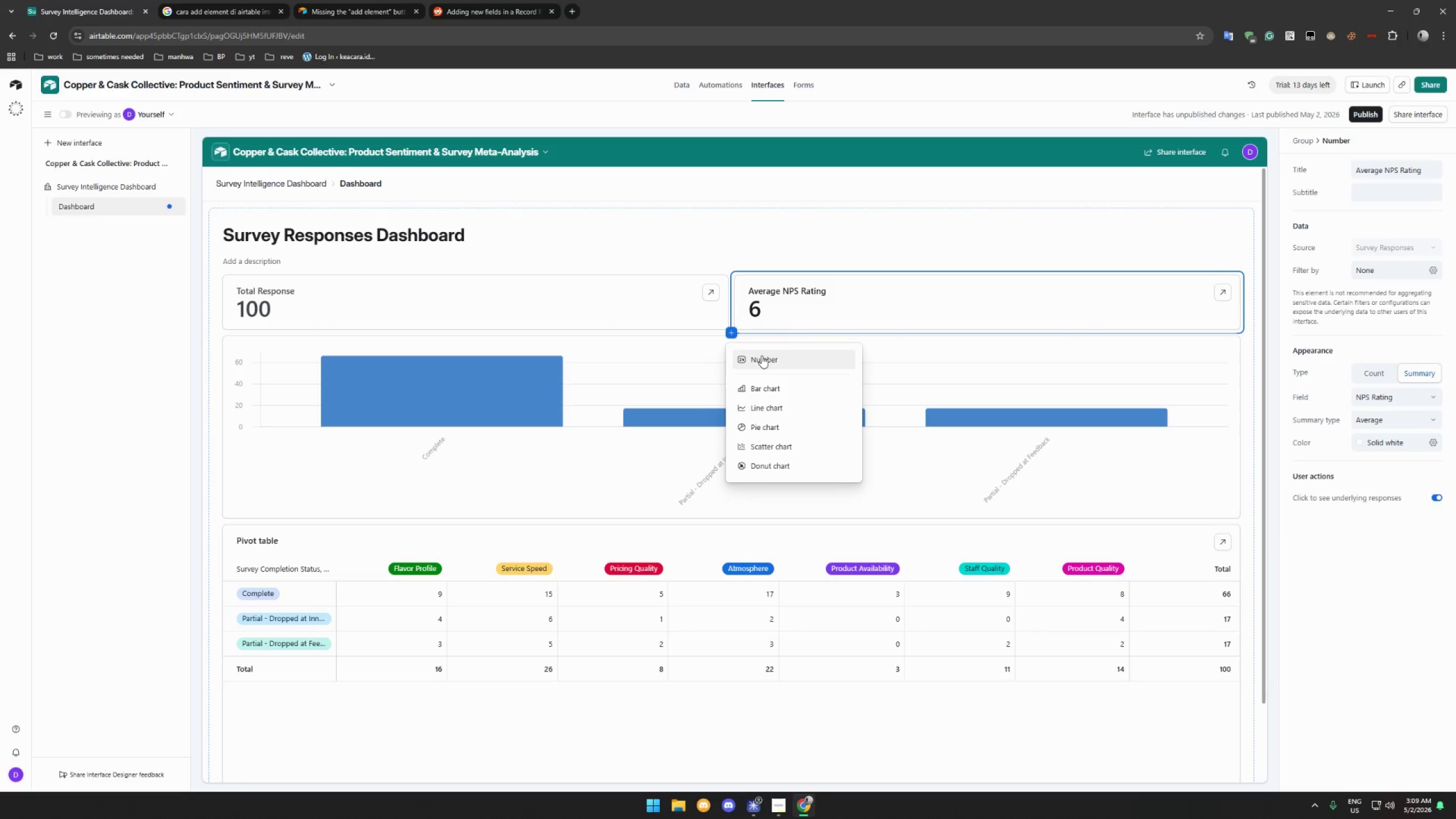 
left_click([762, 355])
 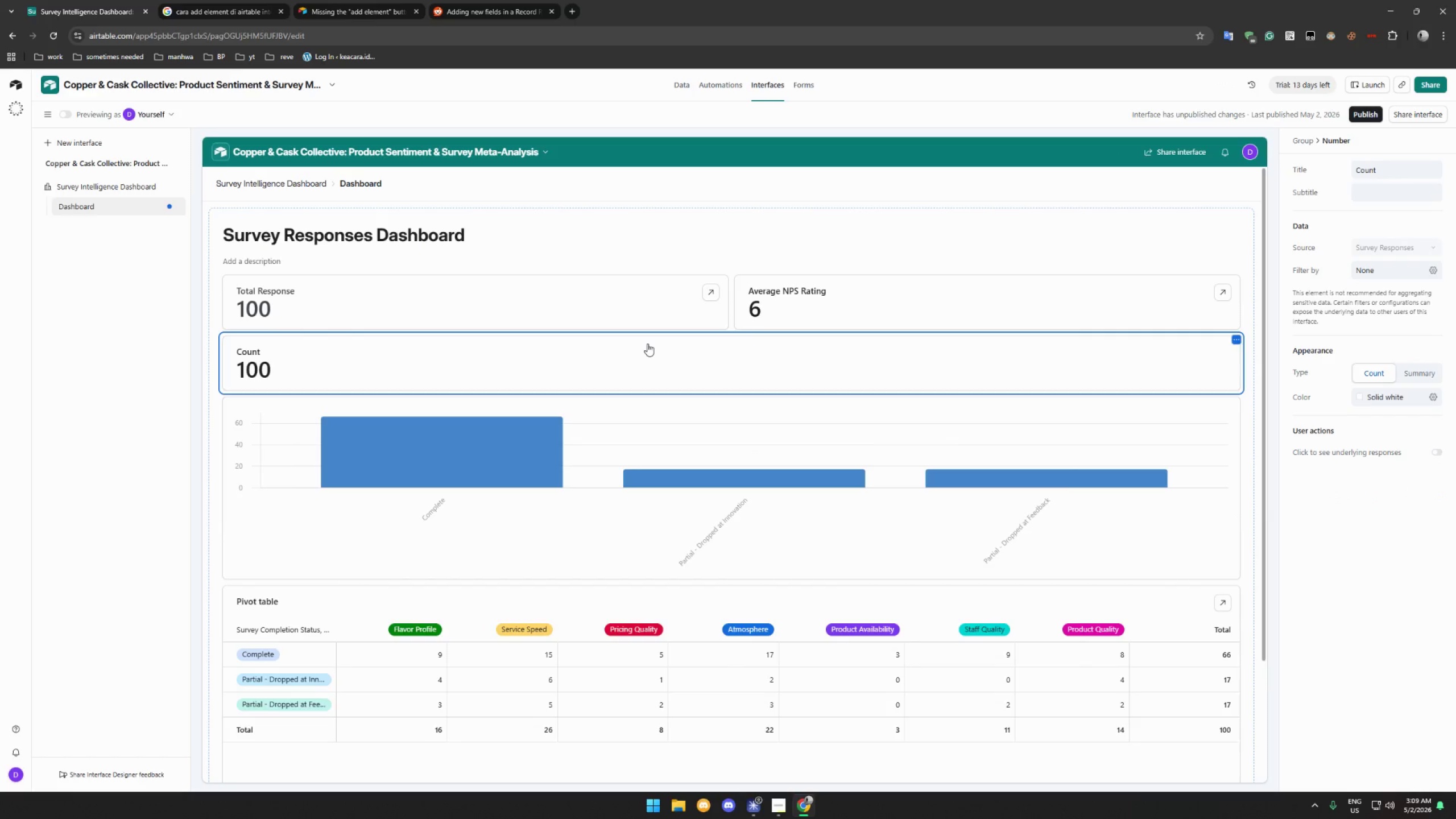 
wait(15.69)
 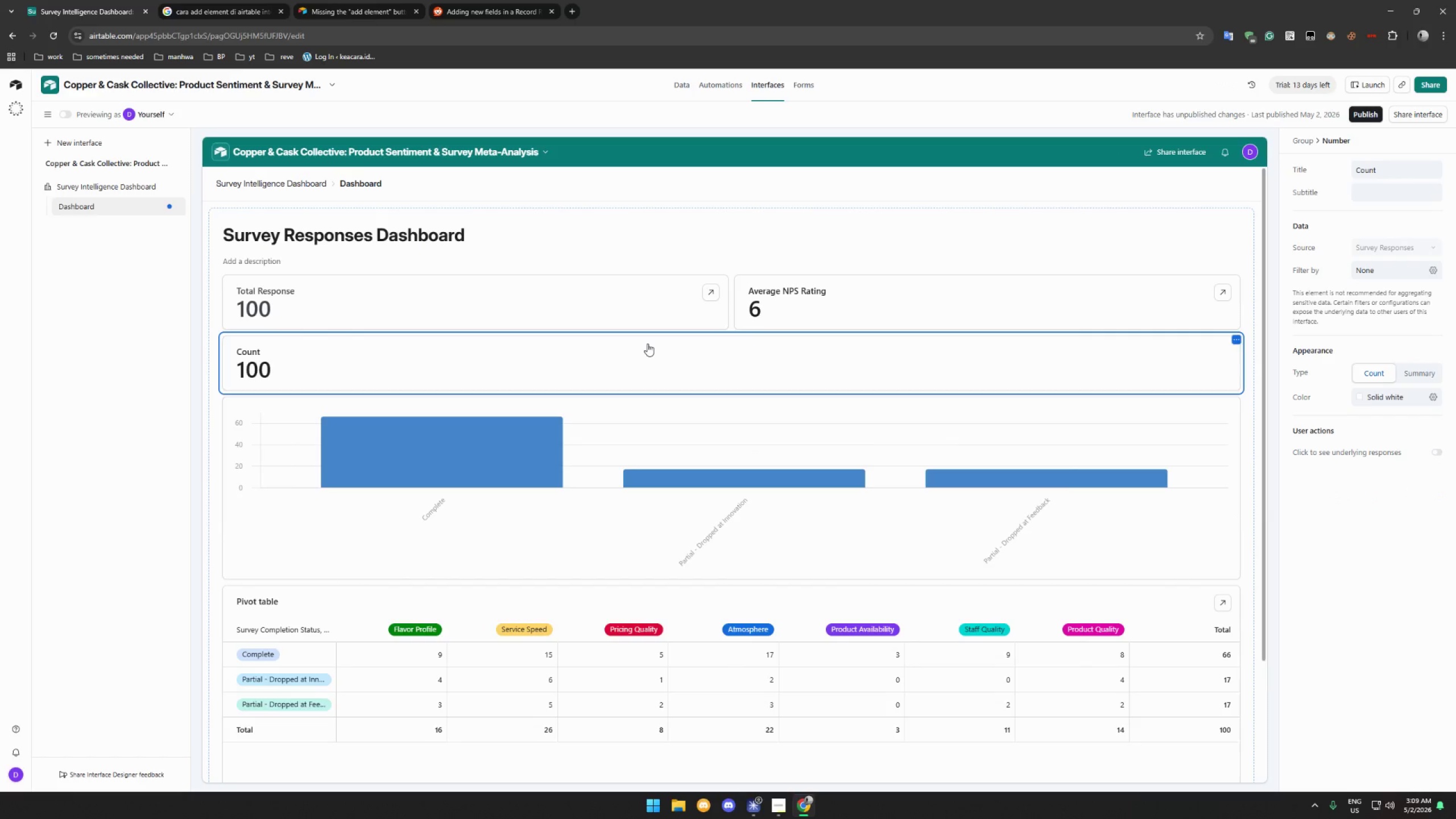 
double_click([1376, 176])
 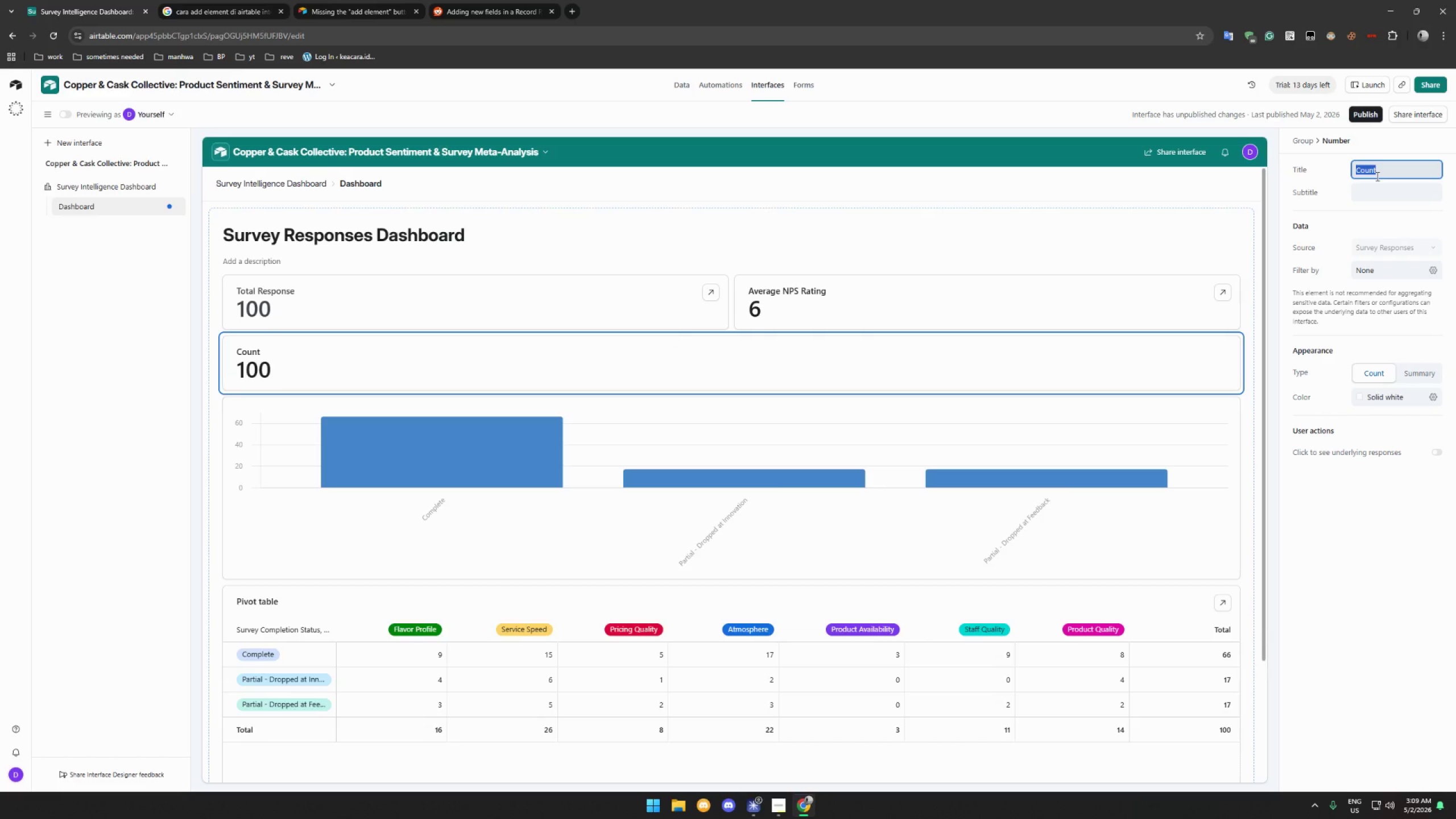 
type(NPS Score)
 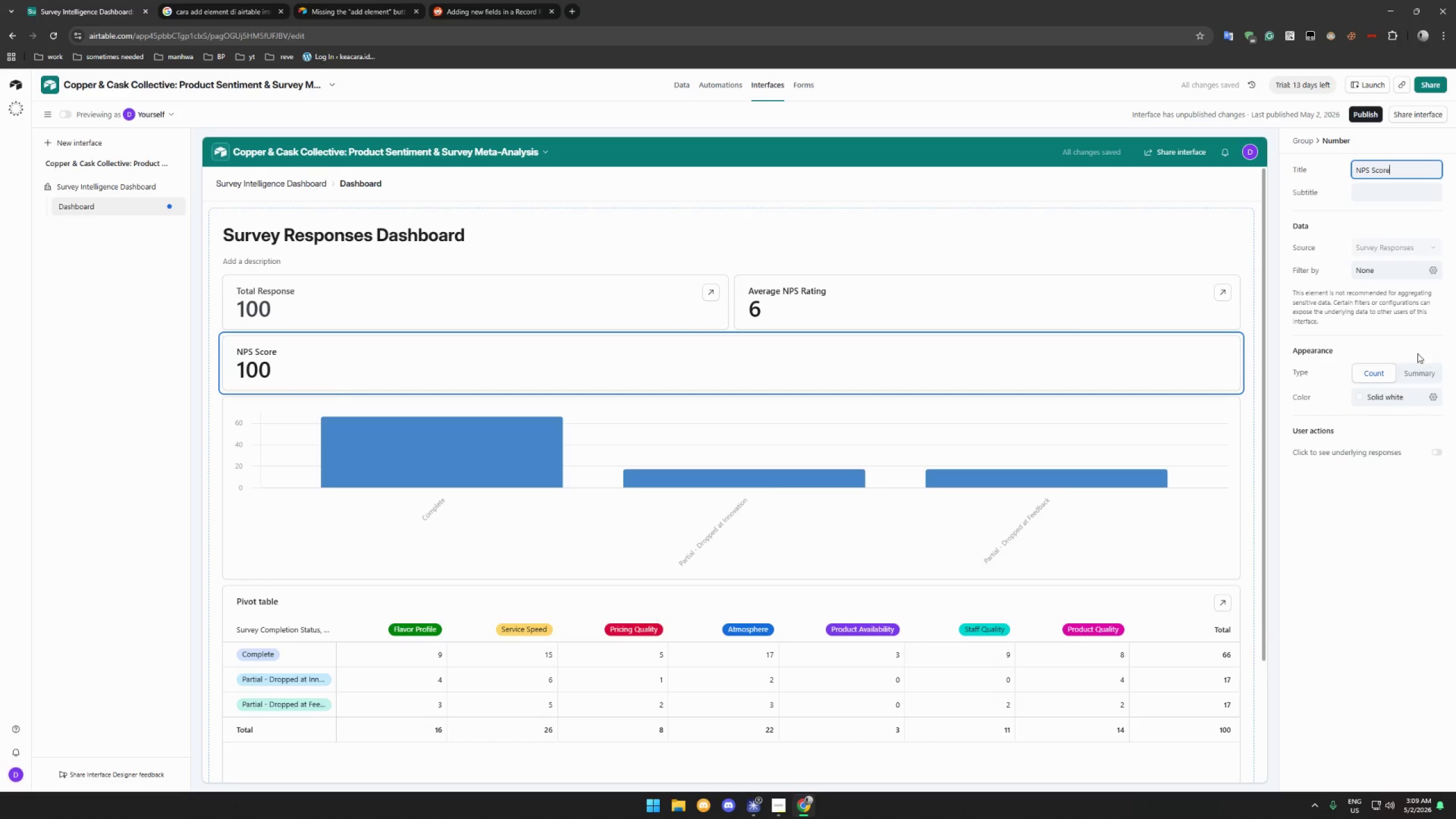 
wait(7.22)
 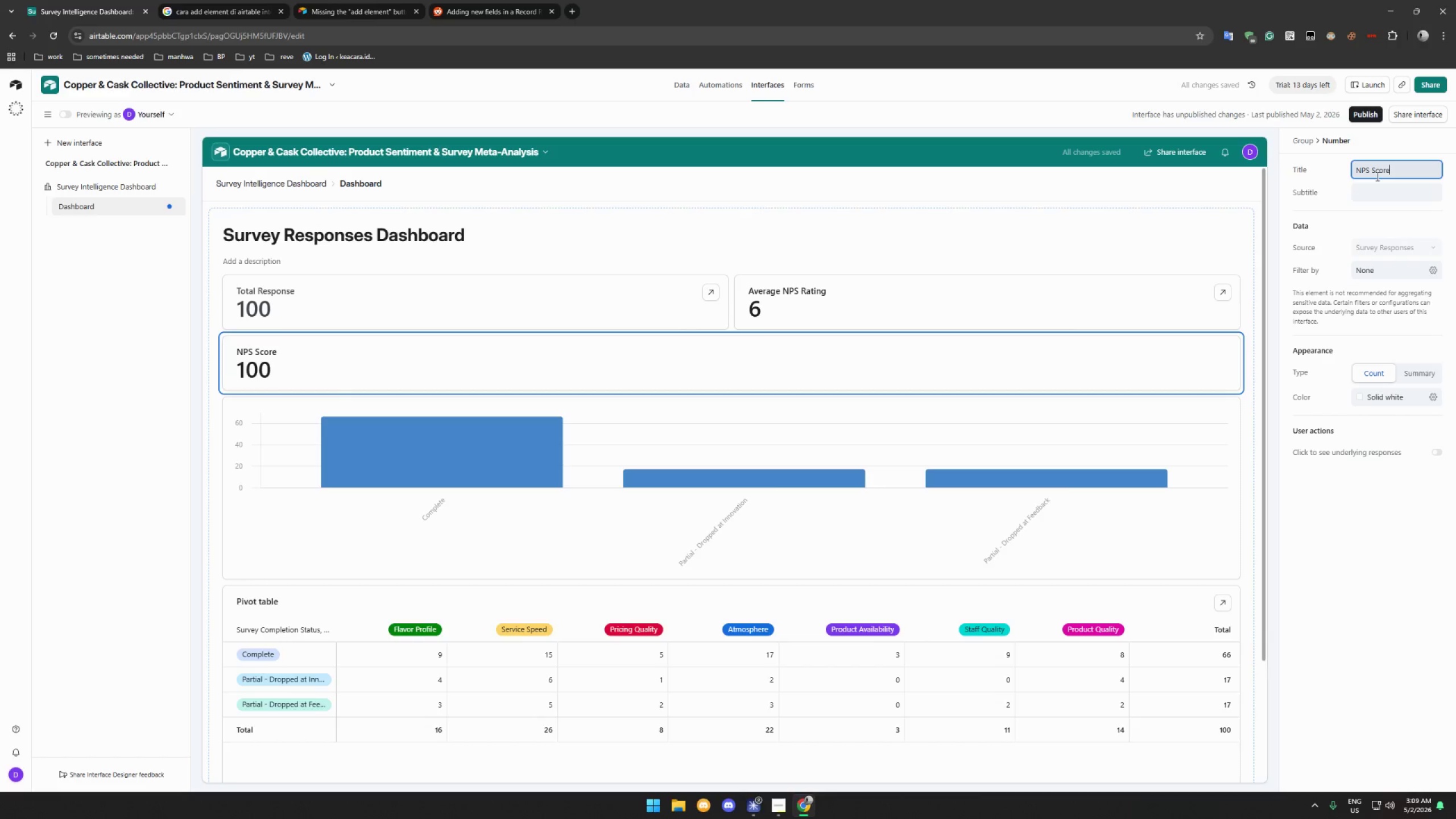 
left_click([1380, 193])
 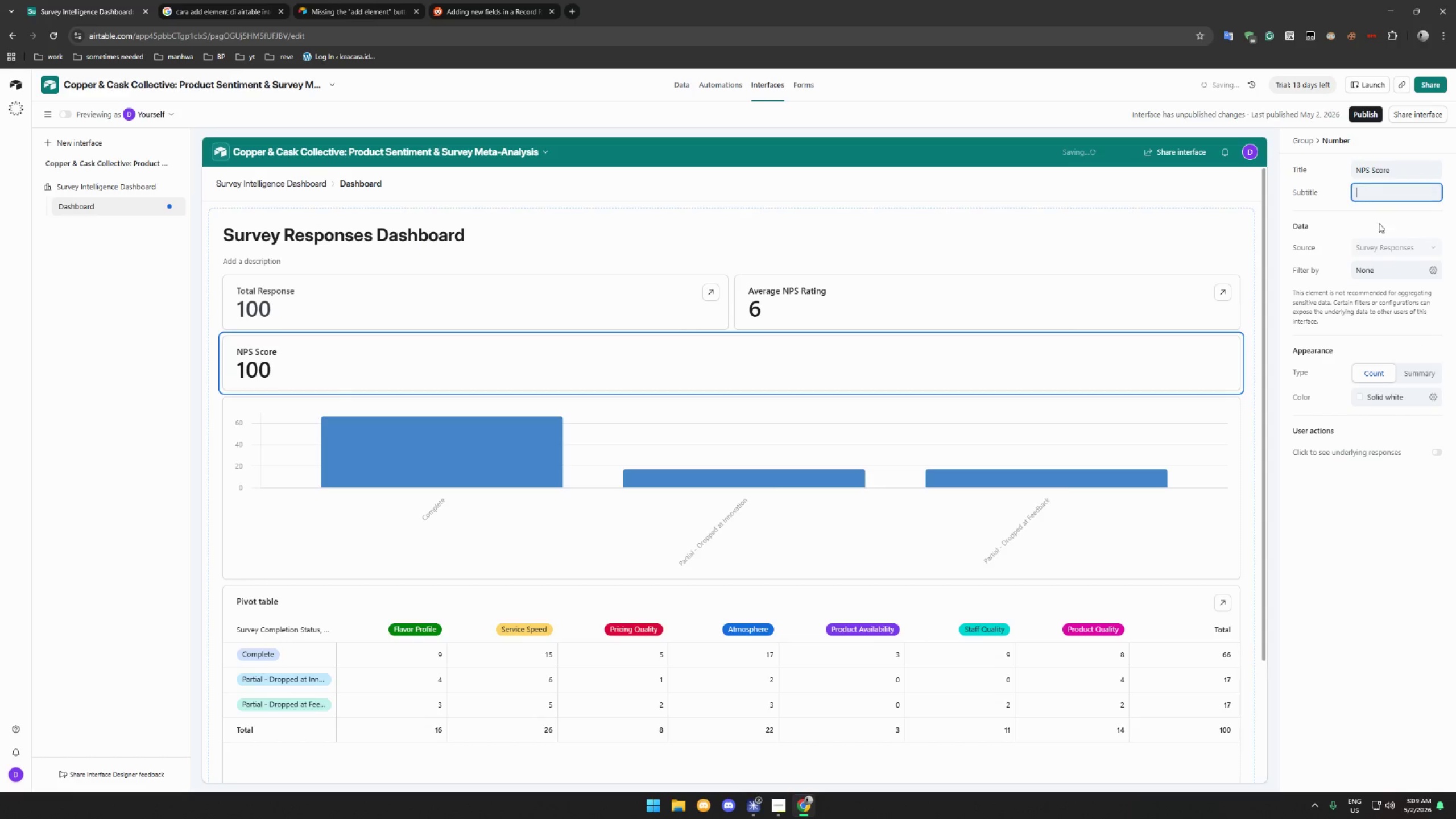 
left_click([1412, 374])
 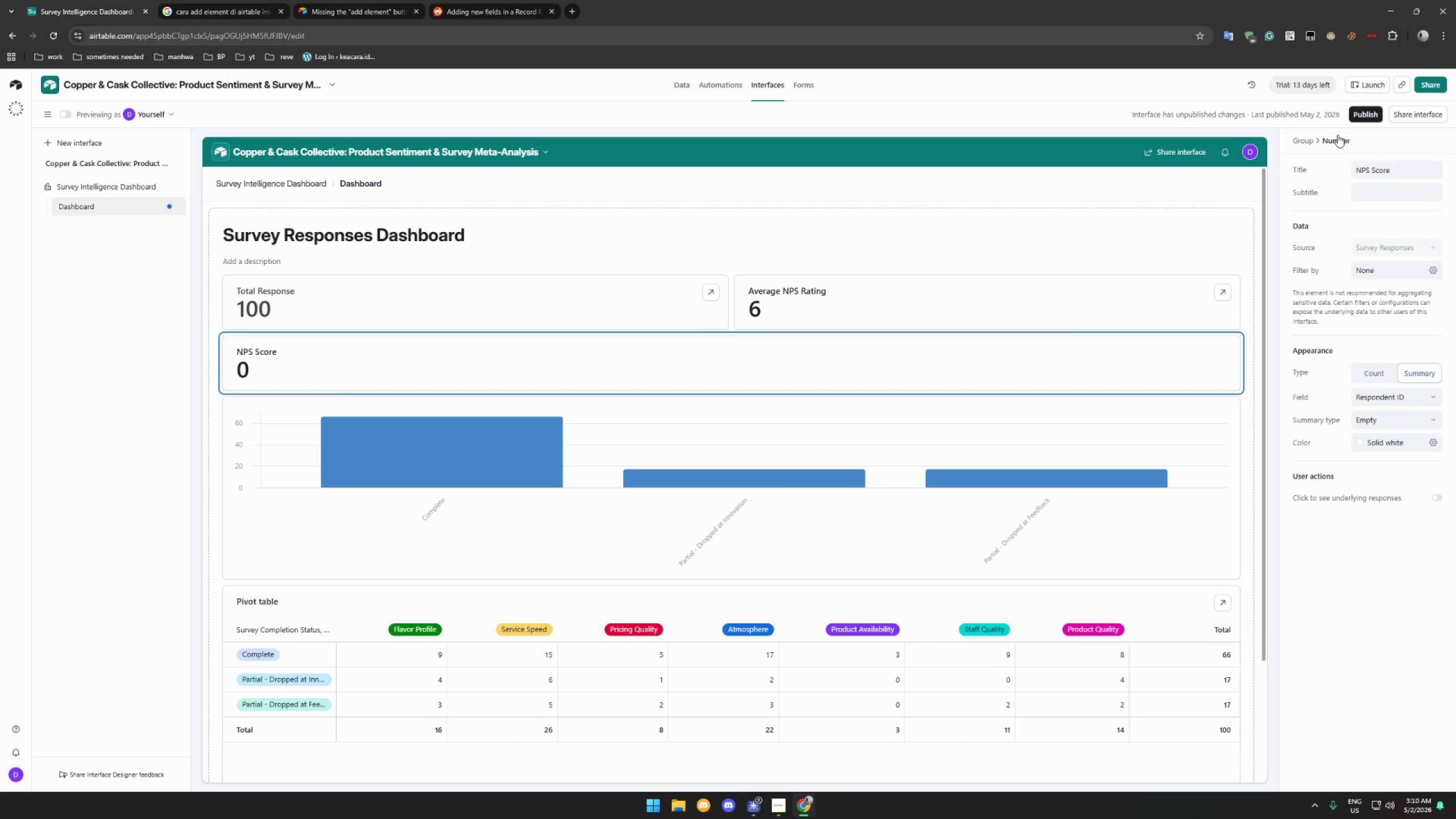 
wait(25.03)
 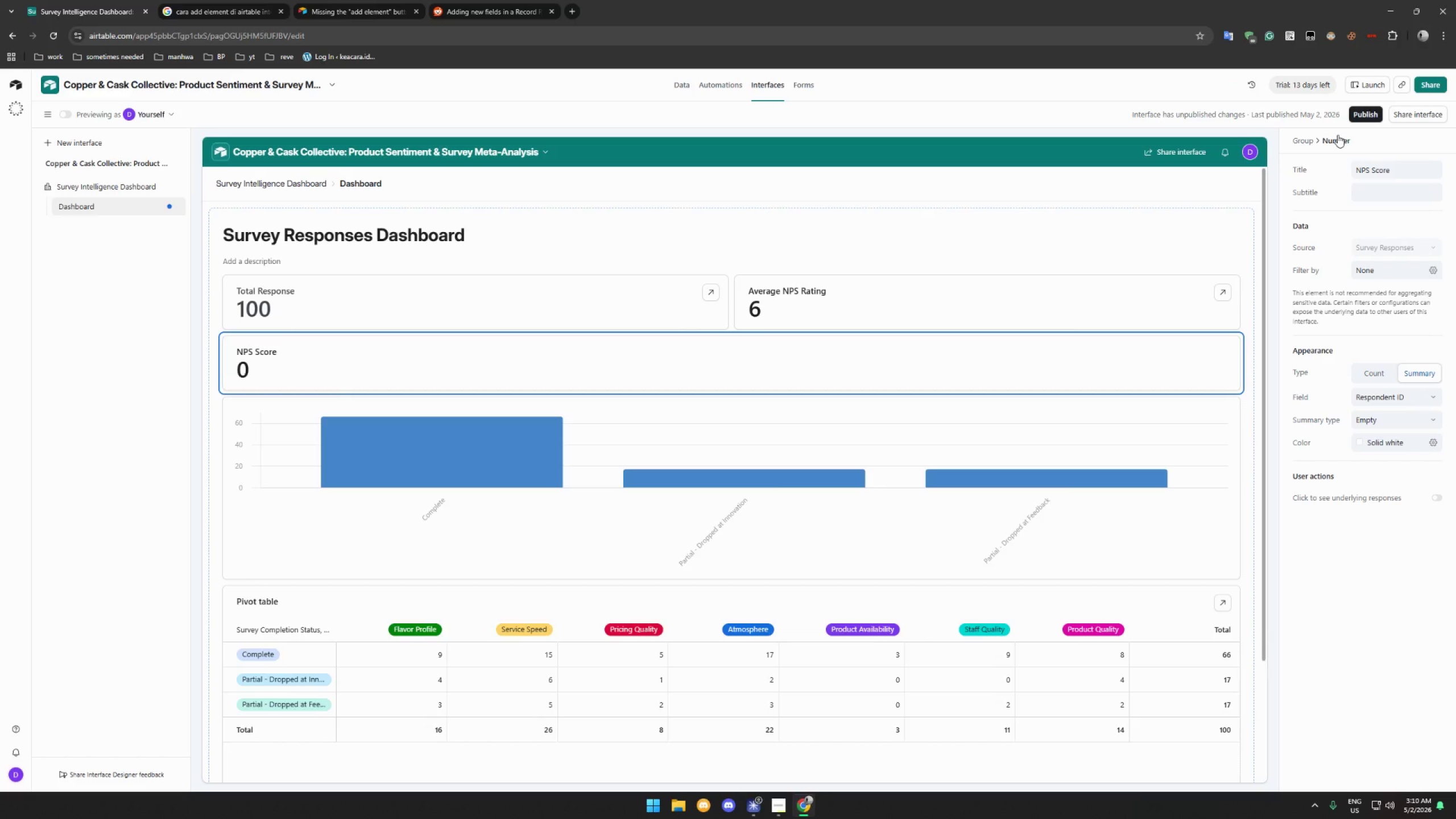 
left_click([1400, 270])
 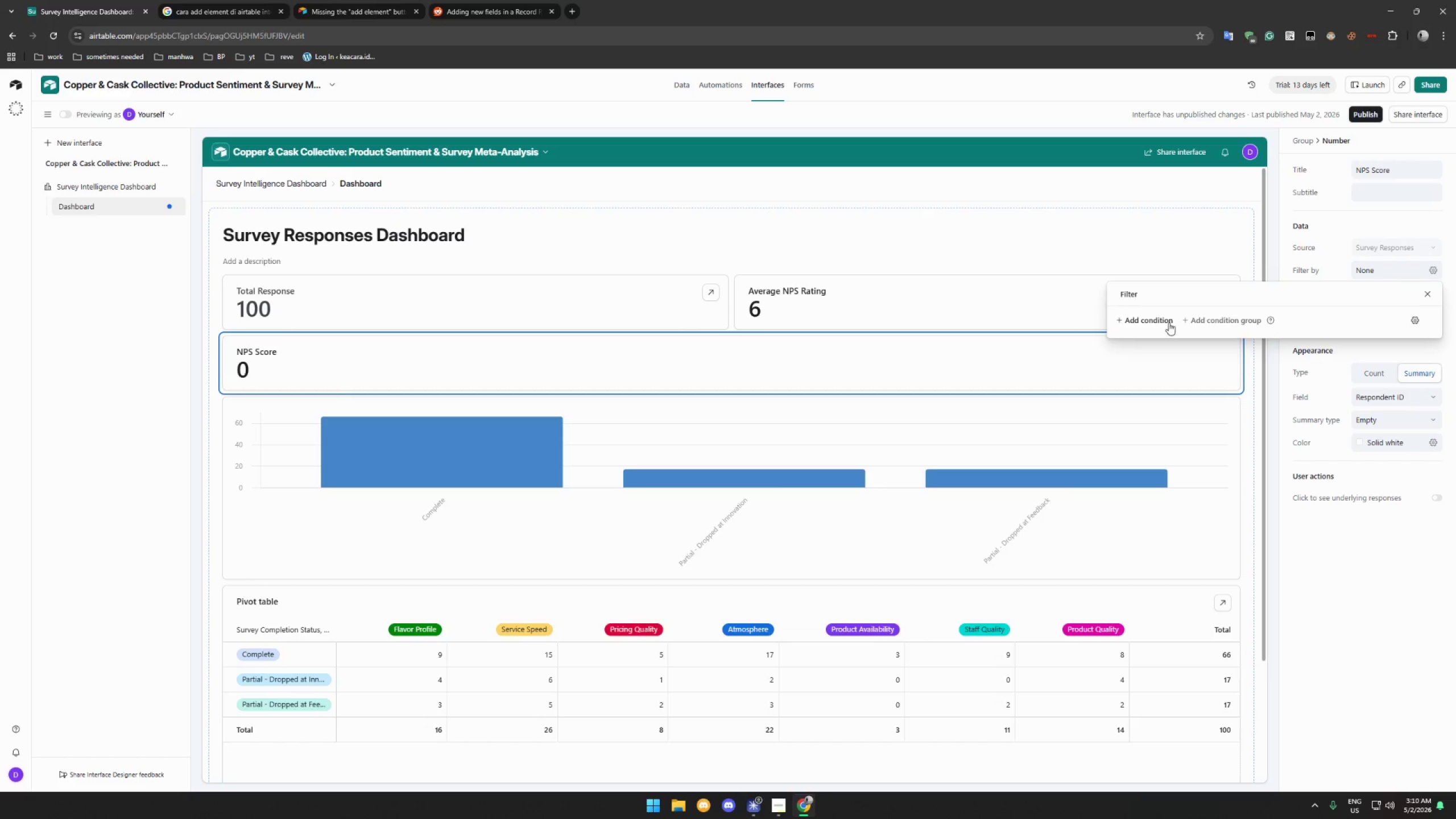 
left_click([1165, 321])
 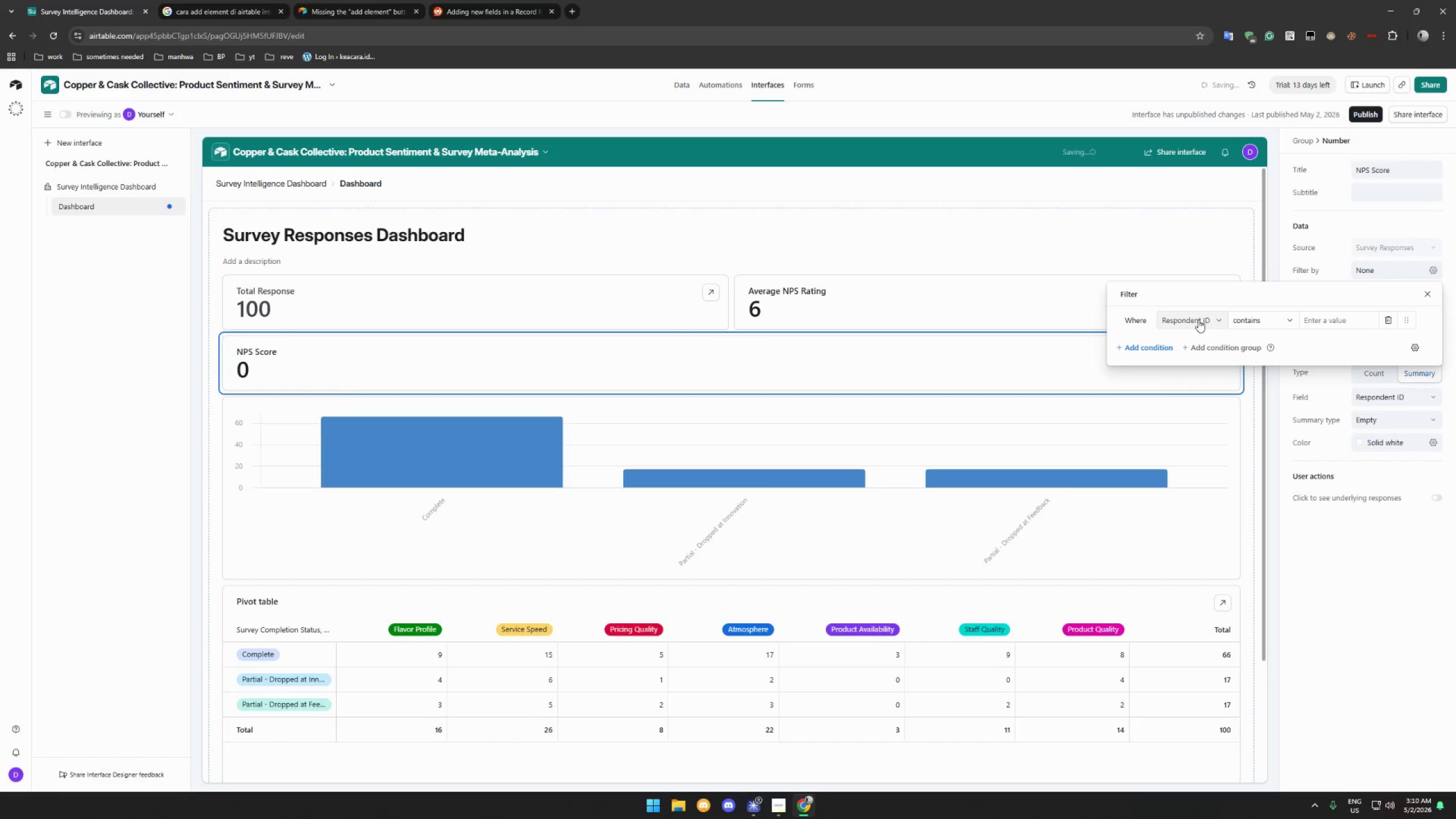 
left_click([1198, 319])
 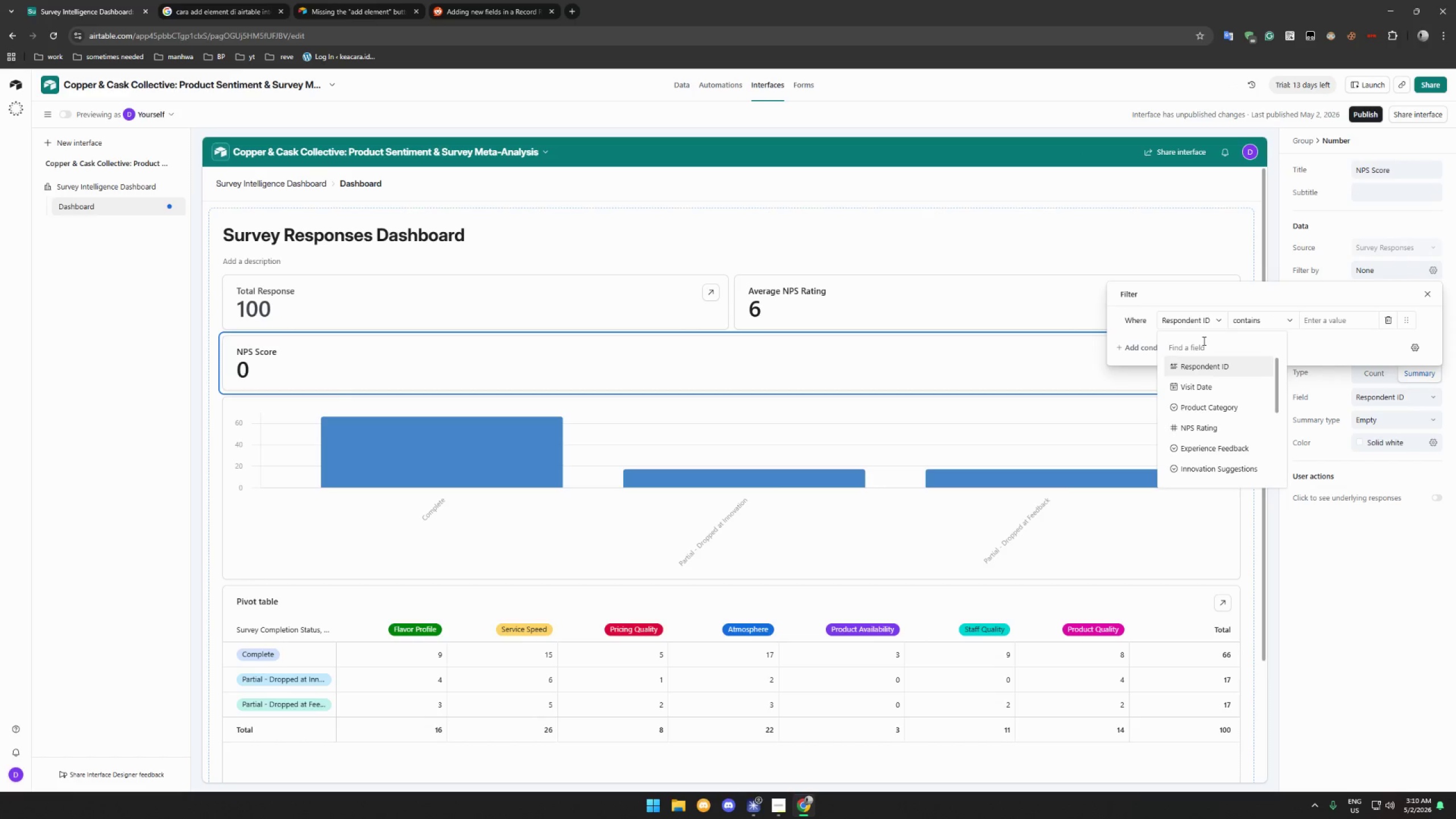 
wait(10.17)
 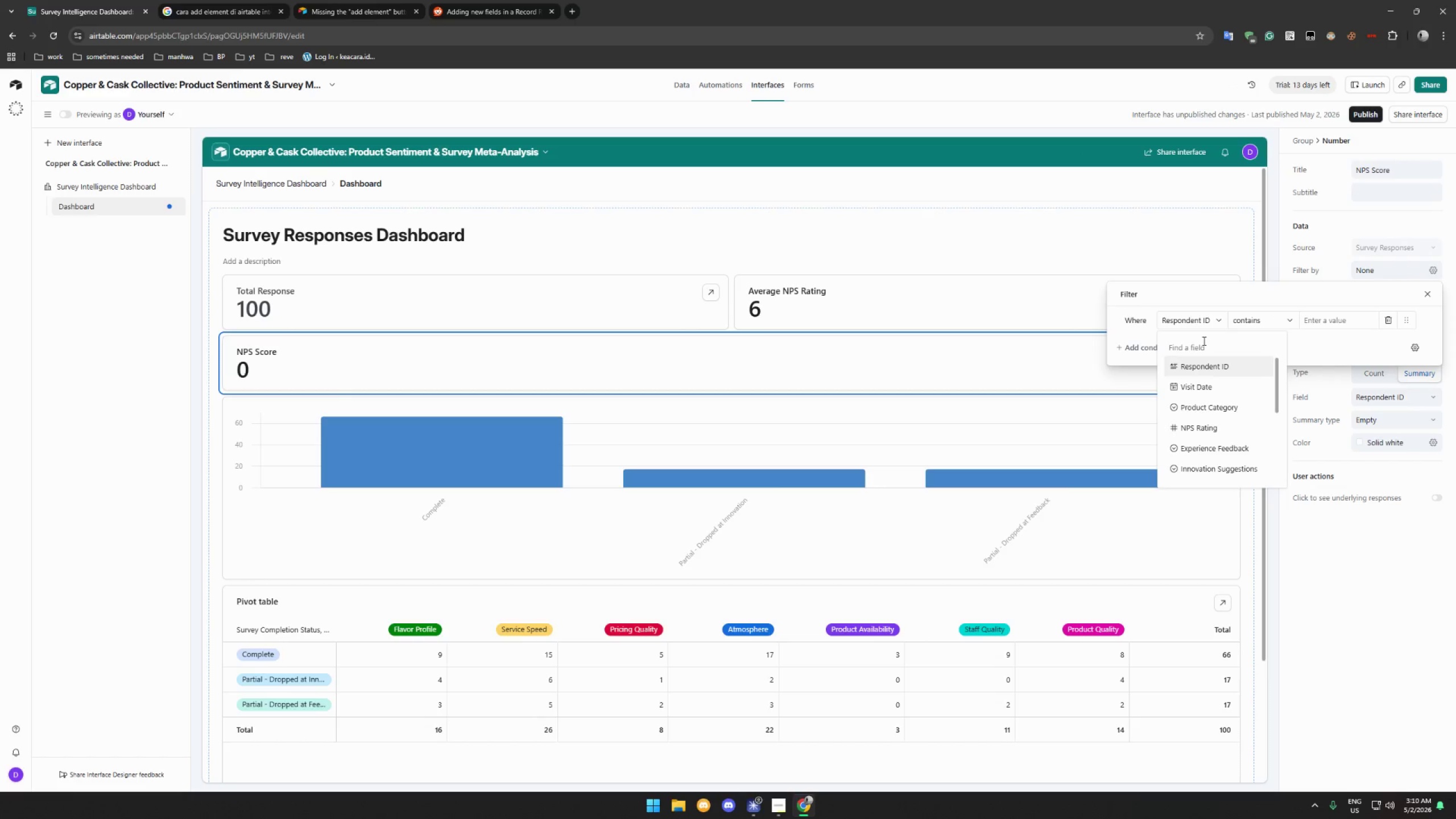 
scroll: coordinate [1234, 402], scroll_direction: down, amount: 7.0
 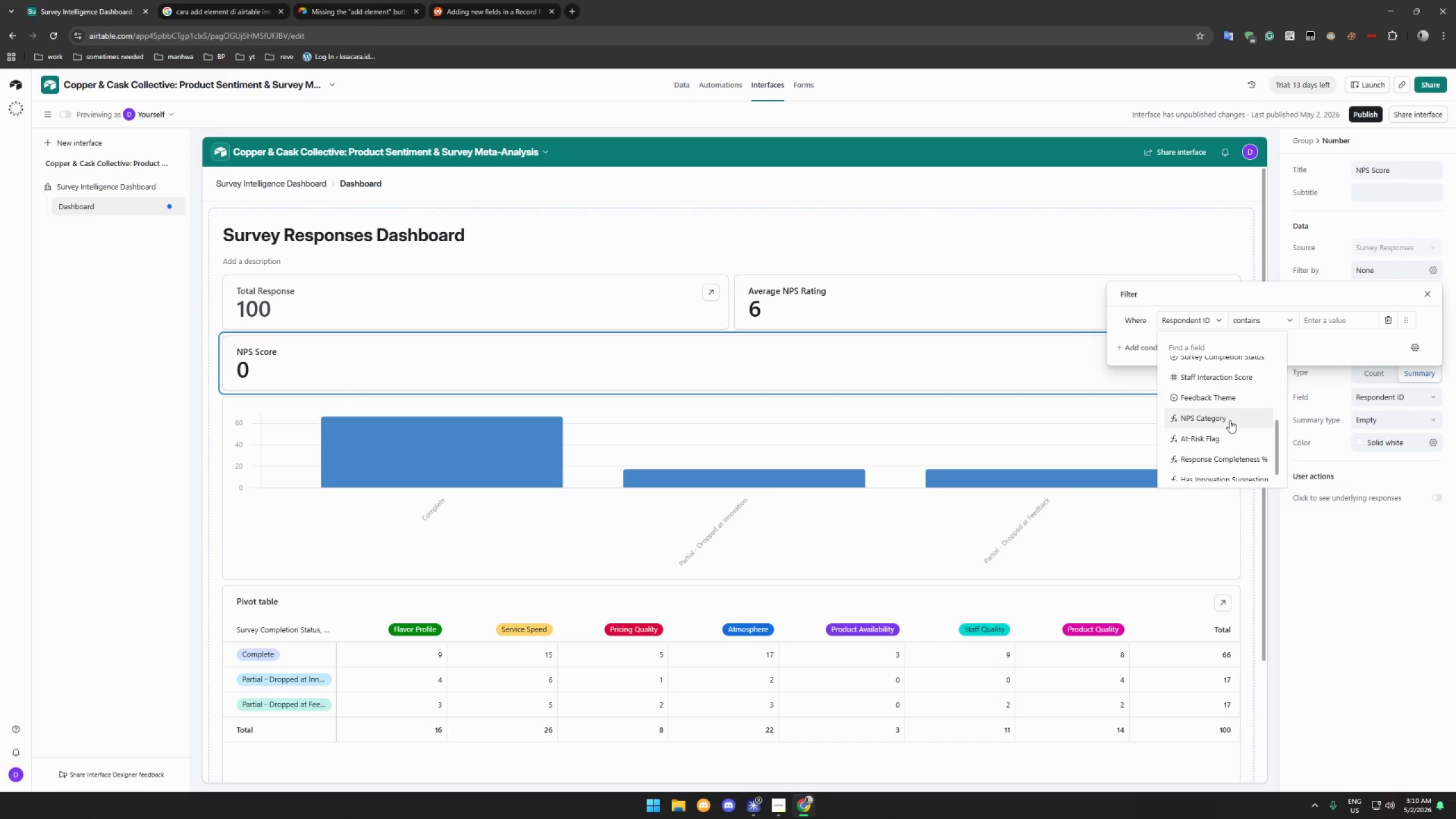 
left_click([1230, 420])
 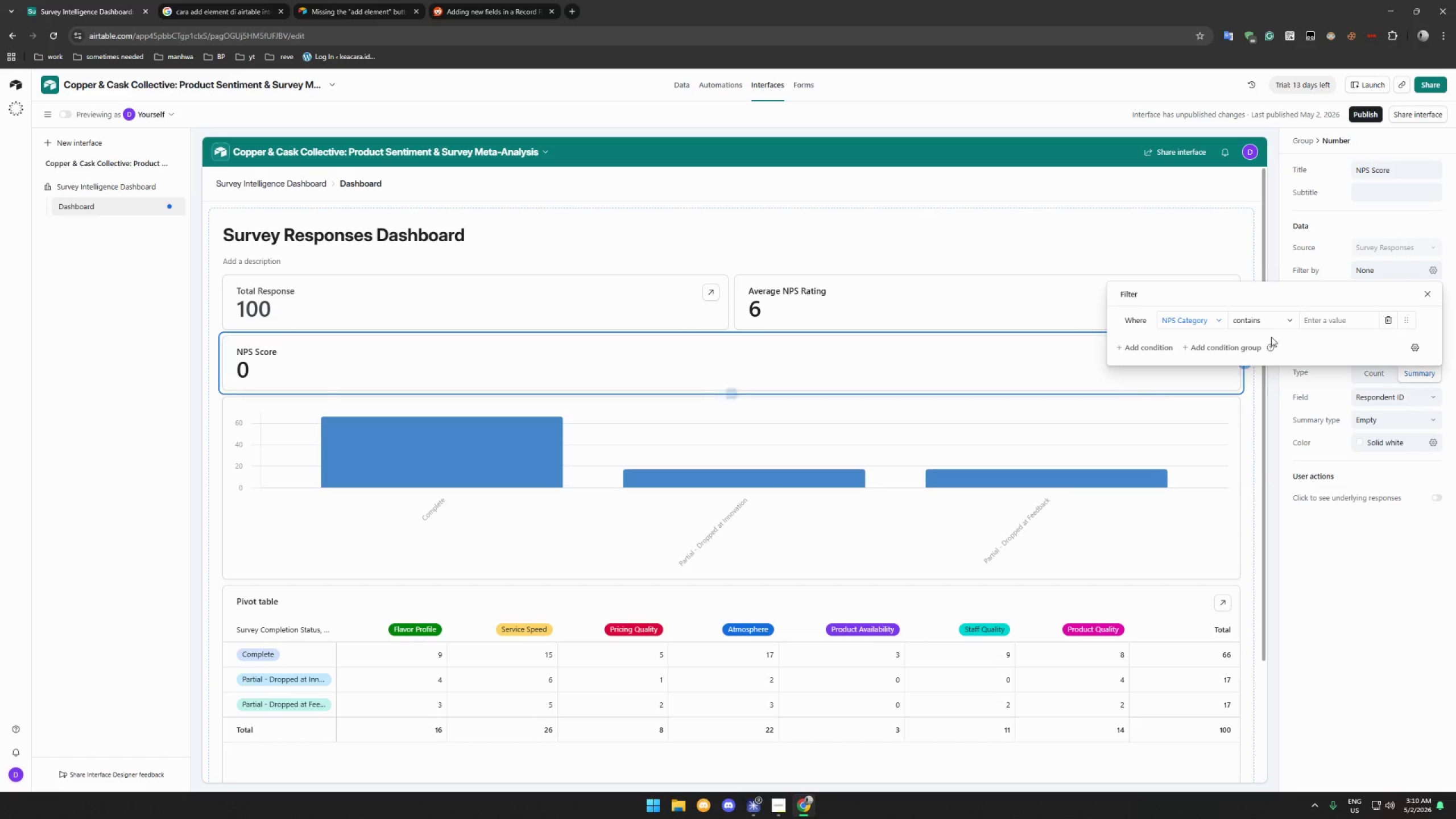 
left_click([1270, 322])
 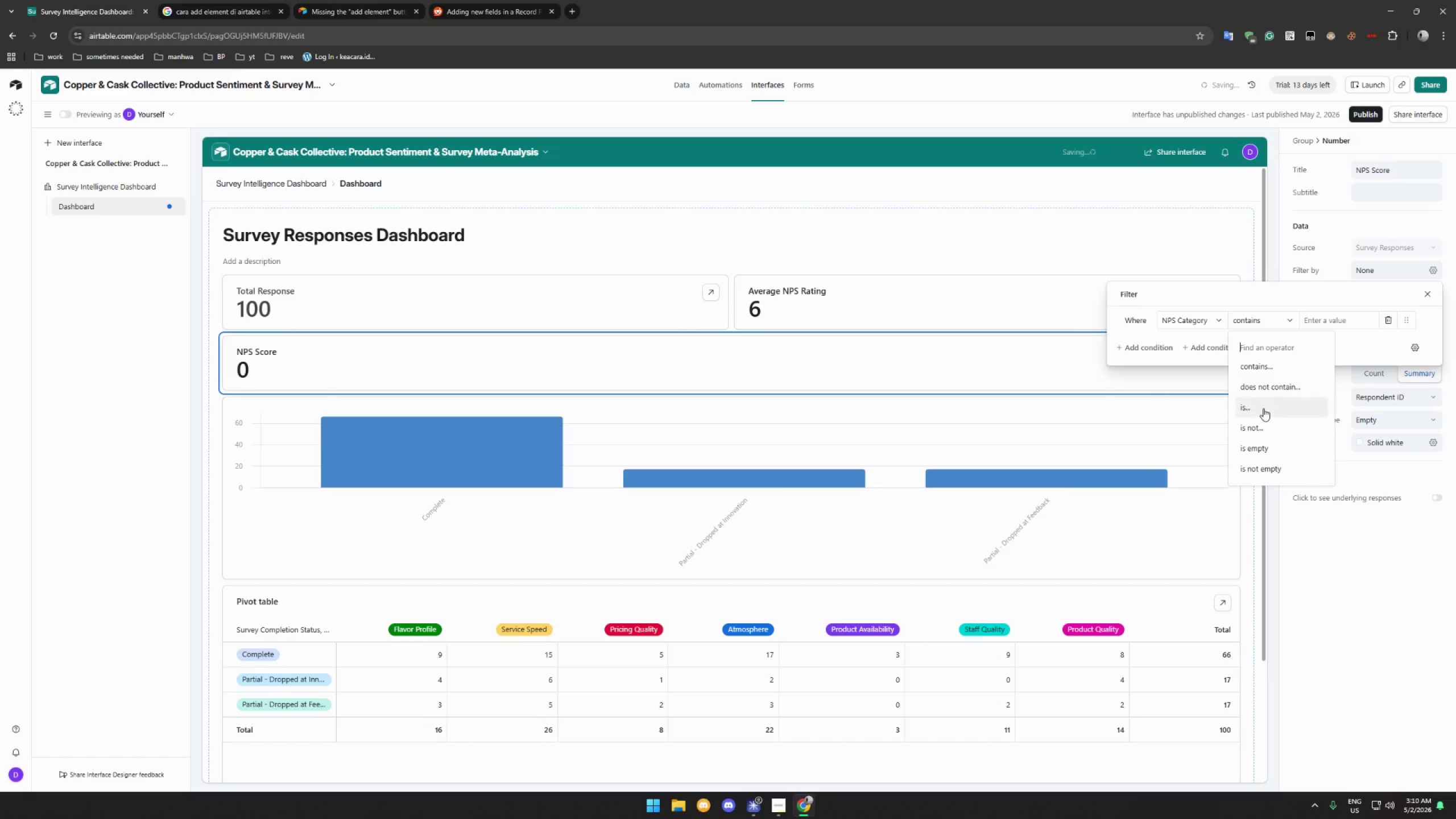 
left_click([1263, 408])
 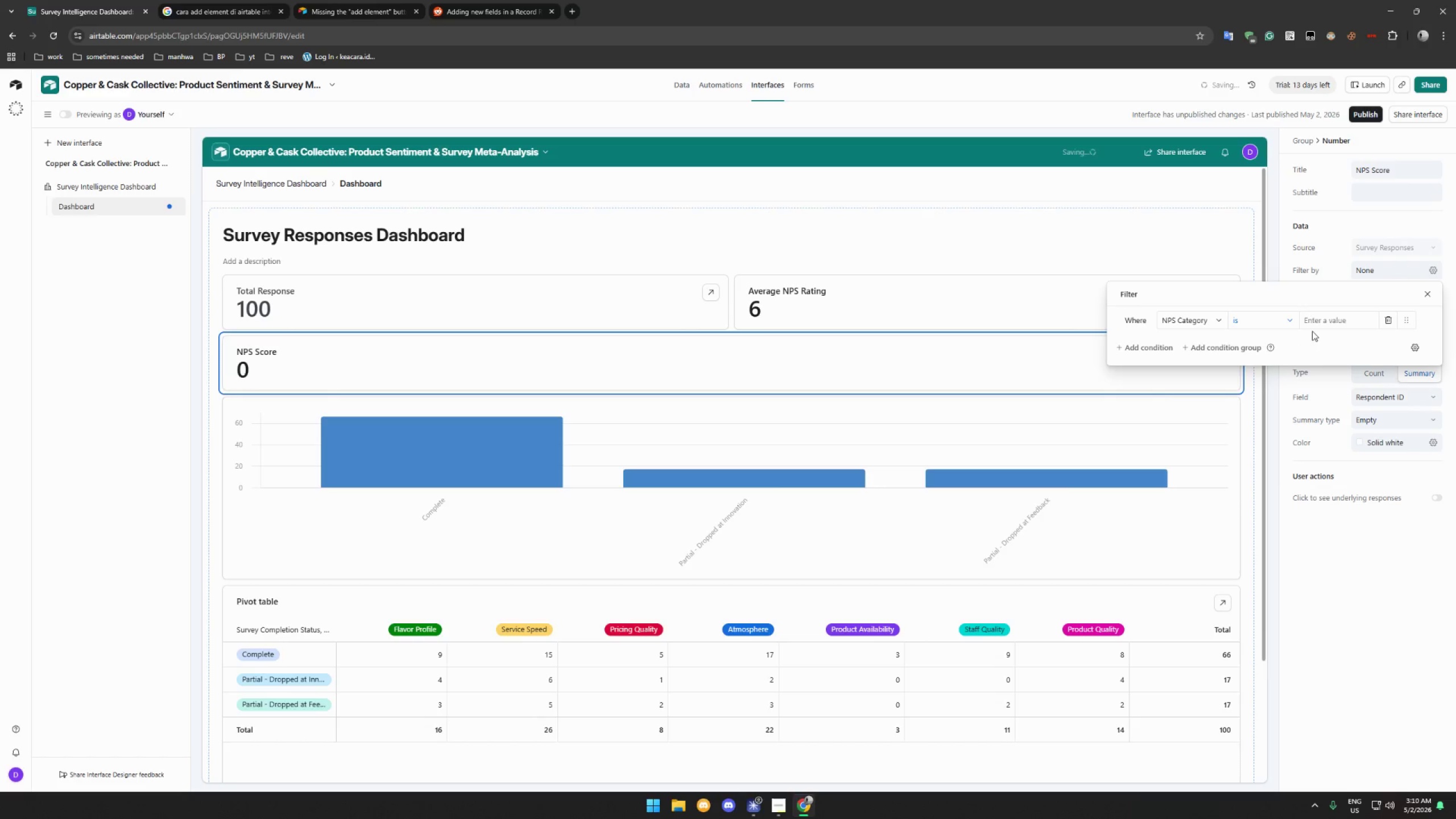 
left_click([1325, 320])
 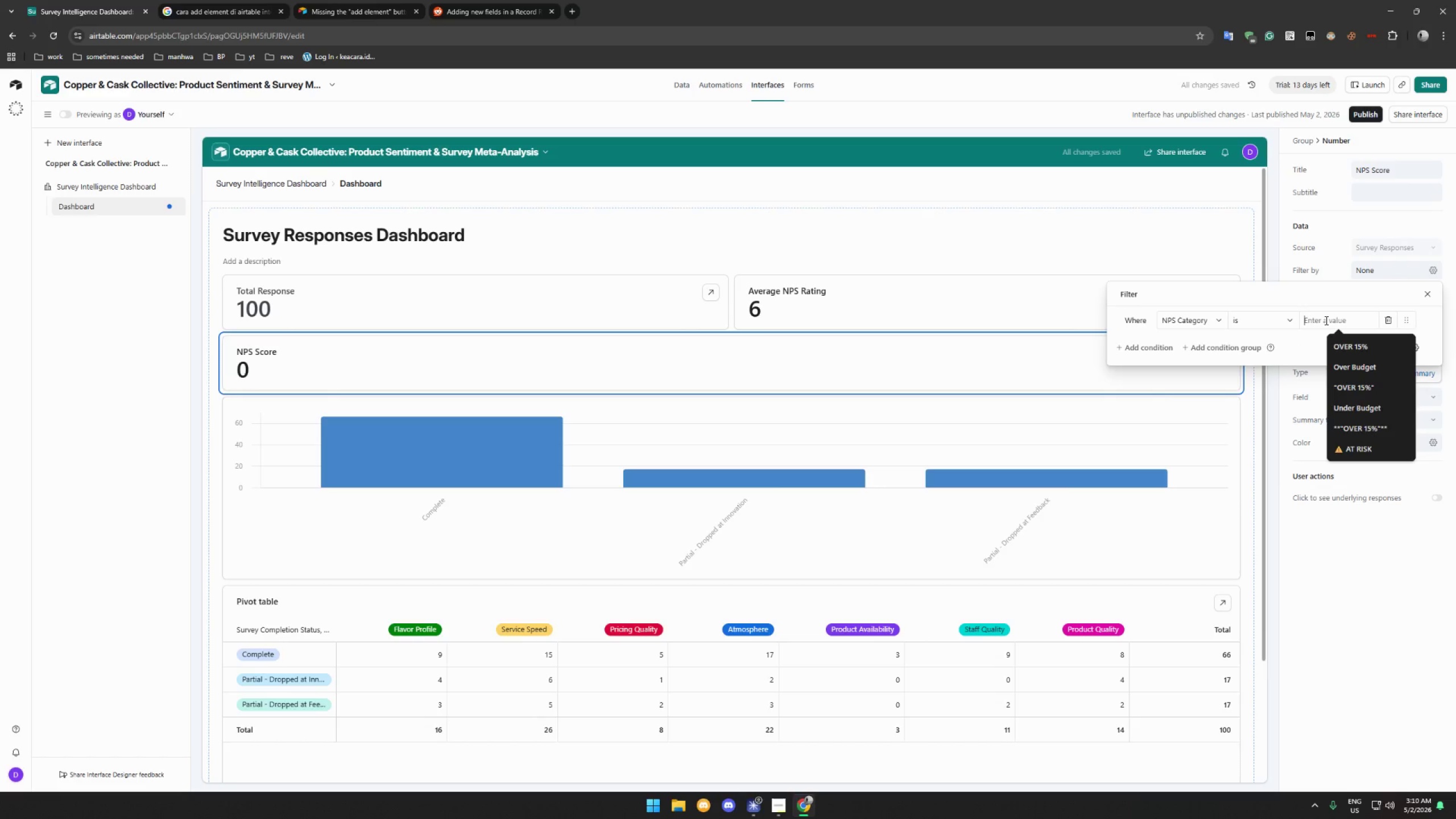 
type(Promoter)
 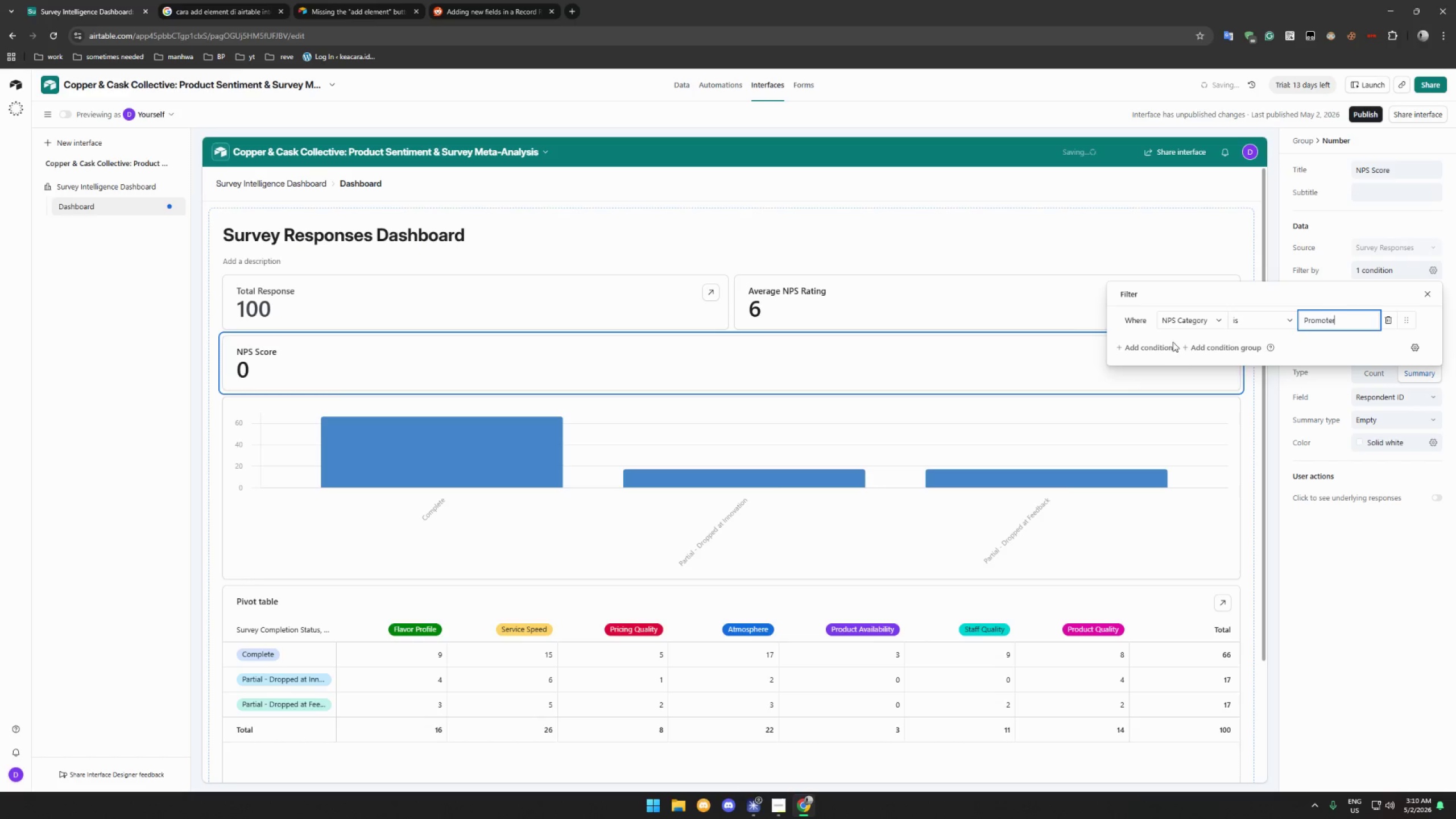 
left_click([1160, 348])
 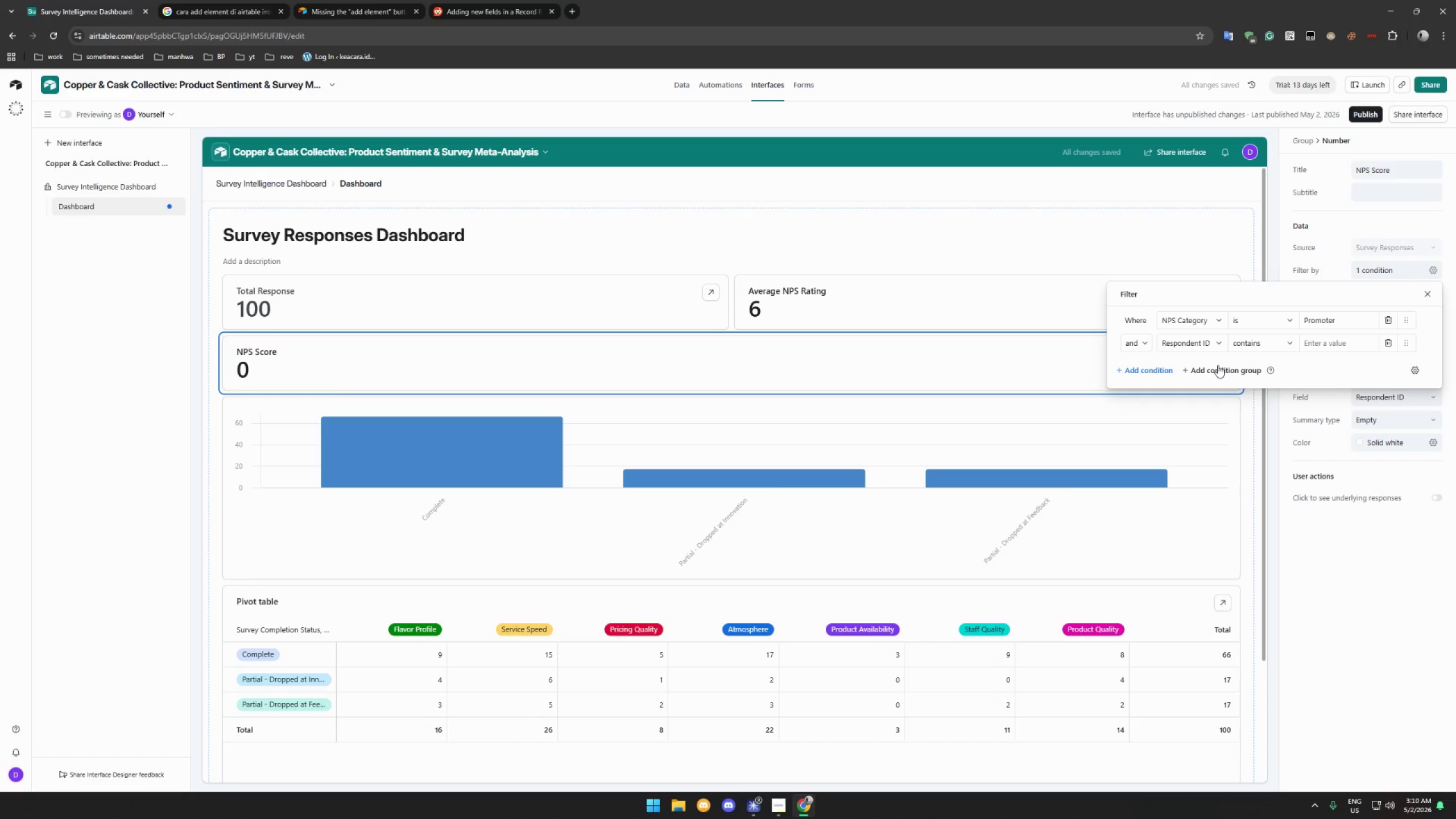 
wait(7.64)
 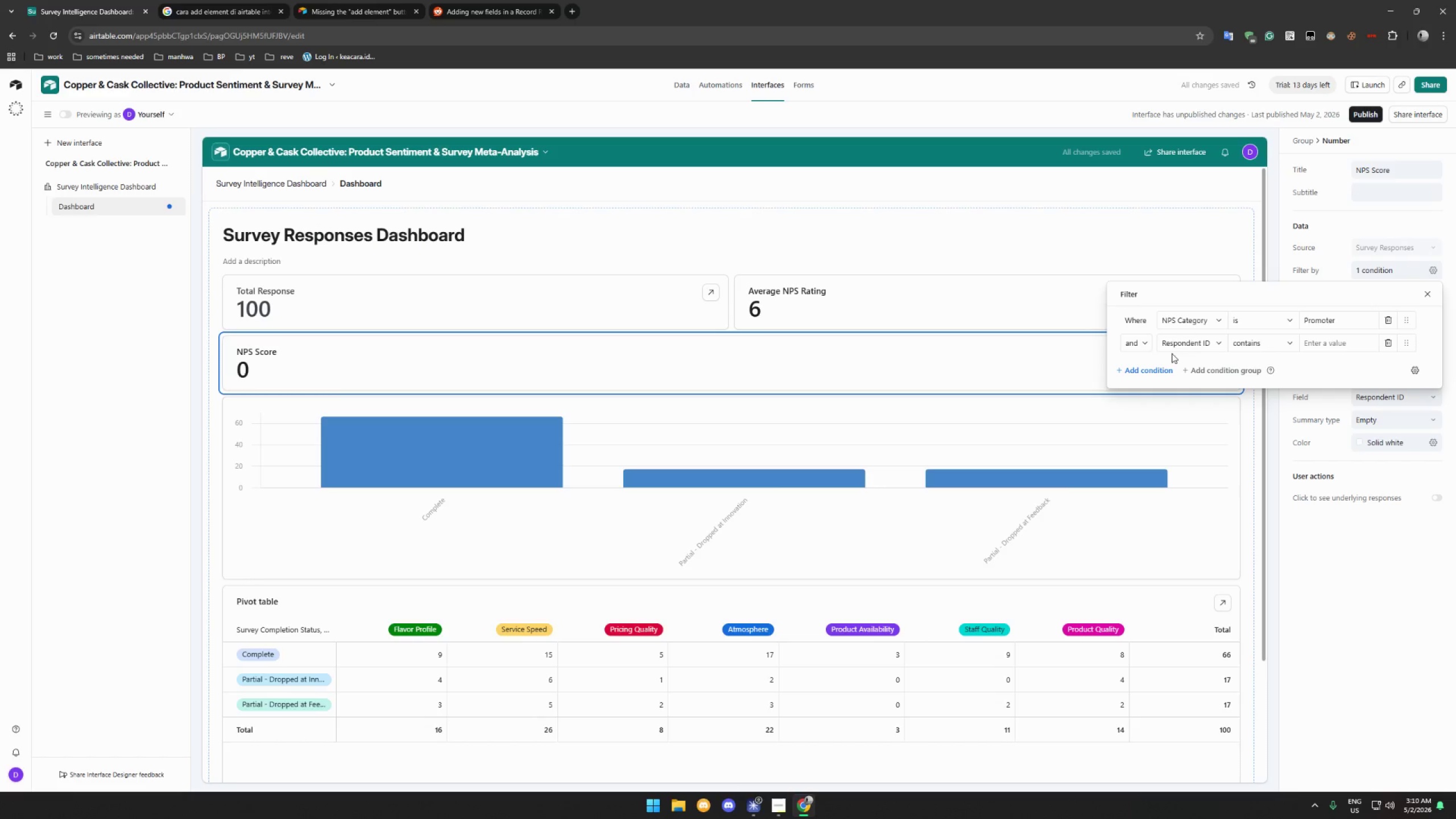 
left_click([1393, 345])
 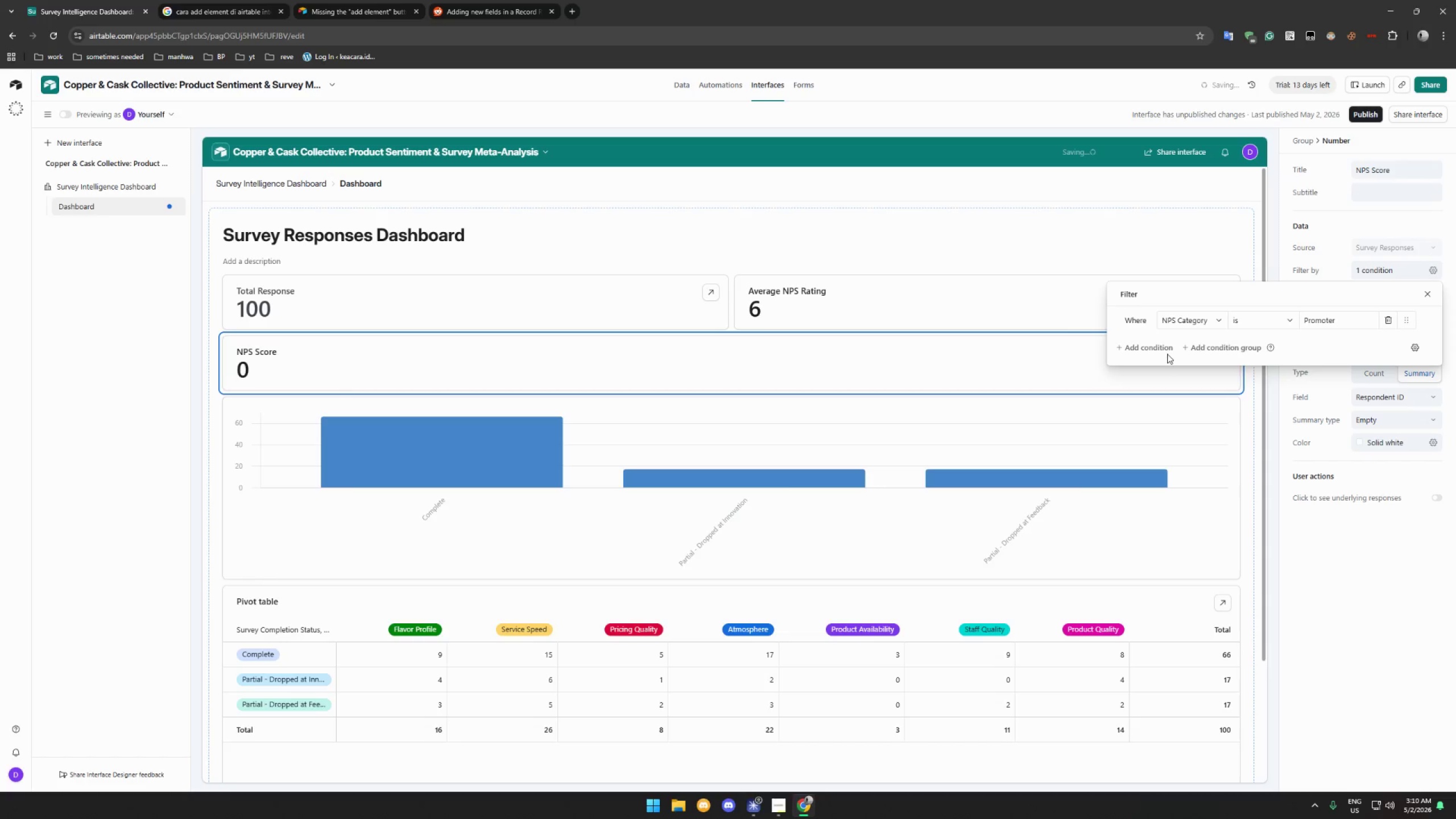 
left_click([1196, 346])
 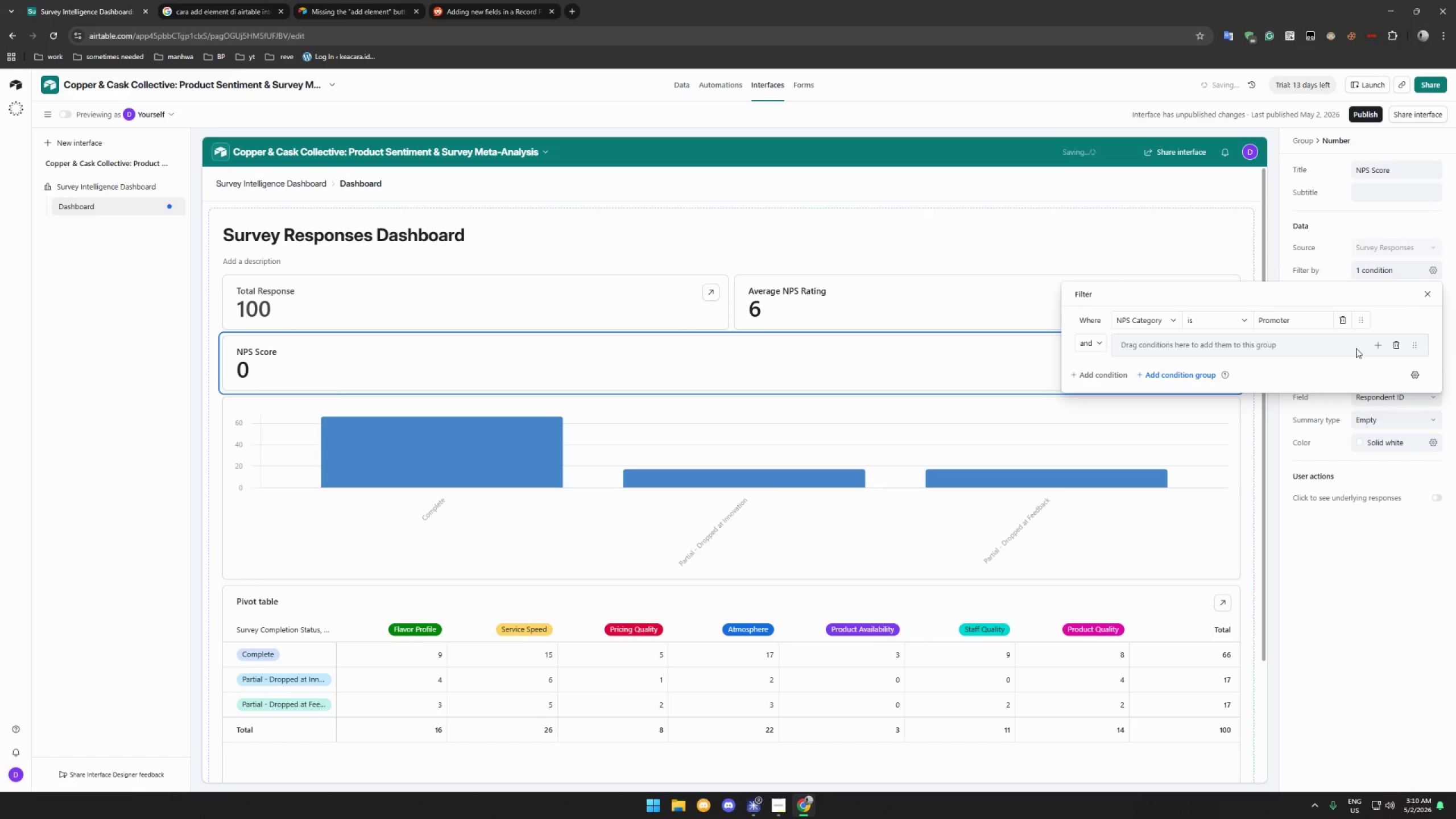 
left_click([1396, 344])
 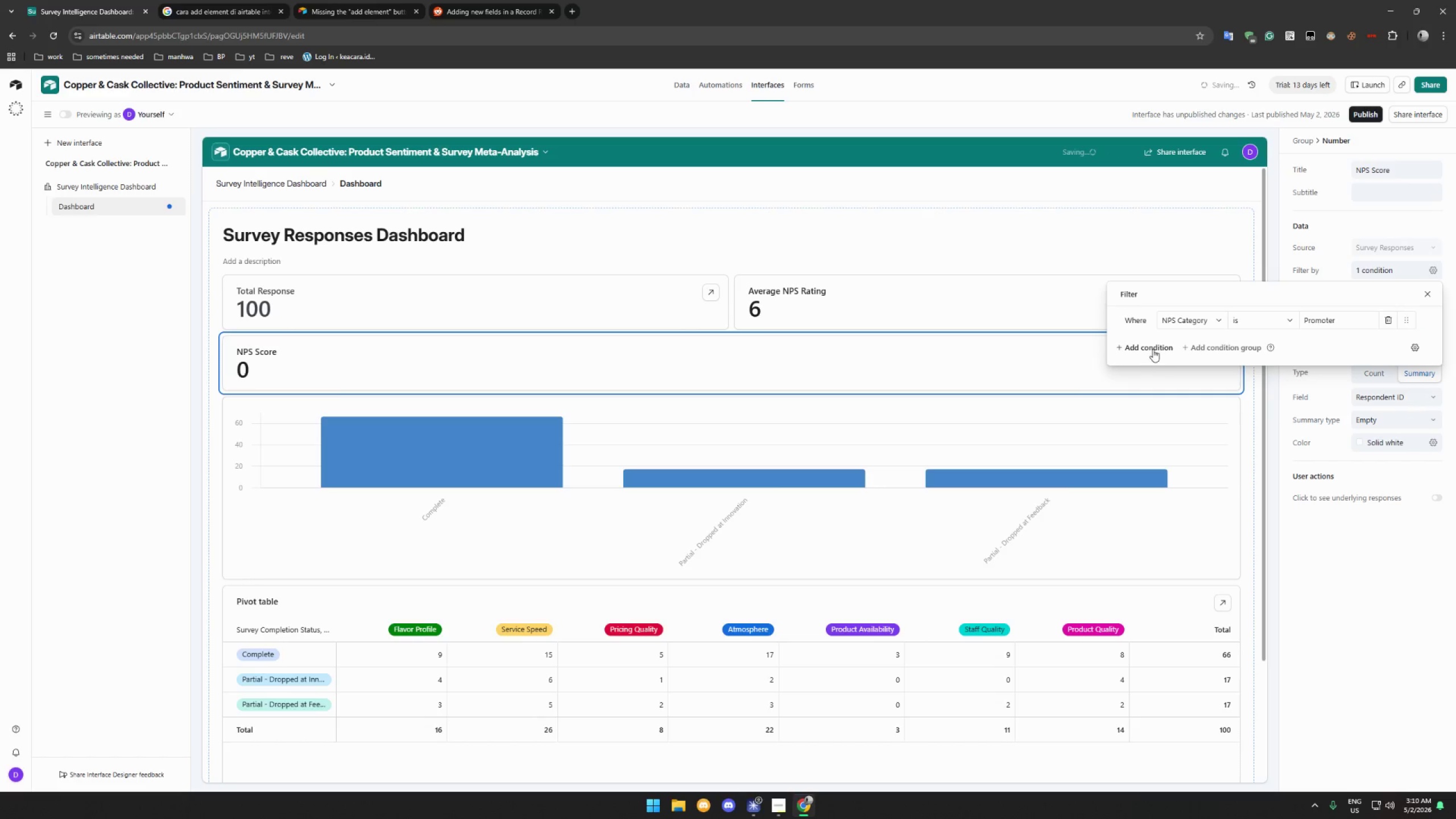 
left_click([1153, 349])
 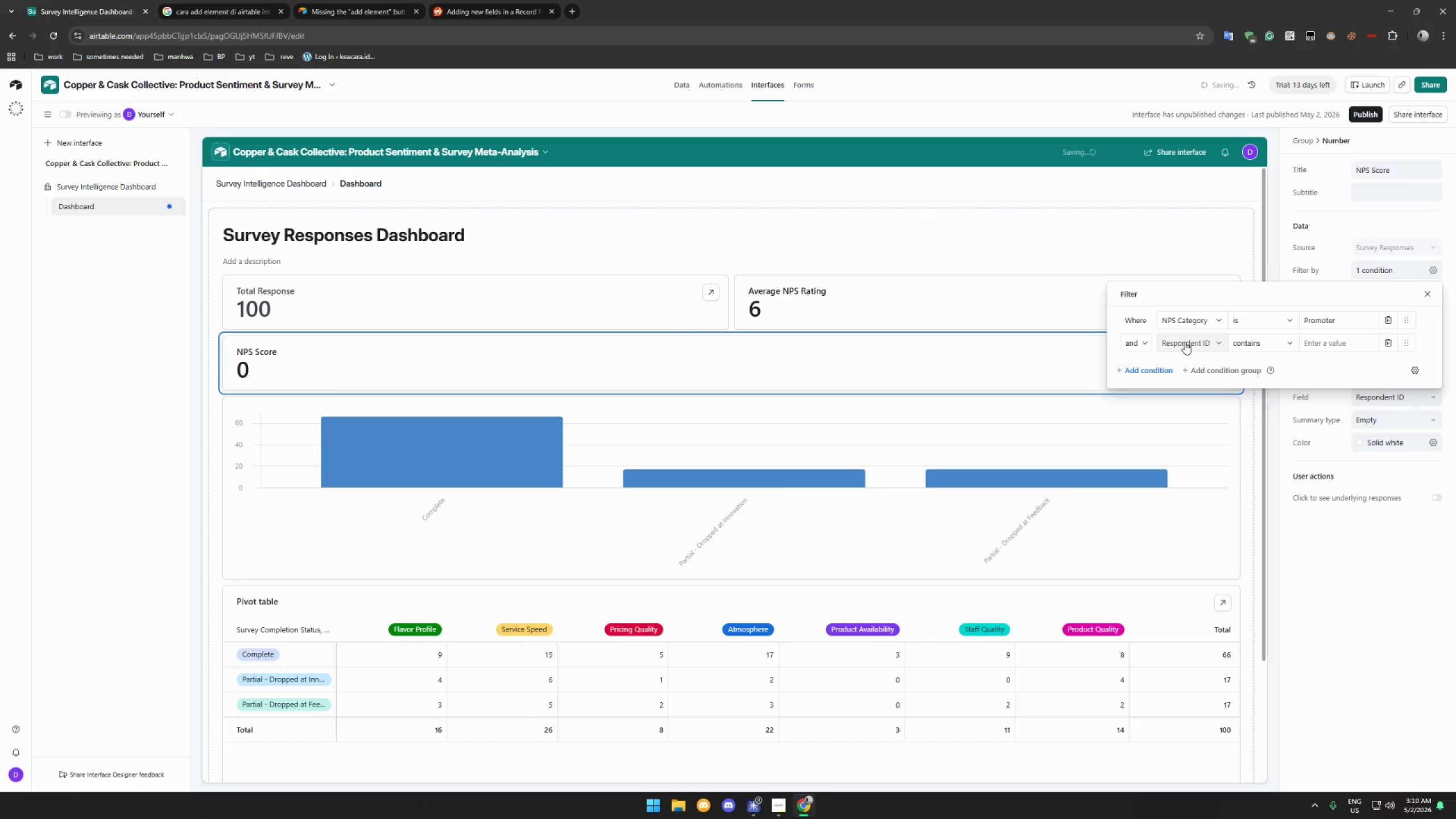 
left_click([1192, 342])
 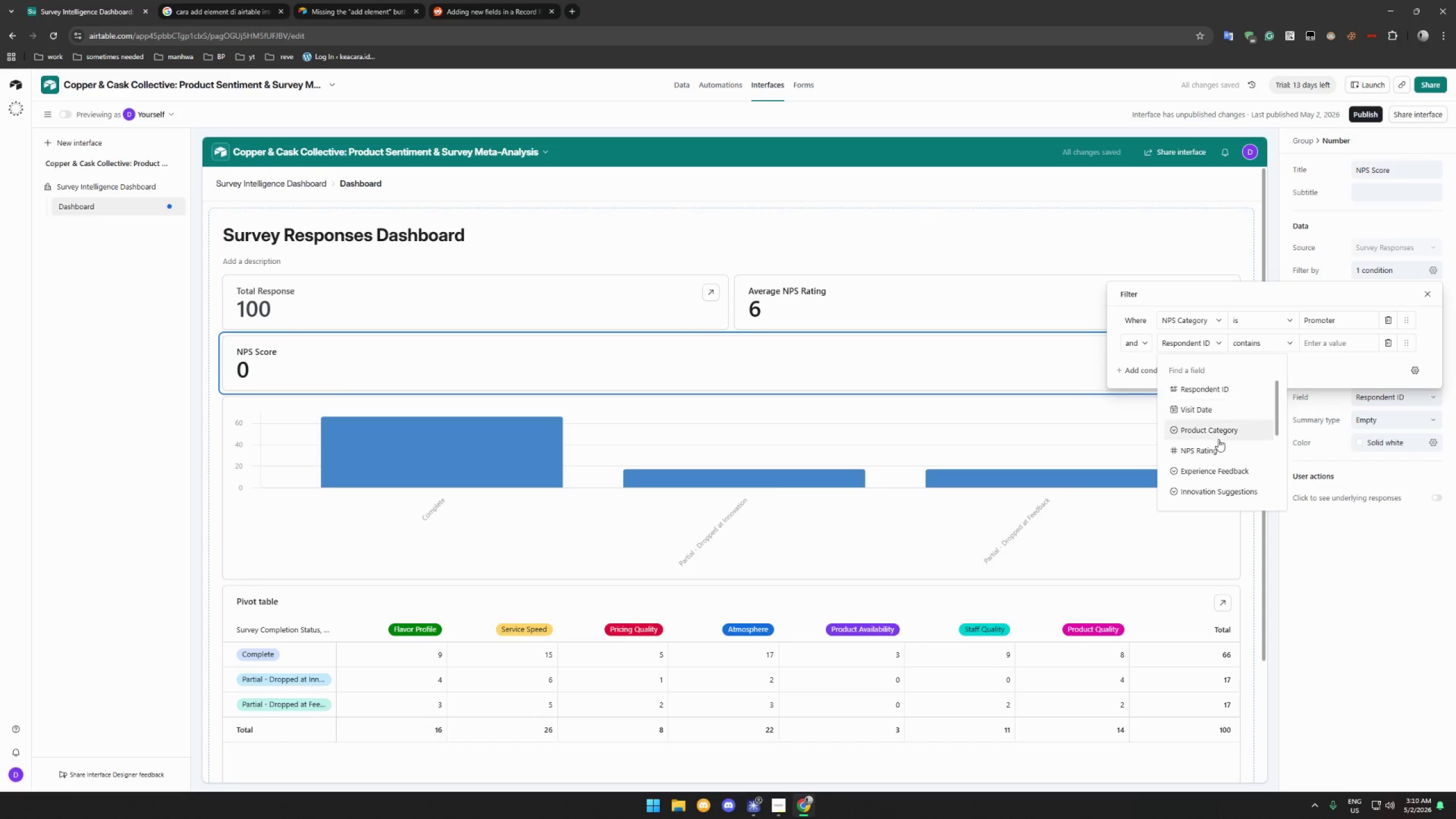 
scroll: coordinate [1228, 424], scroll_direction: down, amount: 6.0
 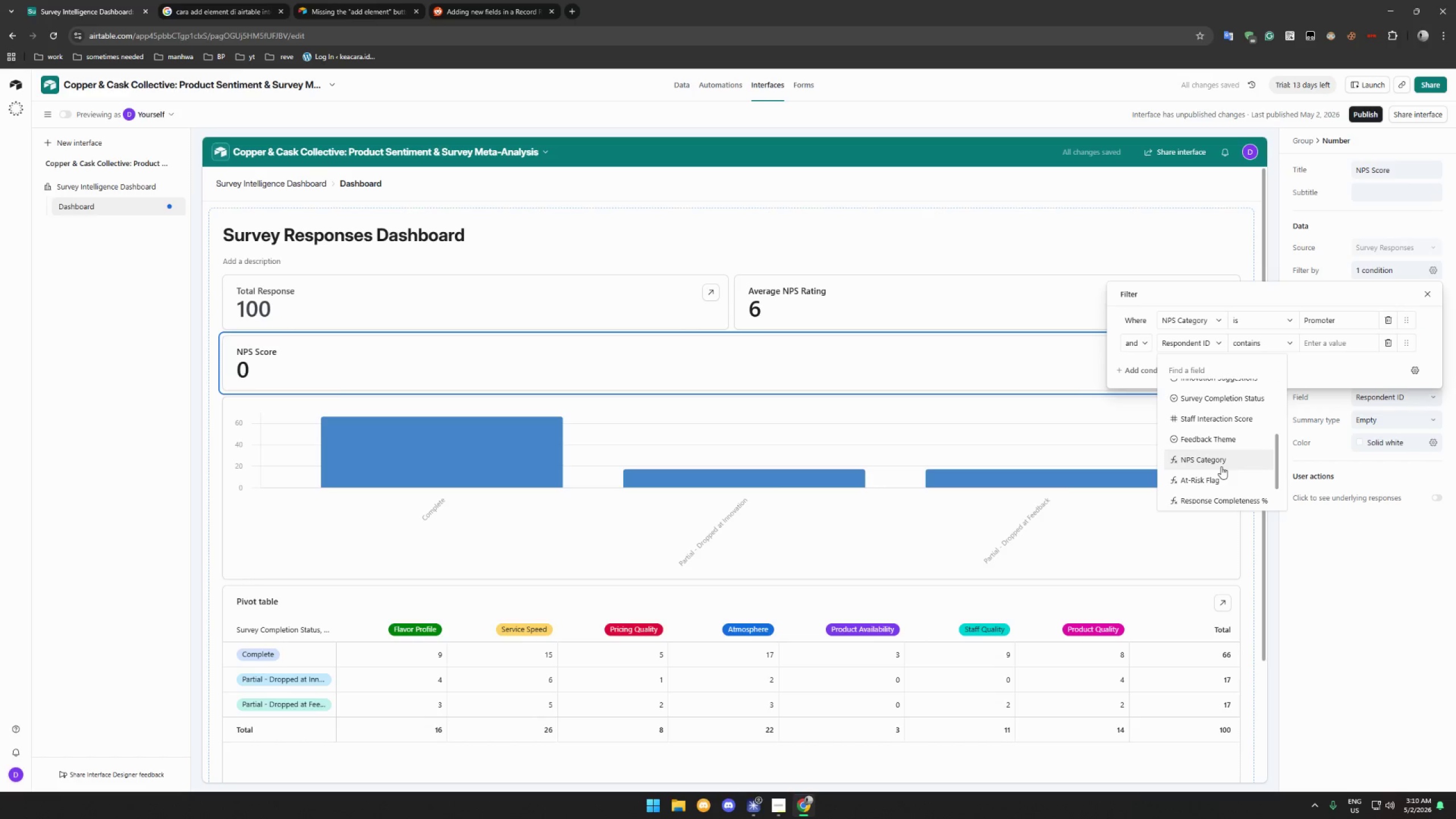 
left_click([1223, 462])
 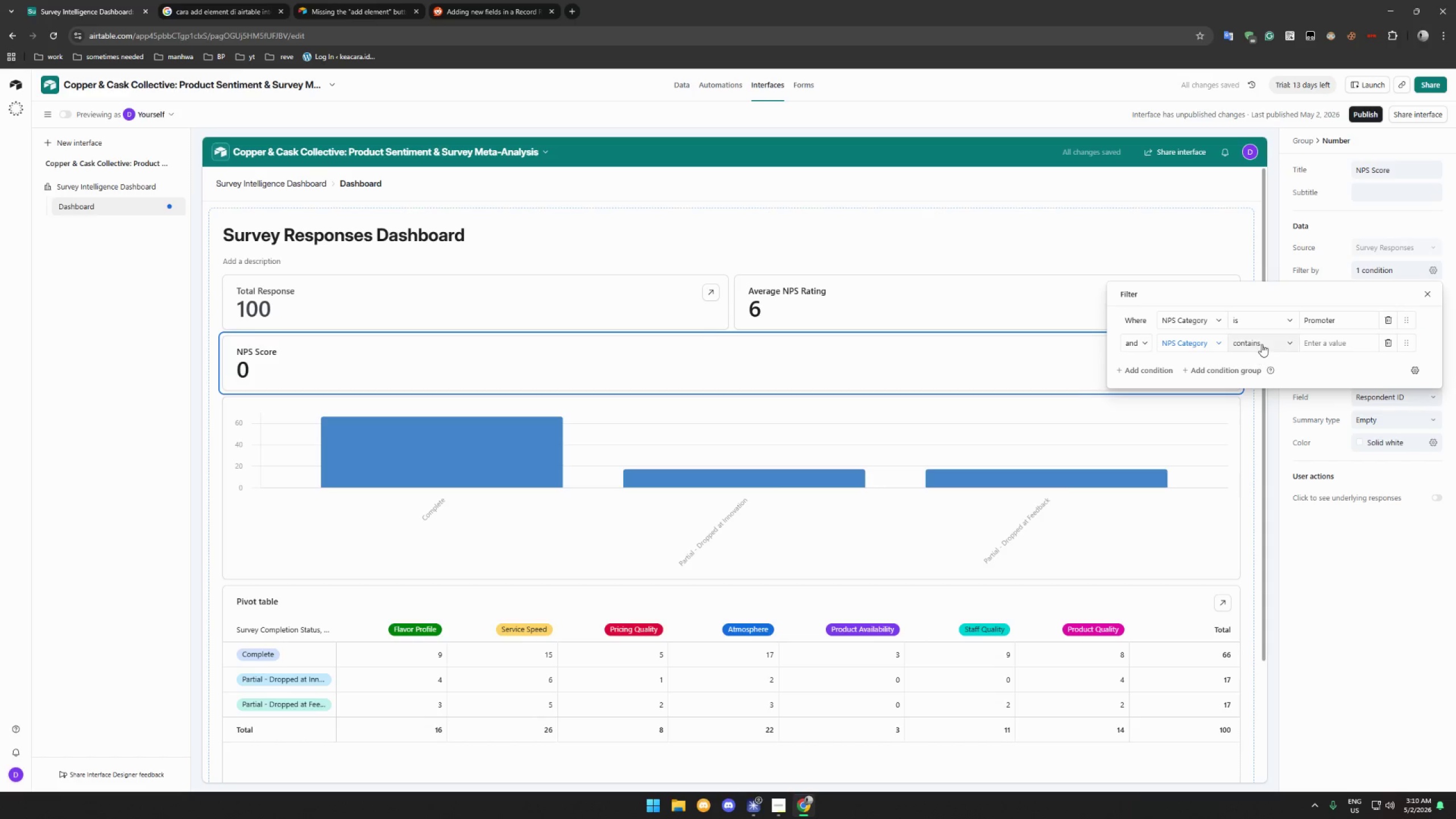 
left_click([1261, 344])
 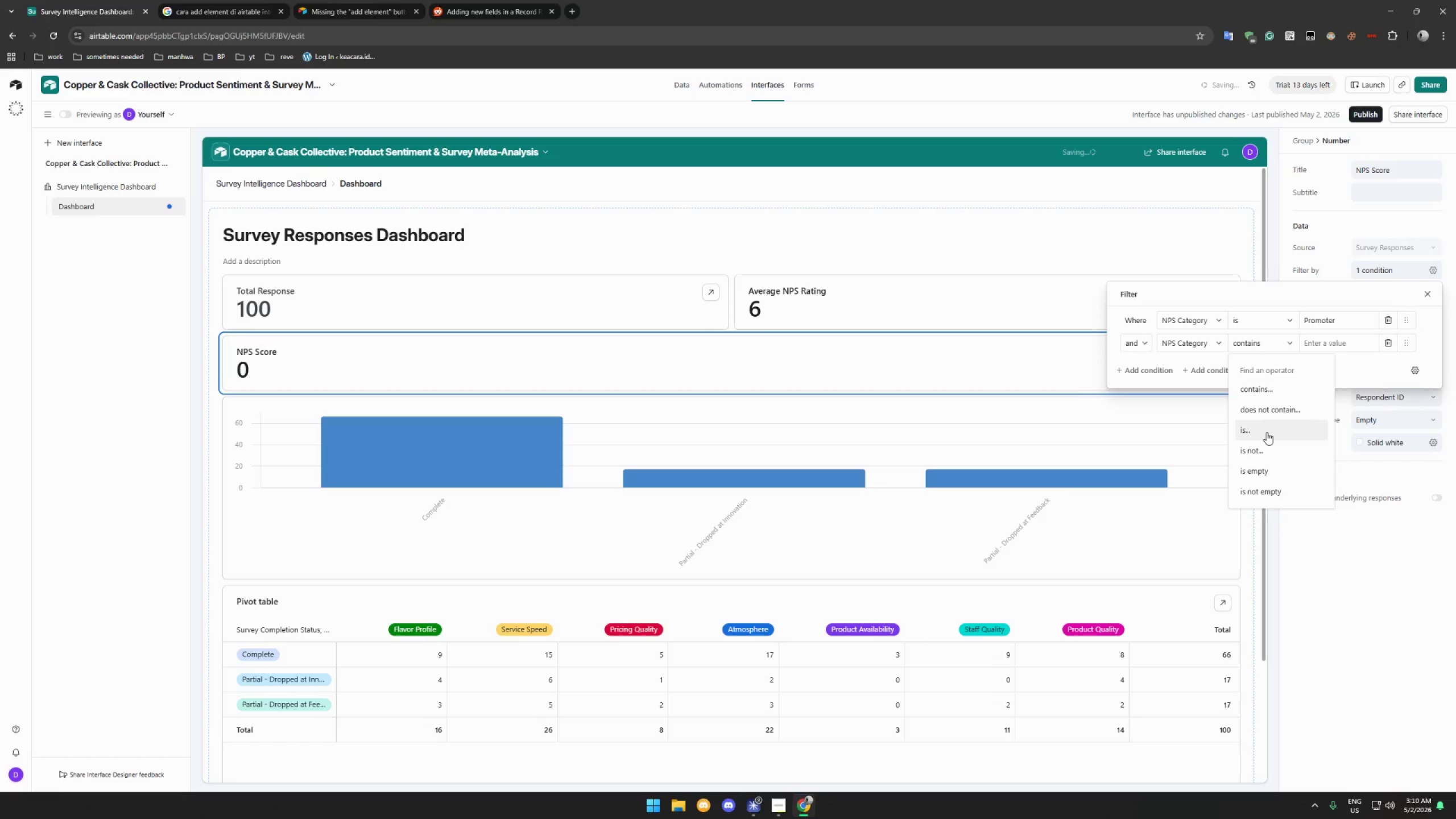 
left_click([1267, 432])
 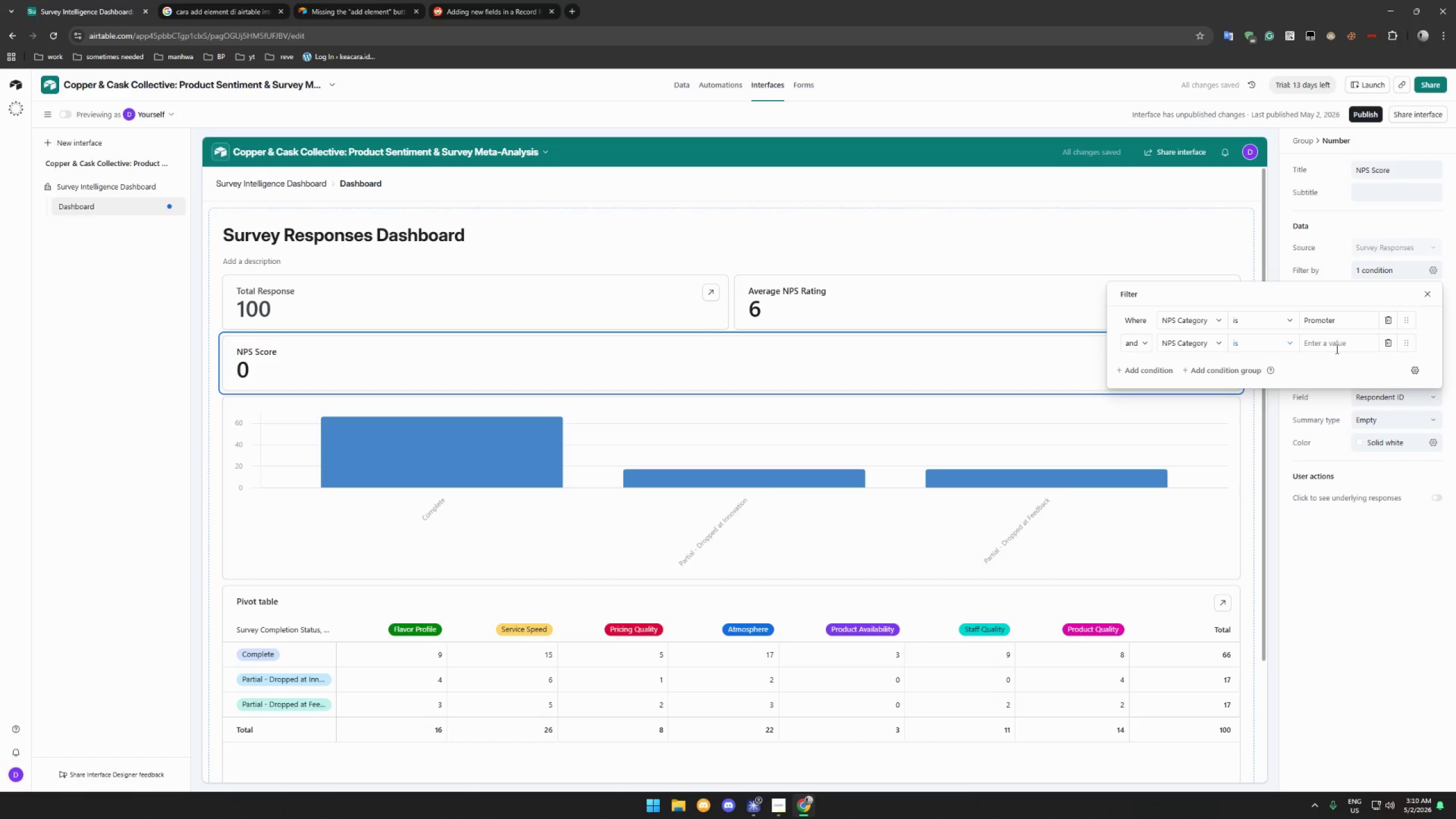 
left_click([1337, 345])
 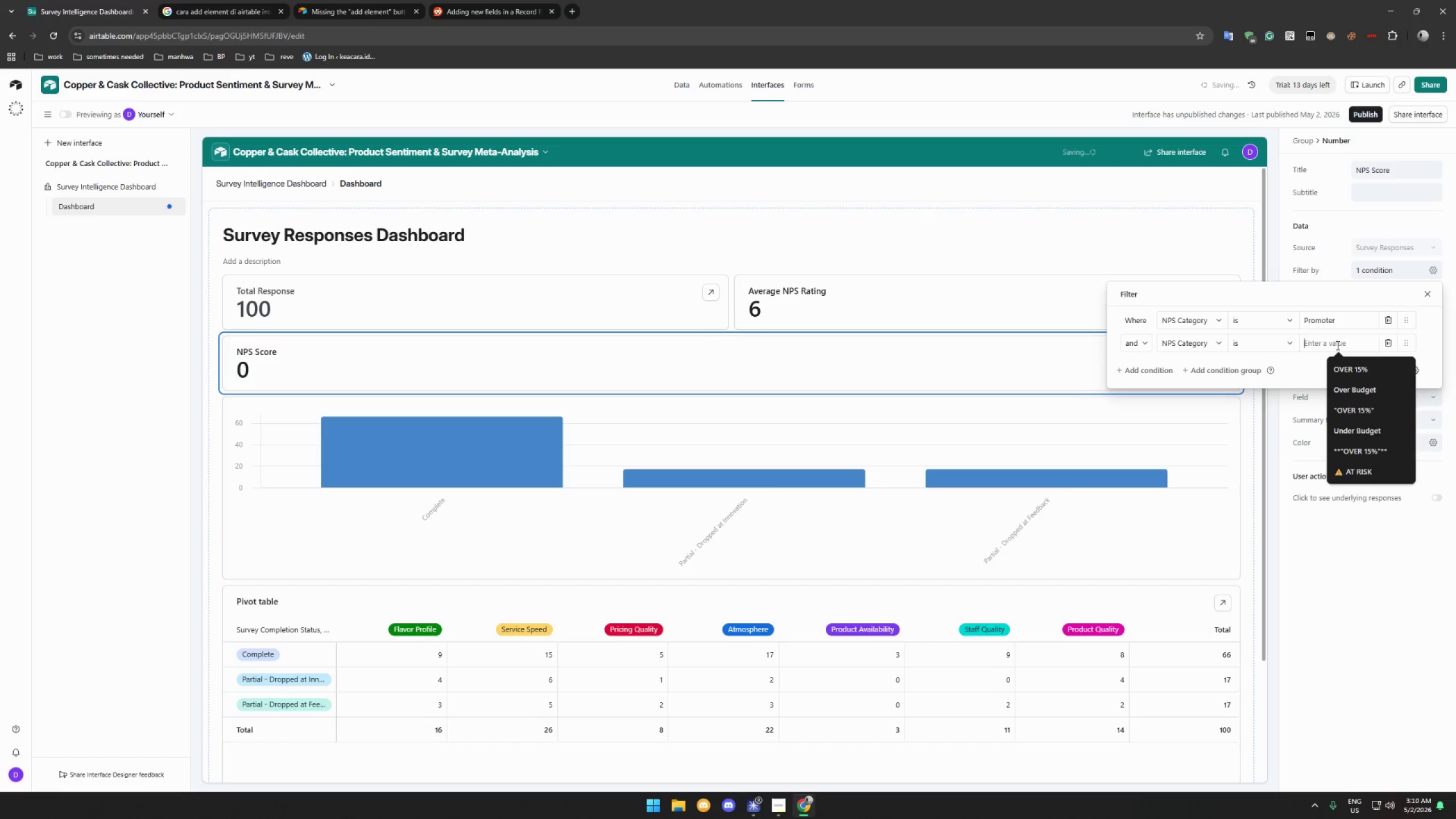 
hold_key(key=ShiftLeft, duration=1.5)
 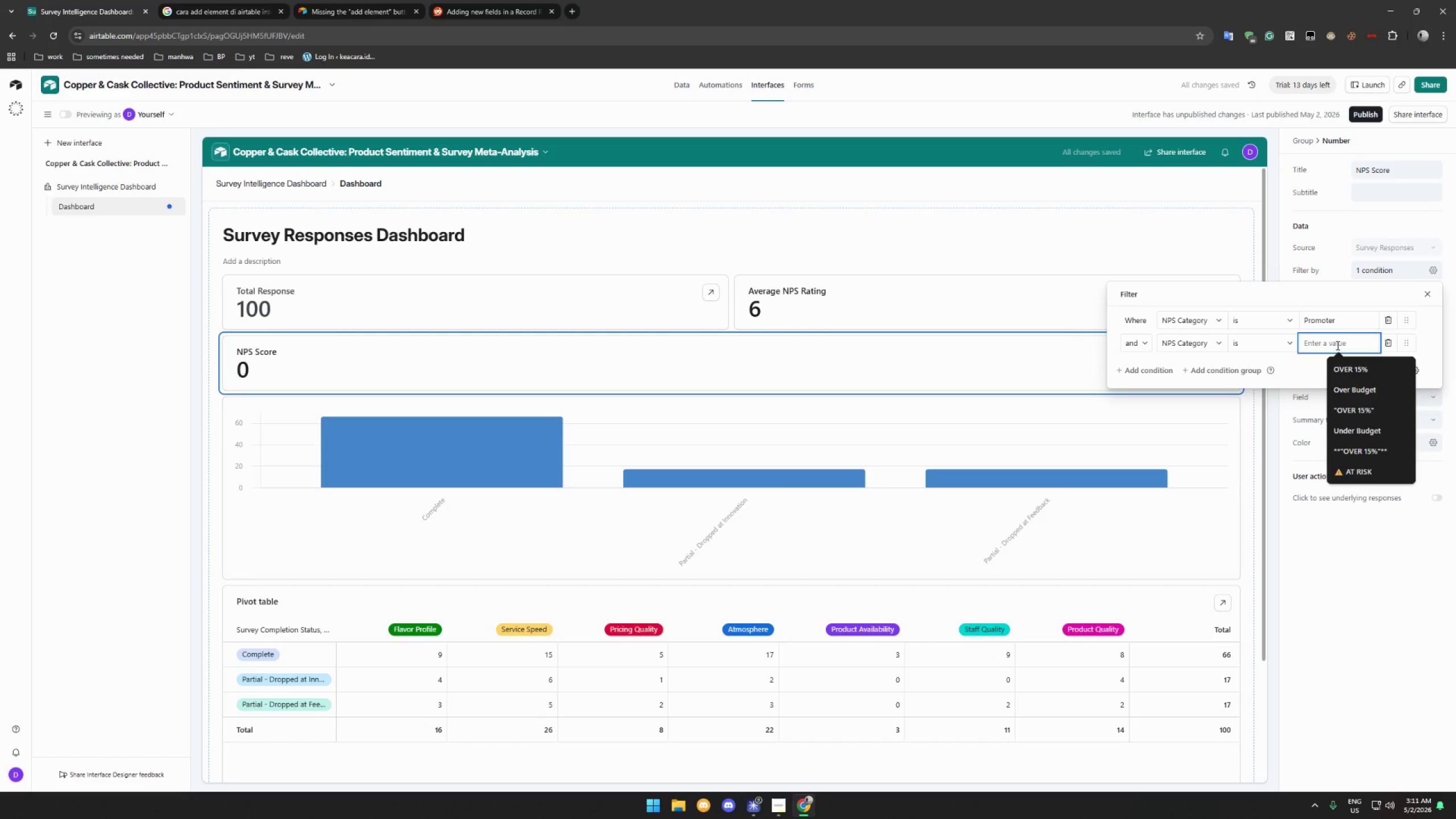 
hold_key(key=ShiftLeft, duration=1.52)
 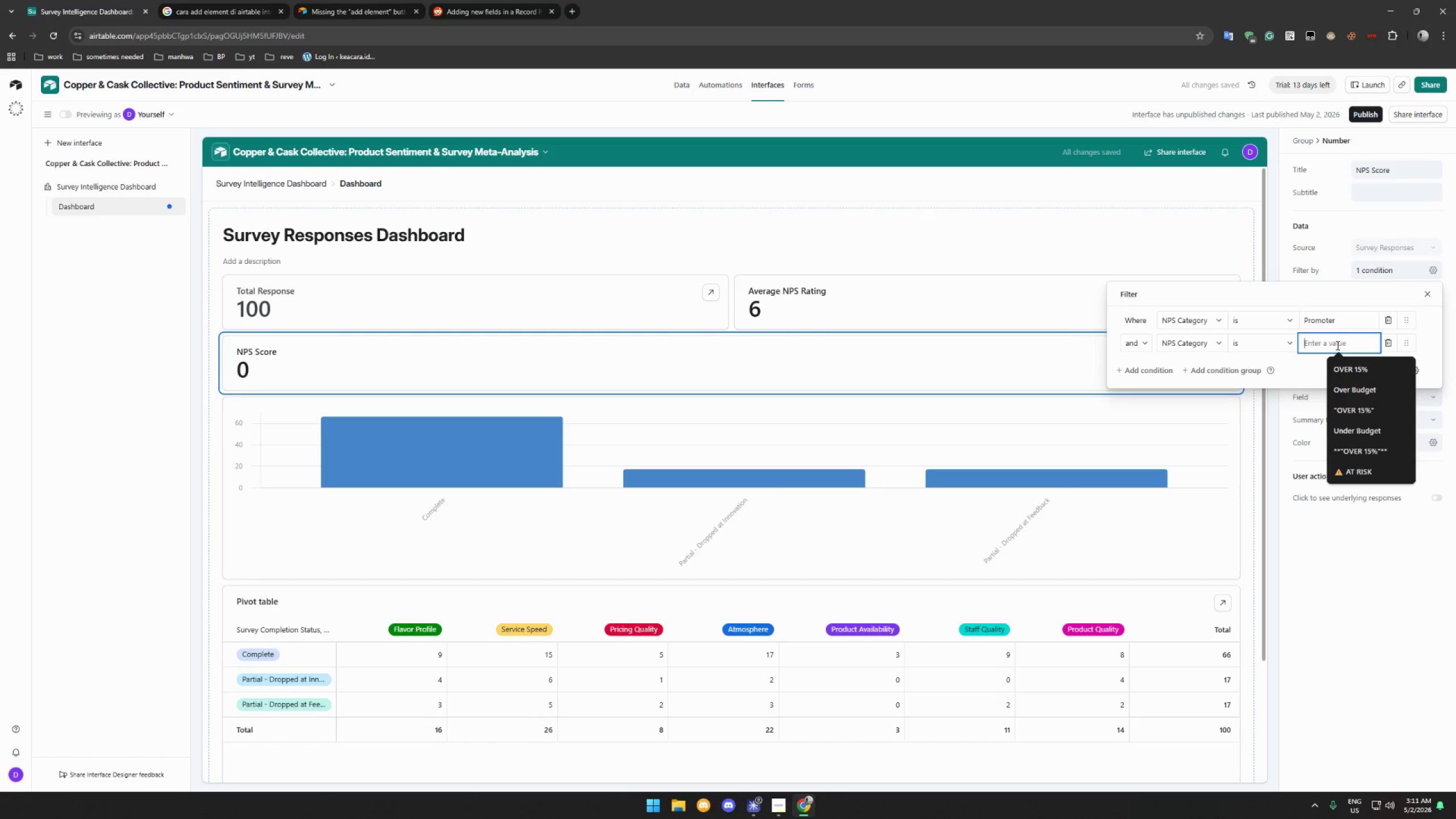 
hold_key(key=ShiftLeft, duration=1.52)
 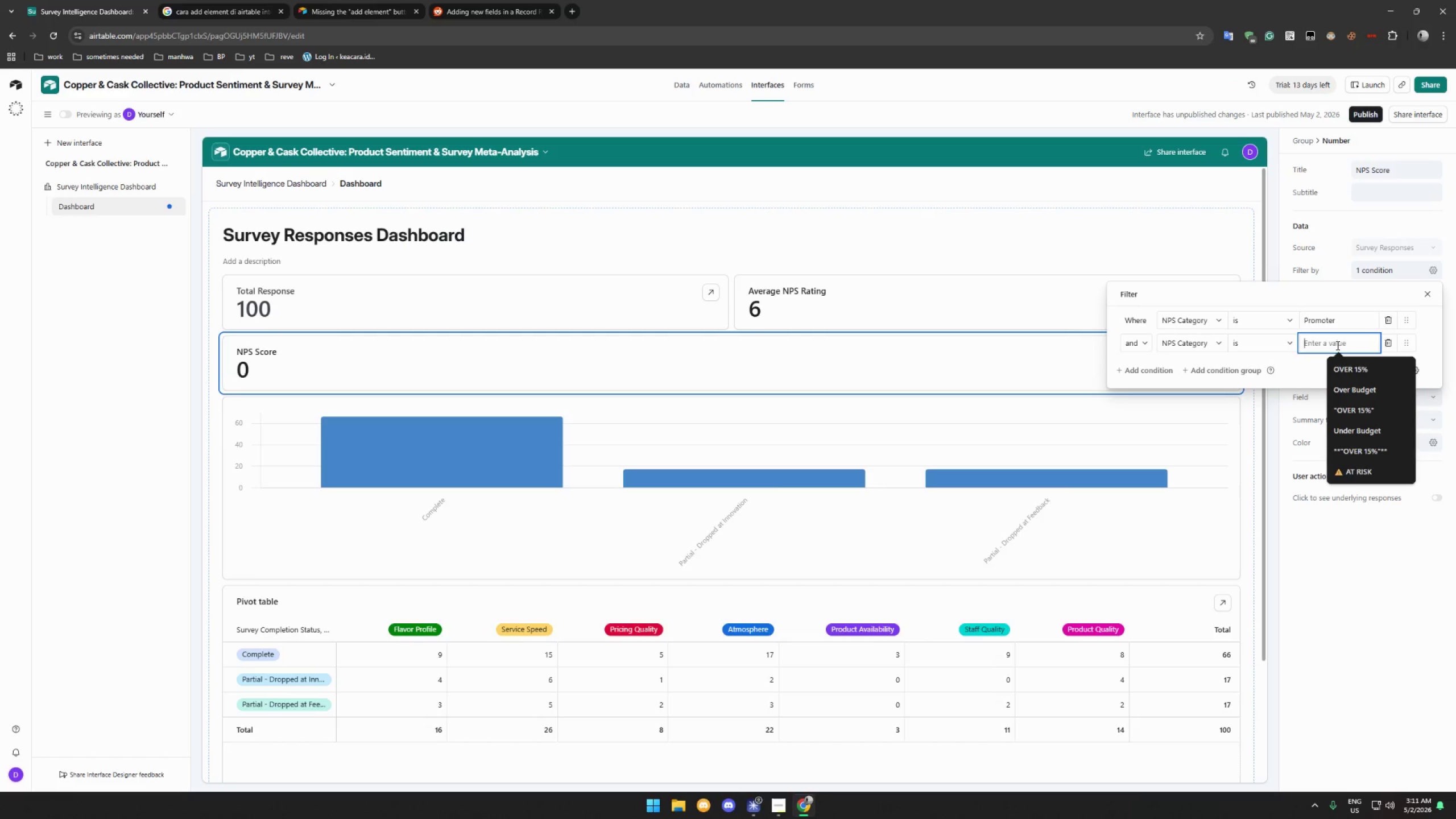 
type(Detractor)
 